 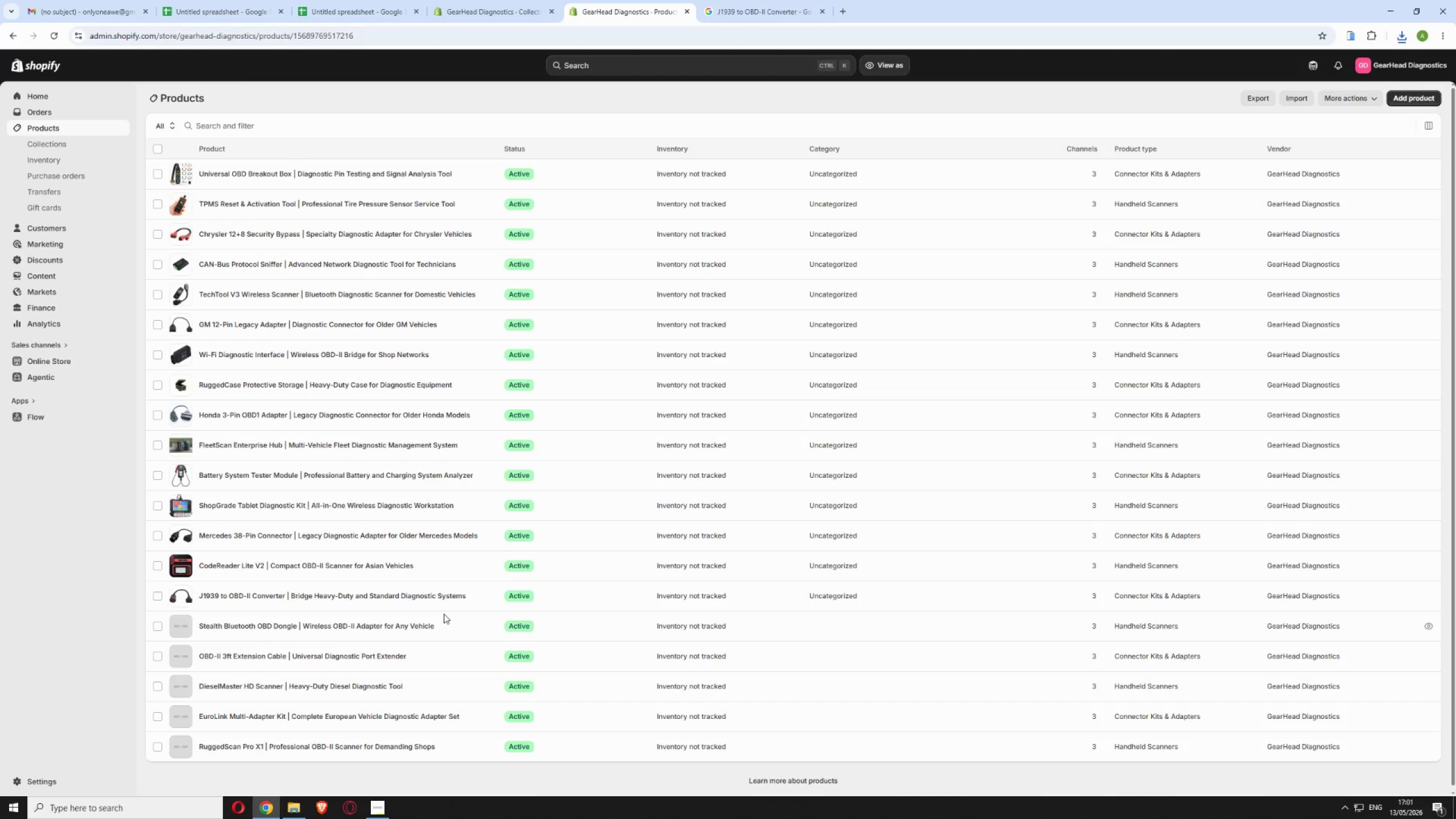 
left_click_drag(start_coordinate=[690, 95], to_coordinate=[545, 92])
 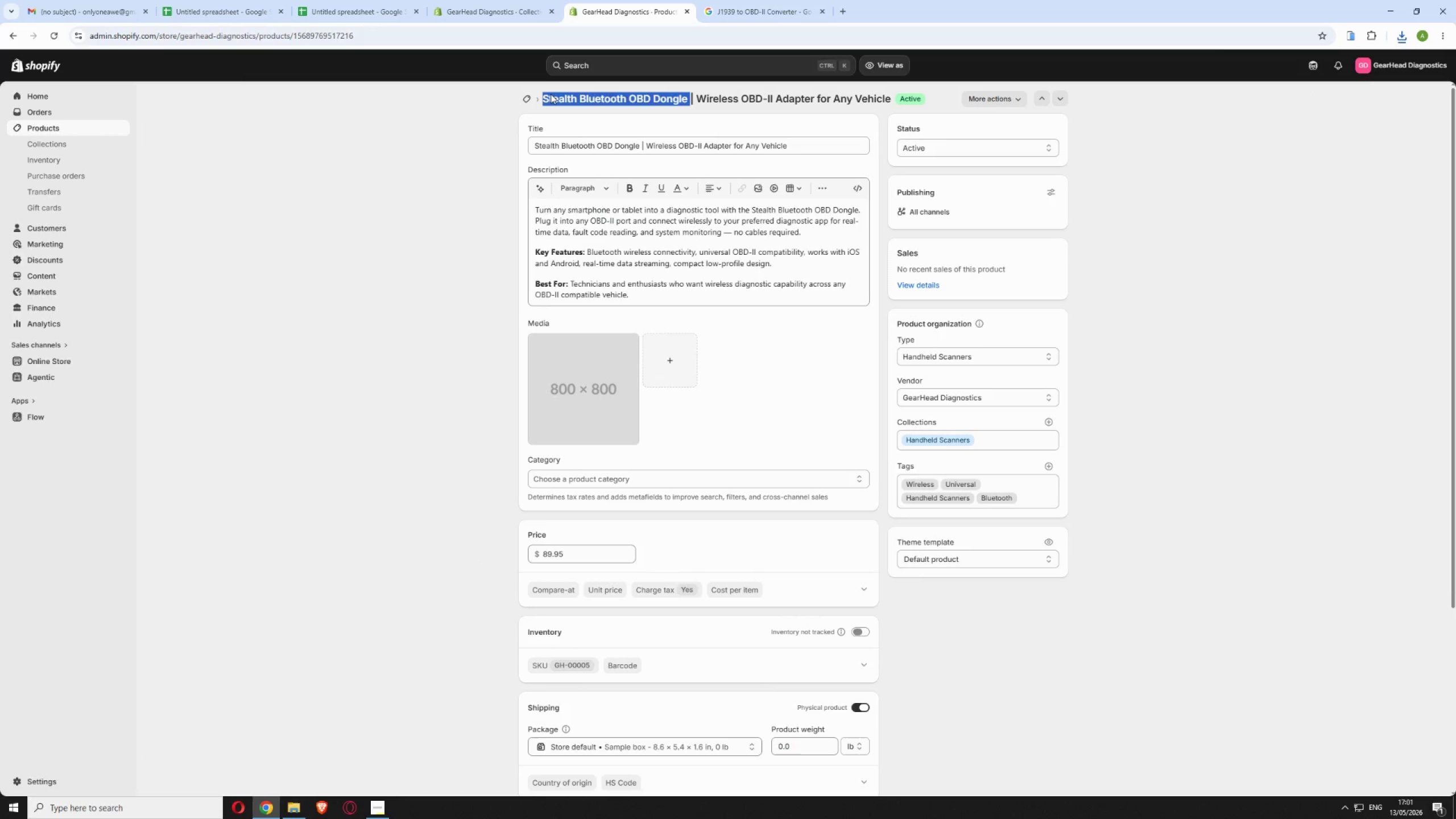 
right_click([551, 94])
 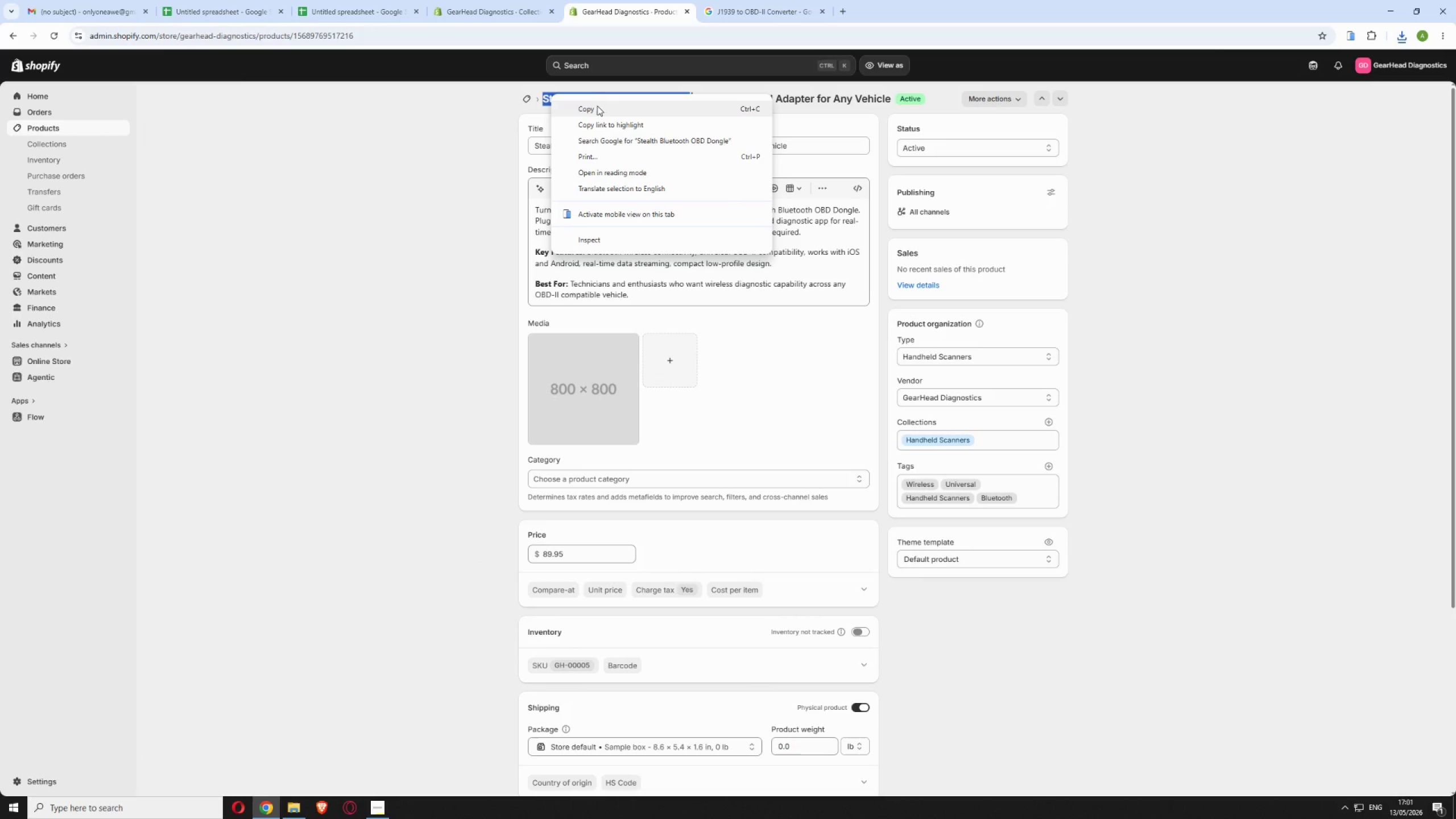 
left_click([599, 107])
 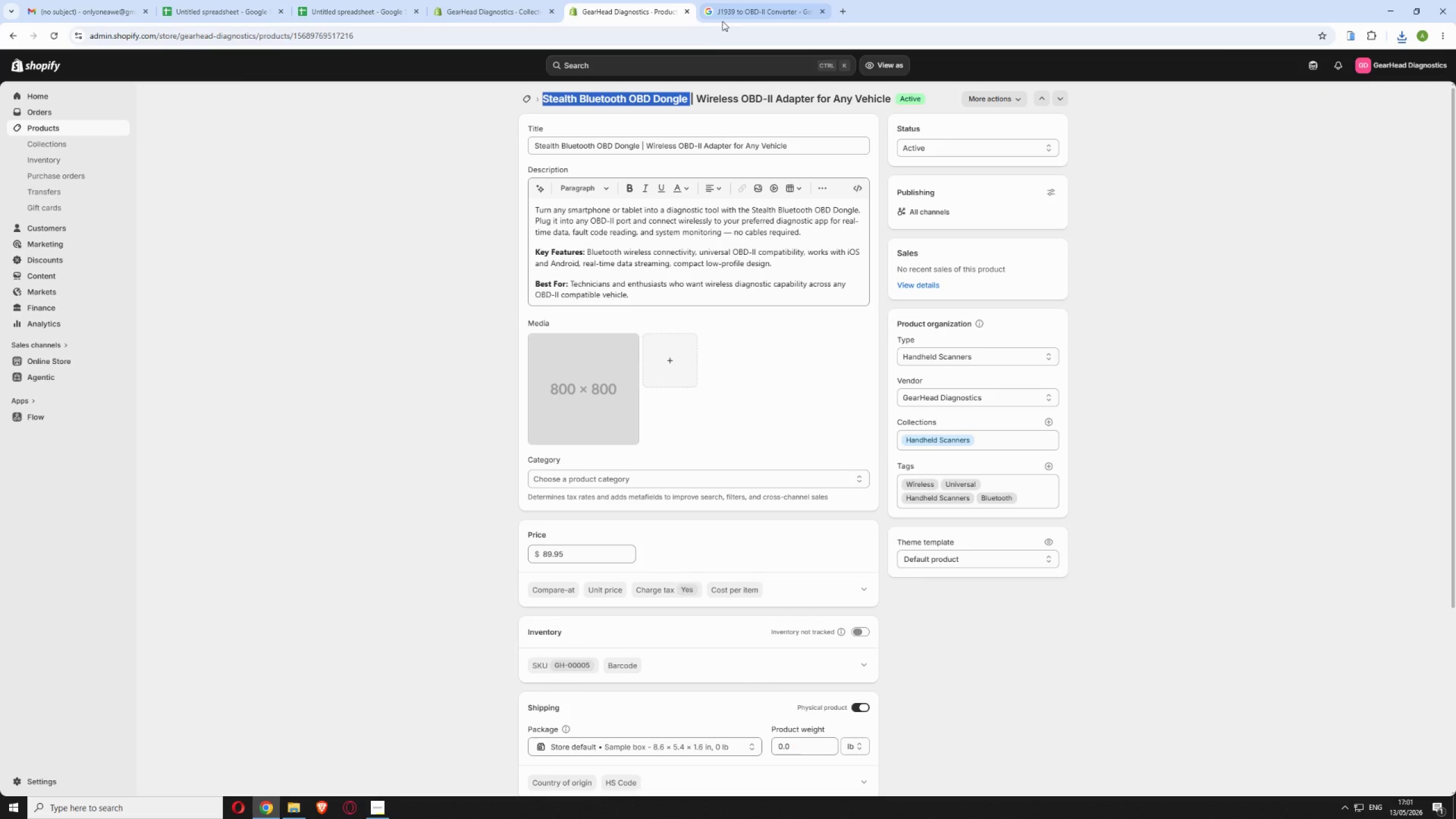 
left_click([726, 17])
 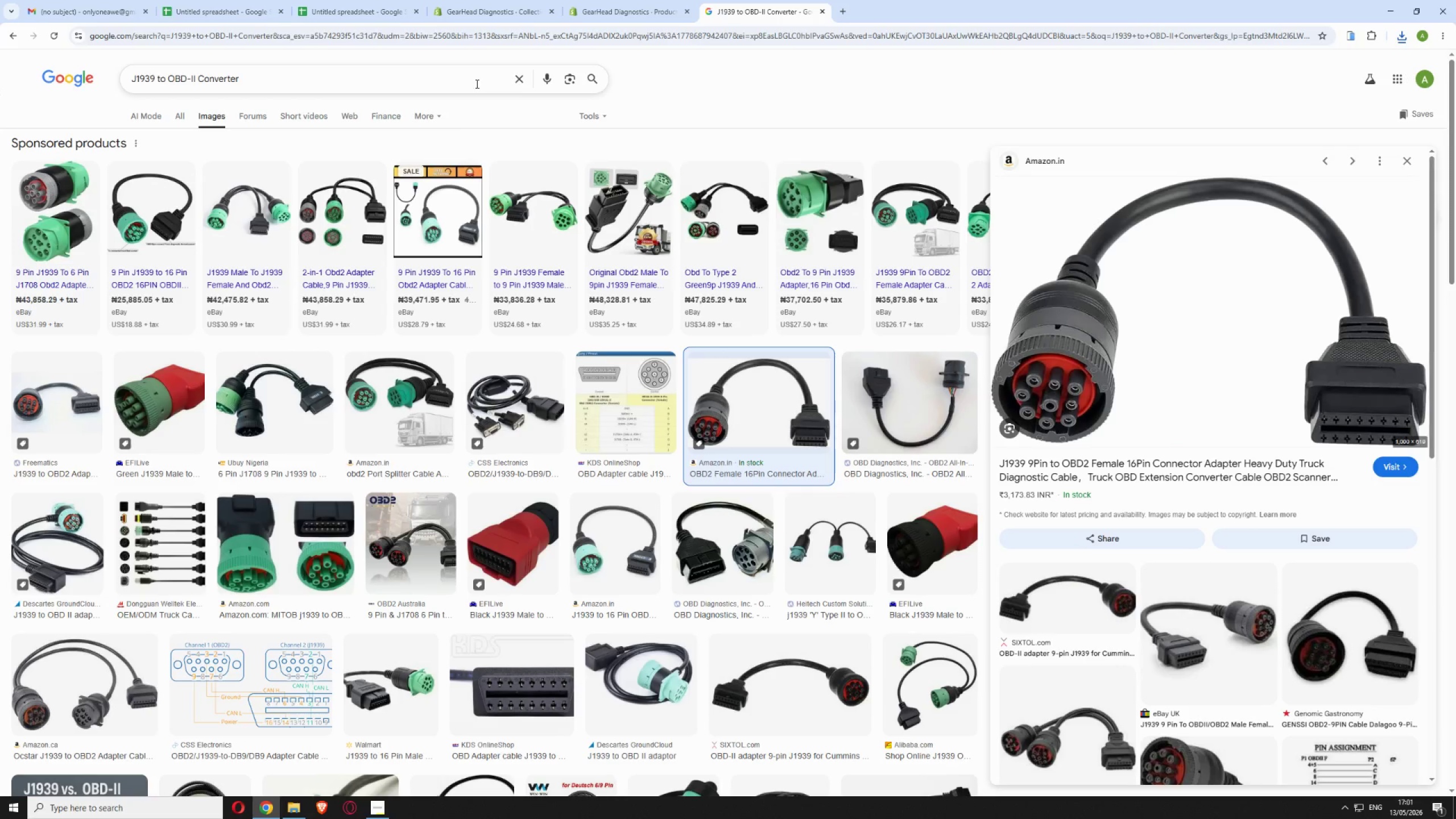 
left_click([523, 87])
 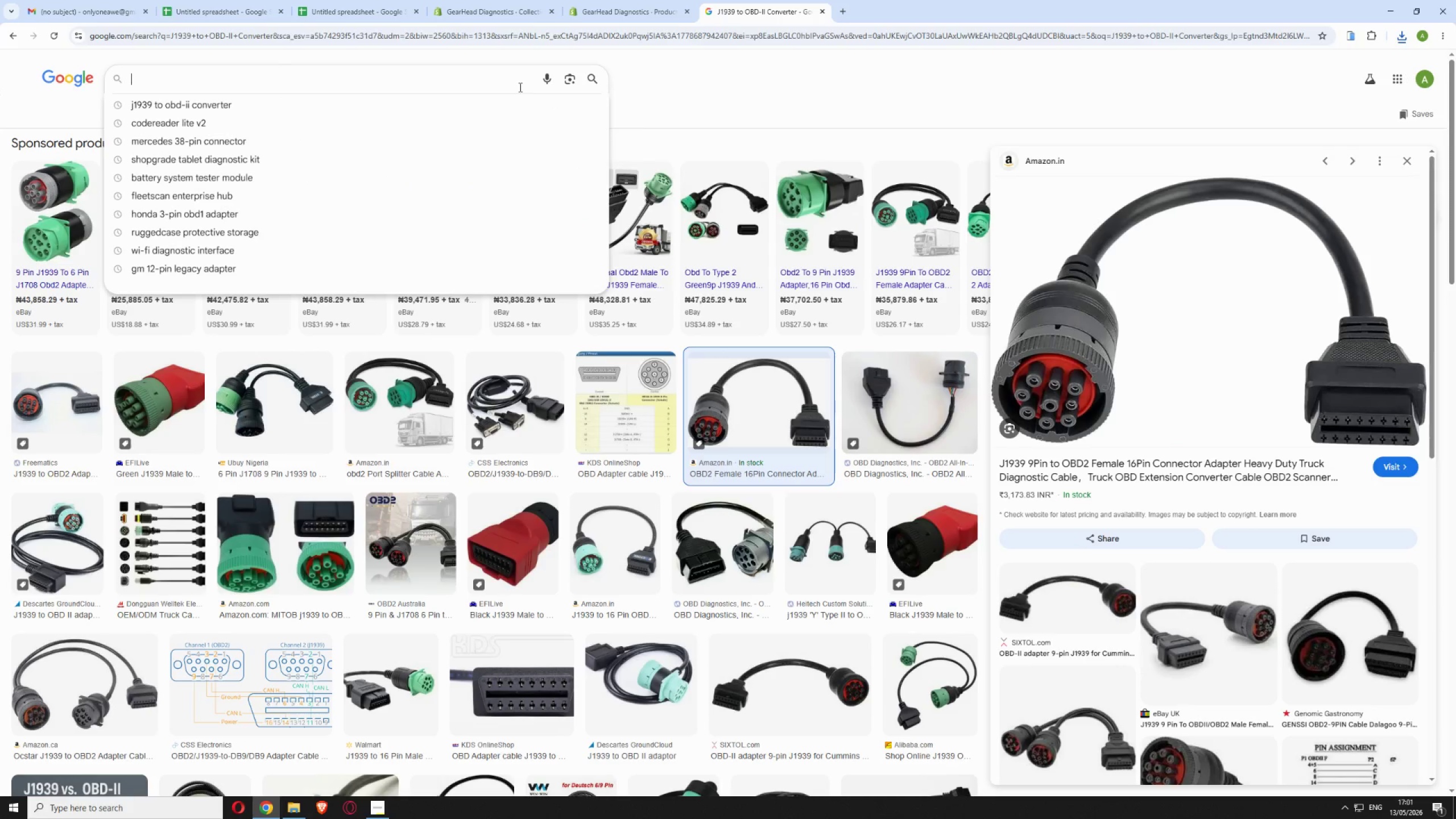 
key(Control+V)
 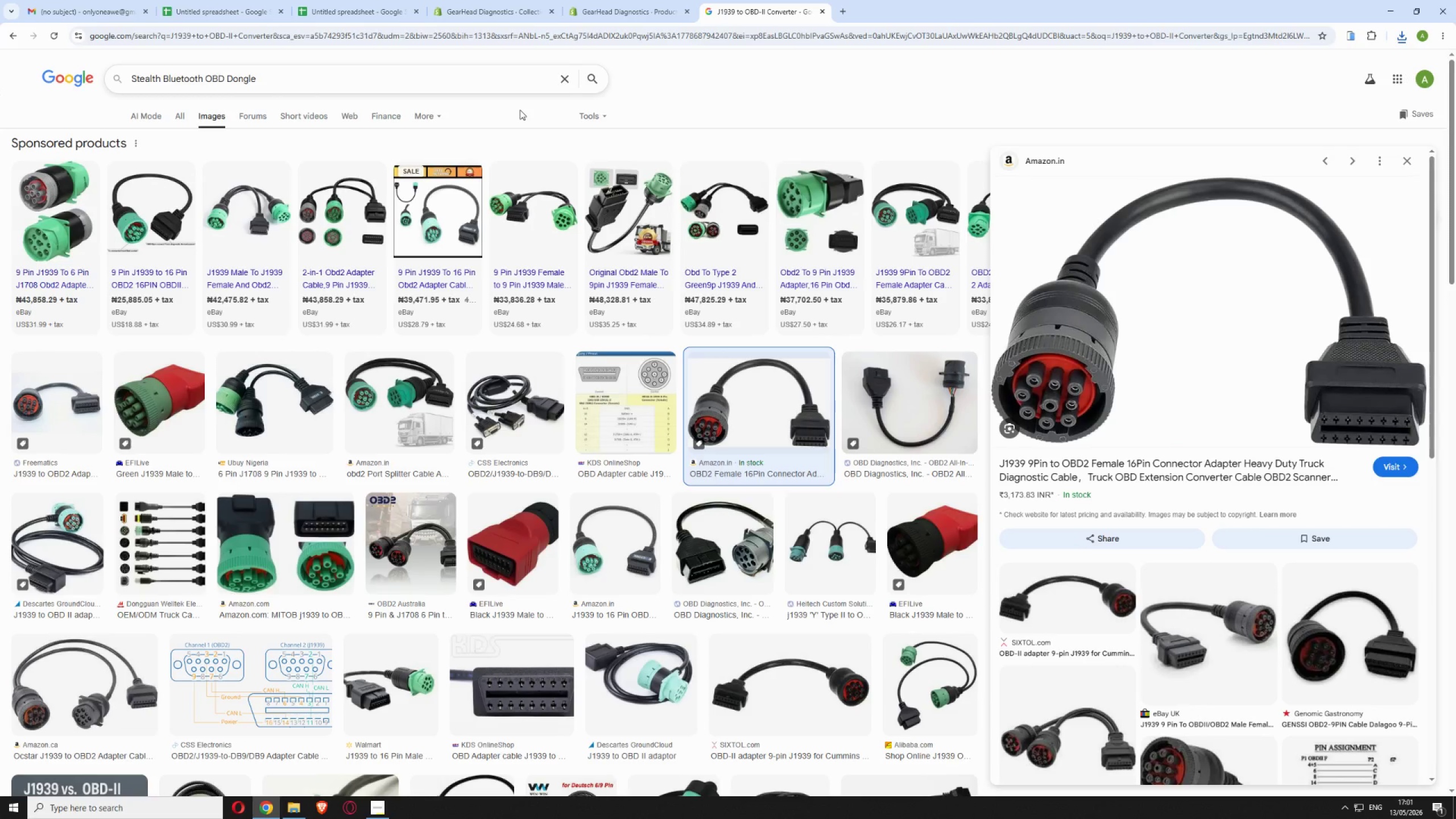 
key(Enter)
 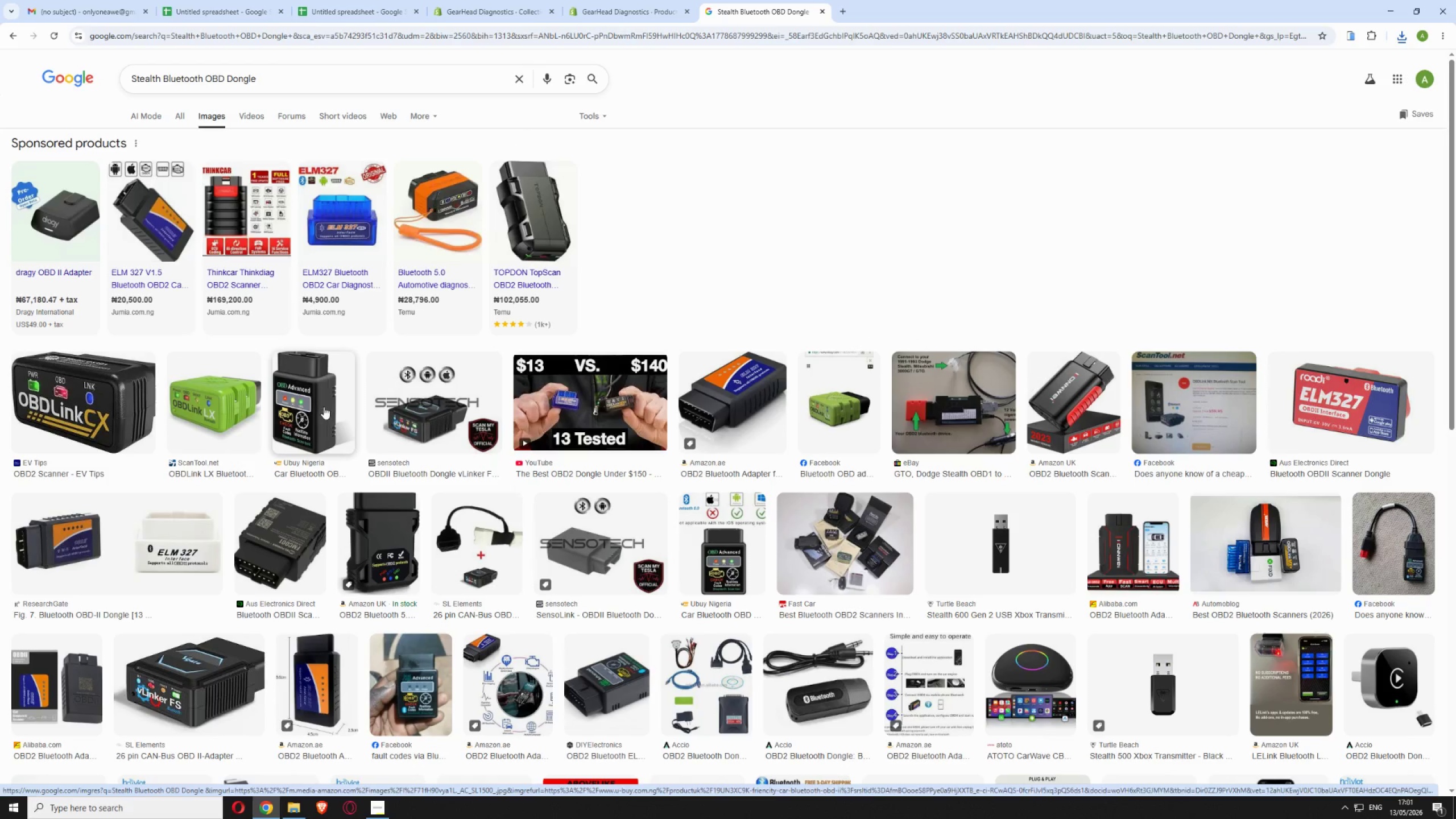 
wait(6.3)
 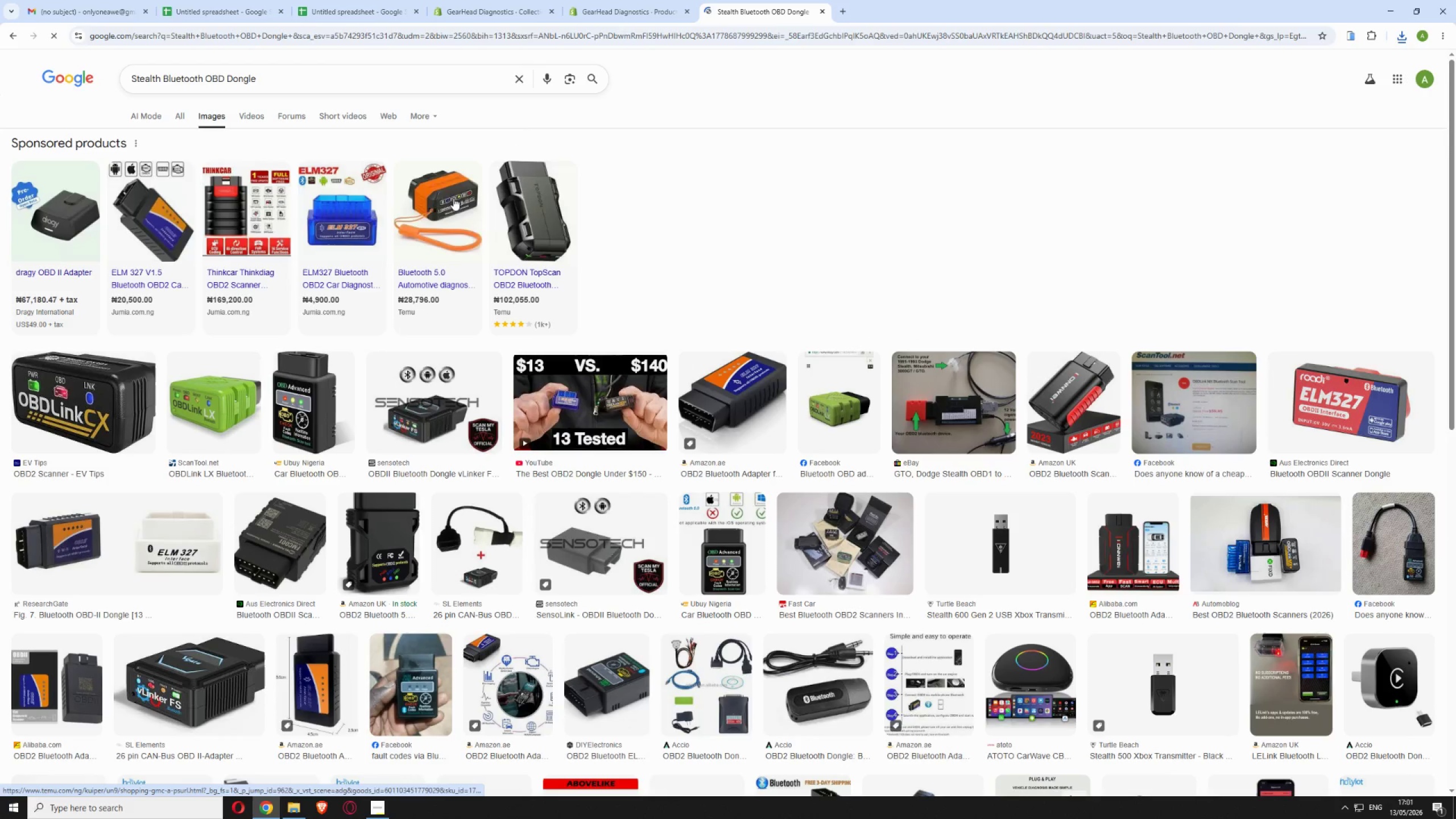 
left_click([308, 408])
 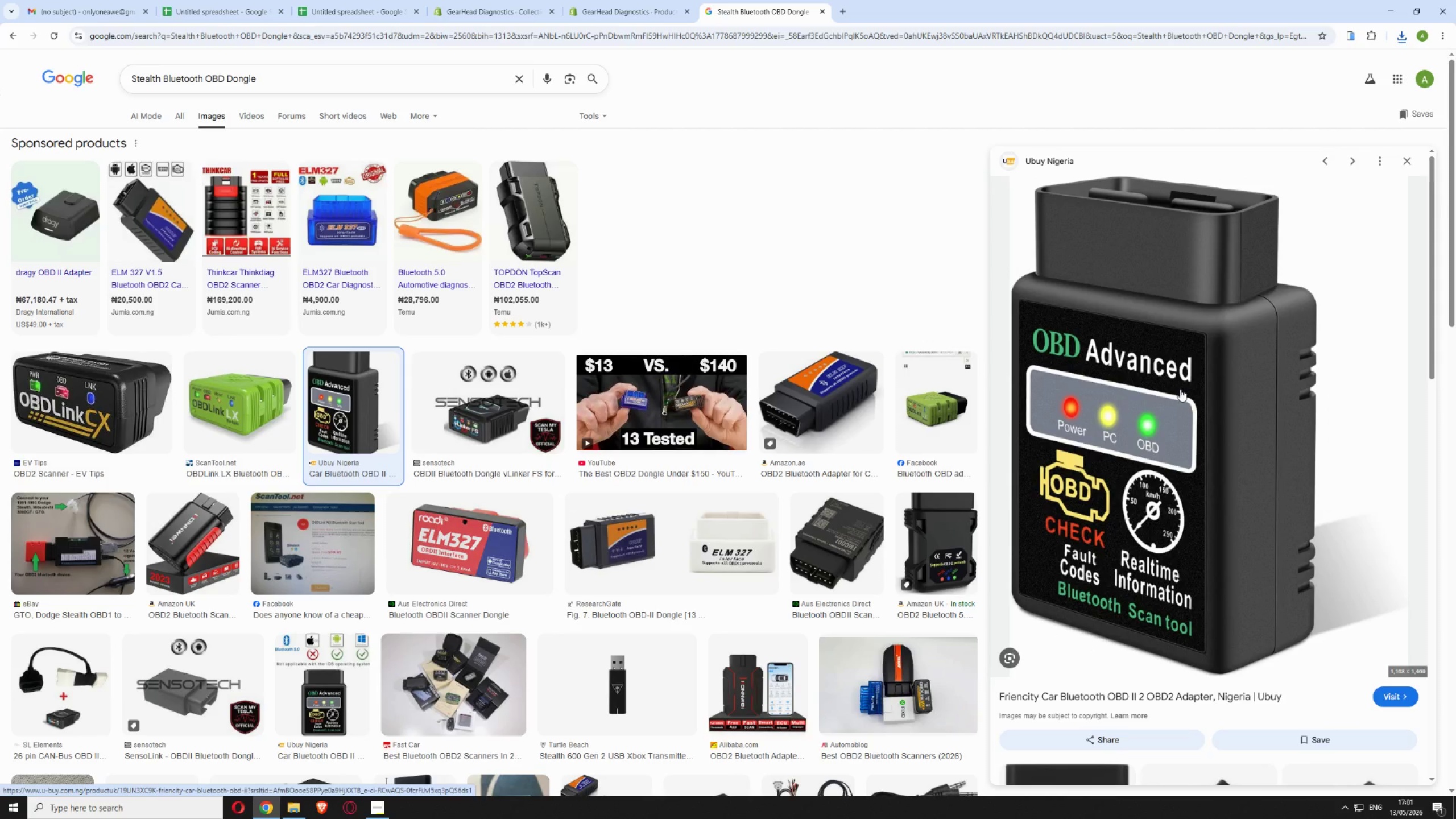 
wait(6.81)
 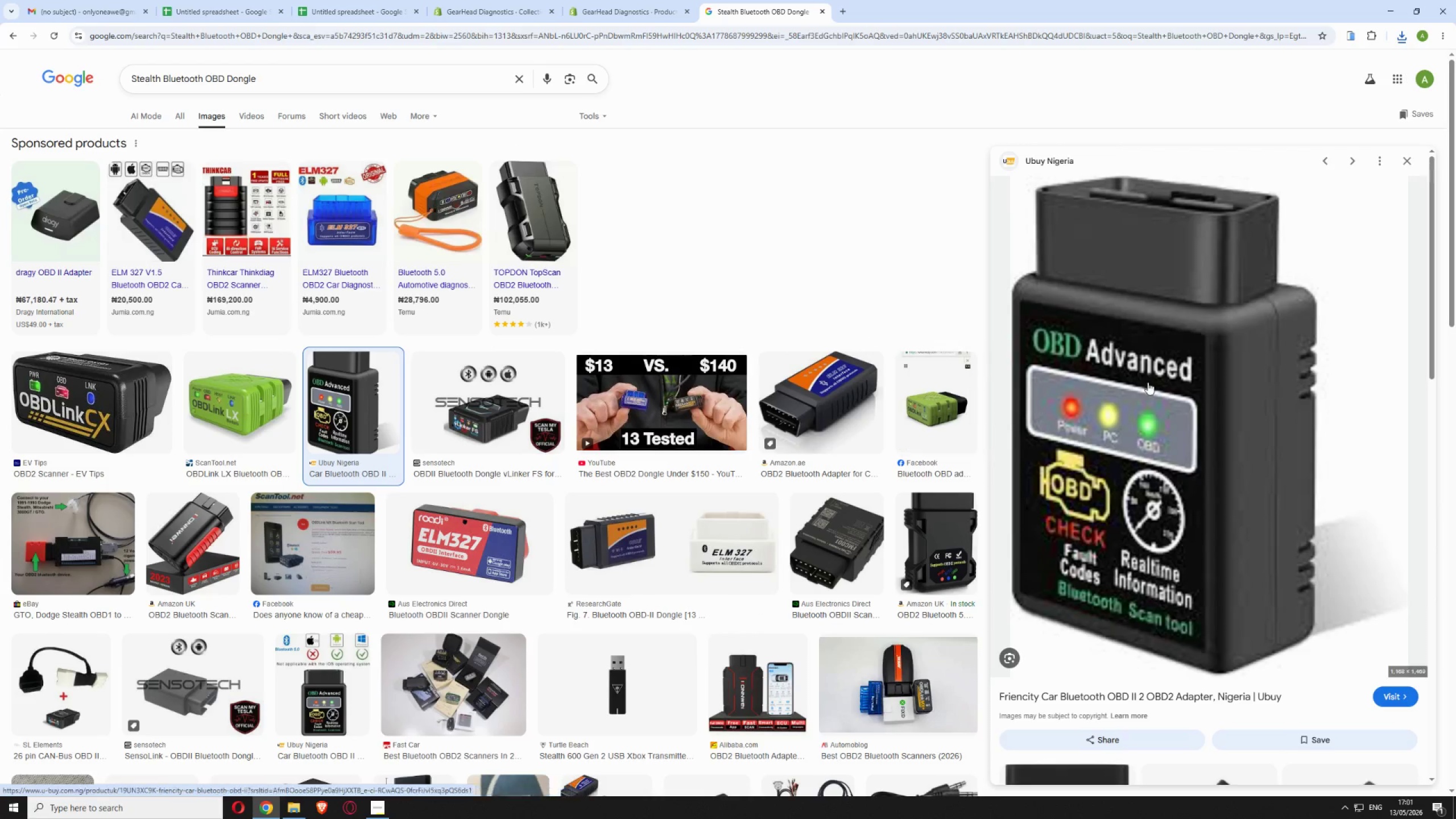 
right_click([1180, 389])
 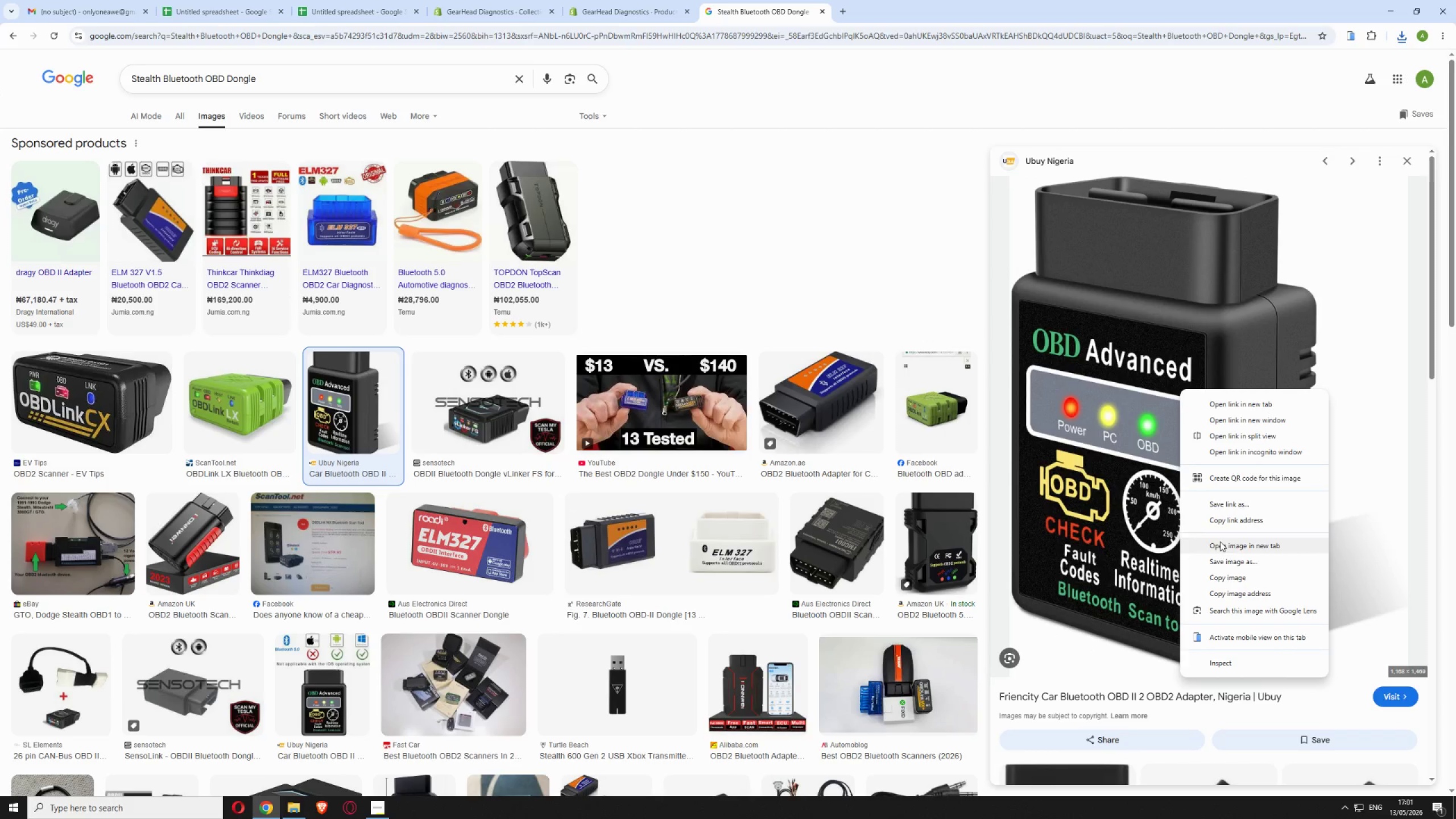 
left_click([1215, 558])
 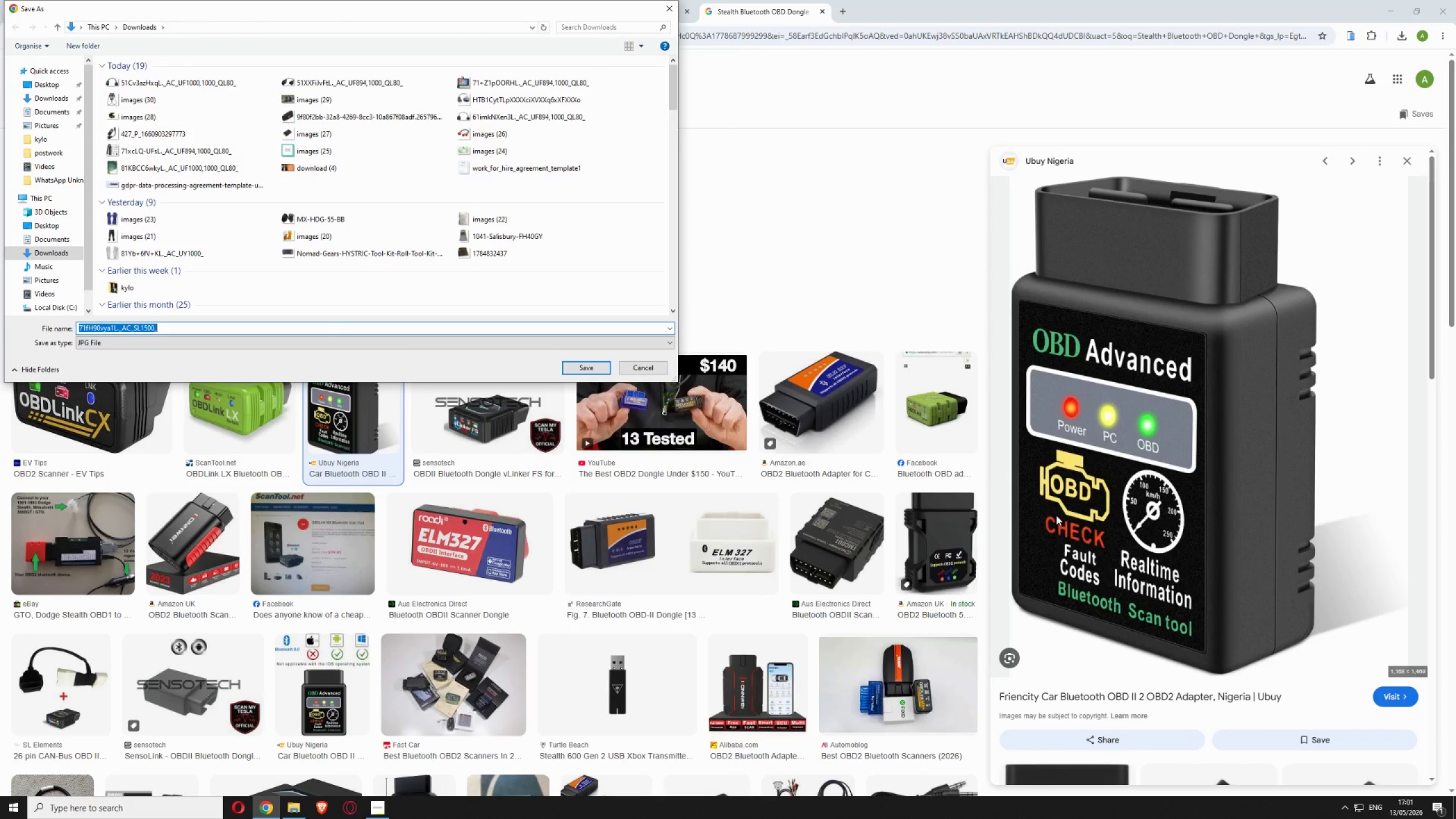 
left_click([568, 367])
 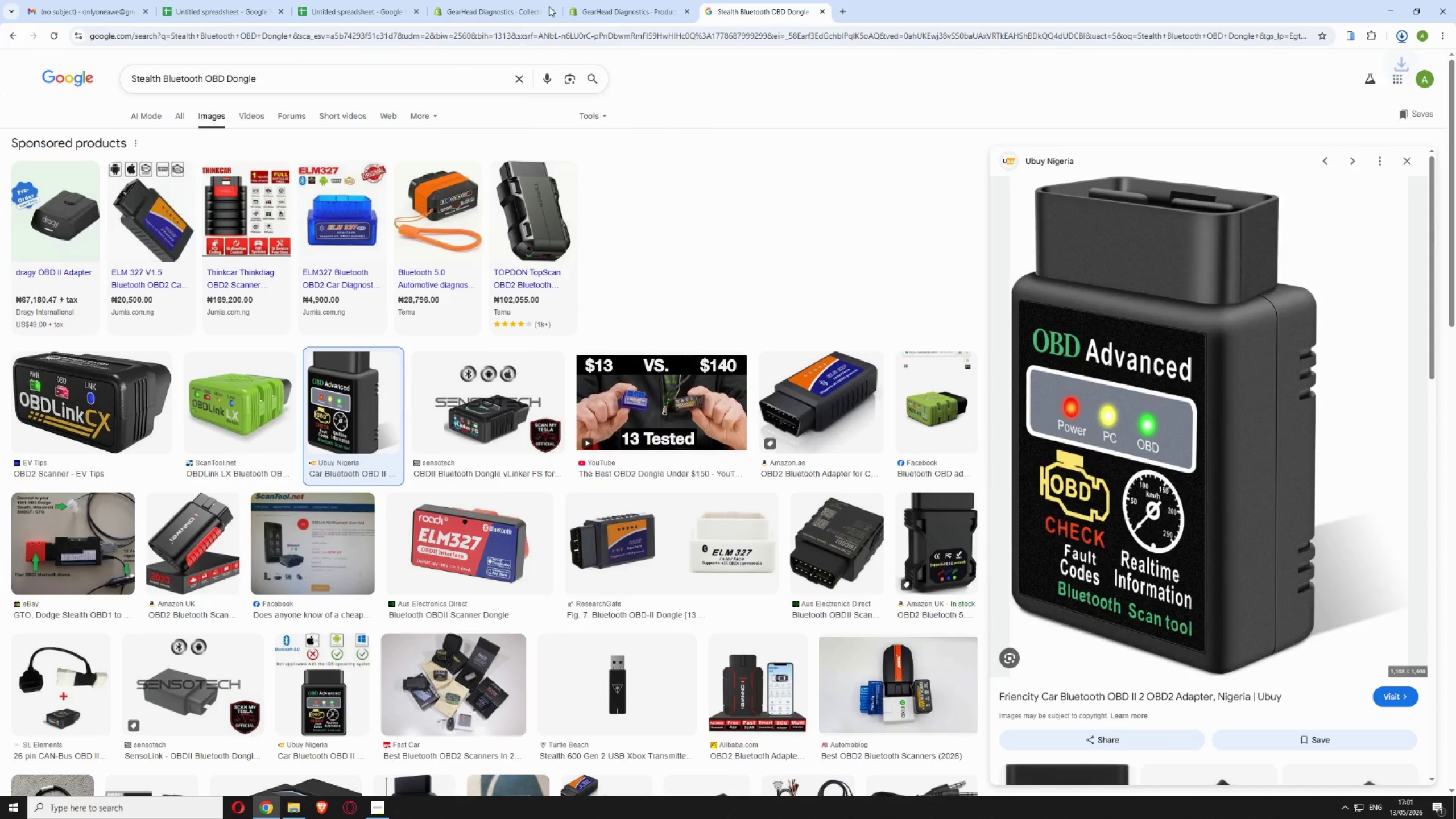 
left_click([601, 3])
 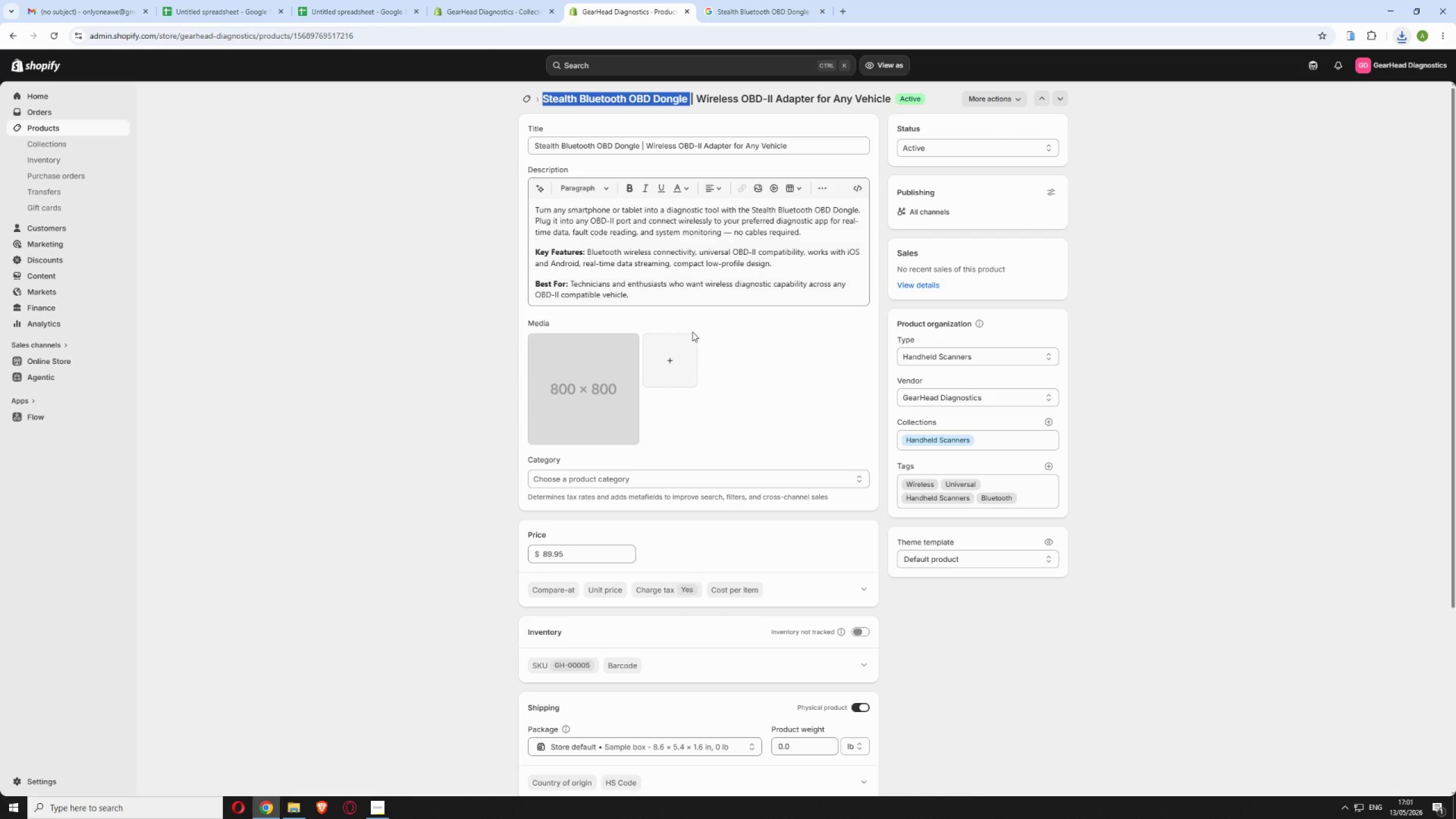 
left_click([678, 351])
 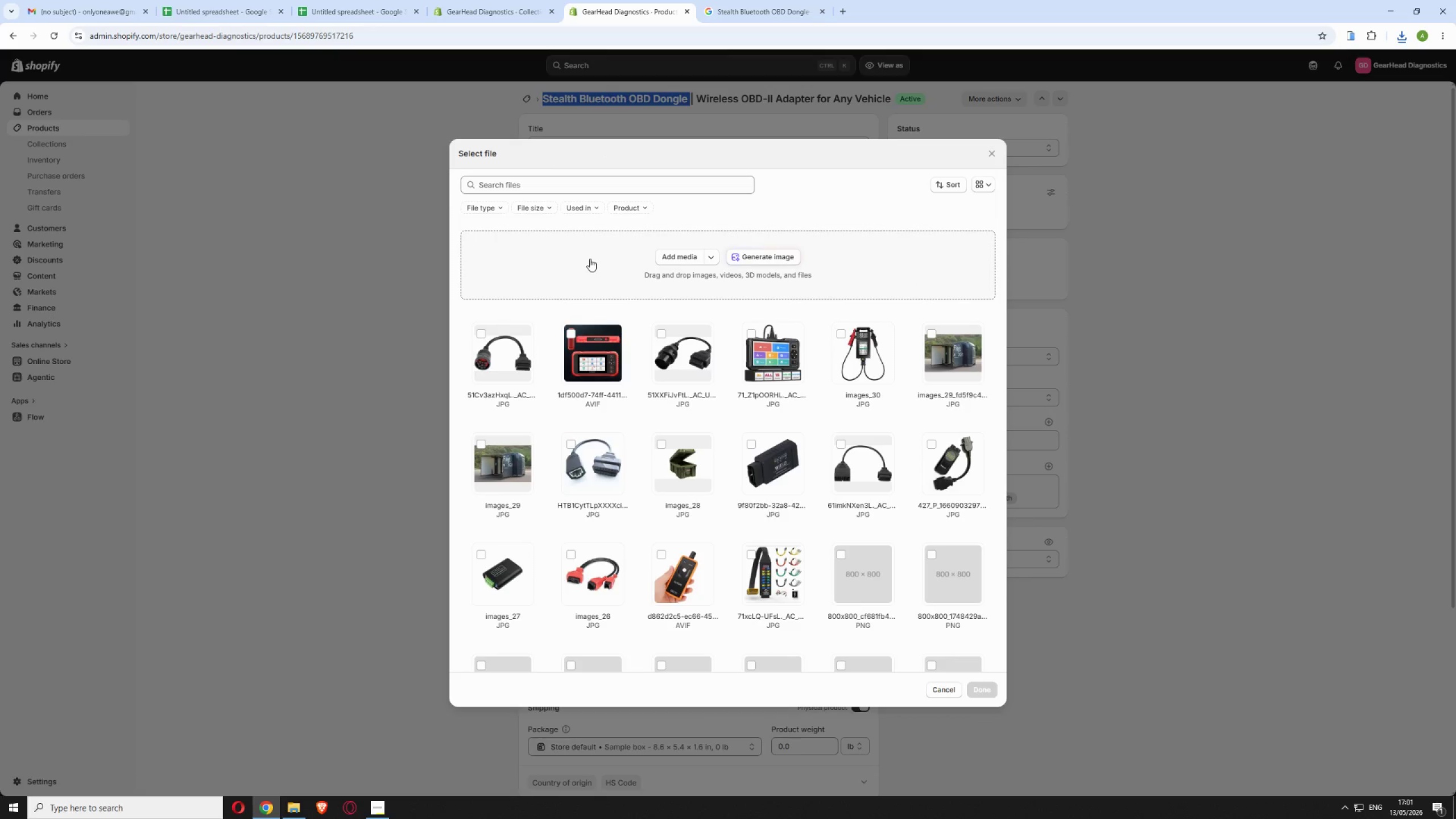 
wait(5.66)
 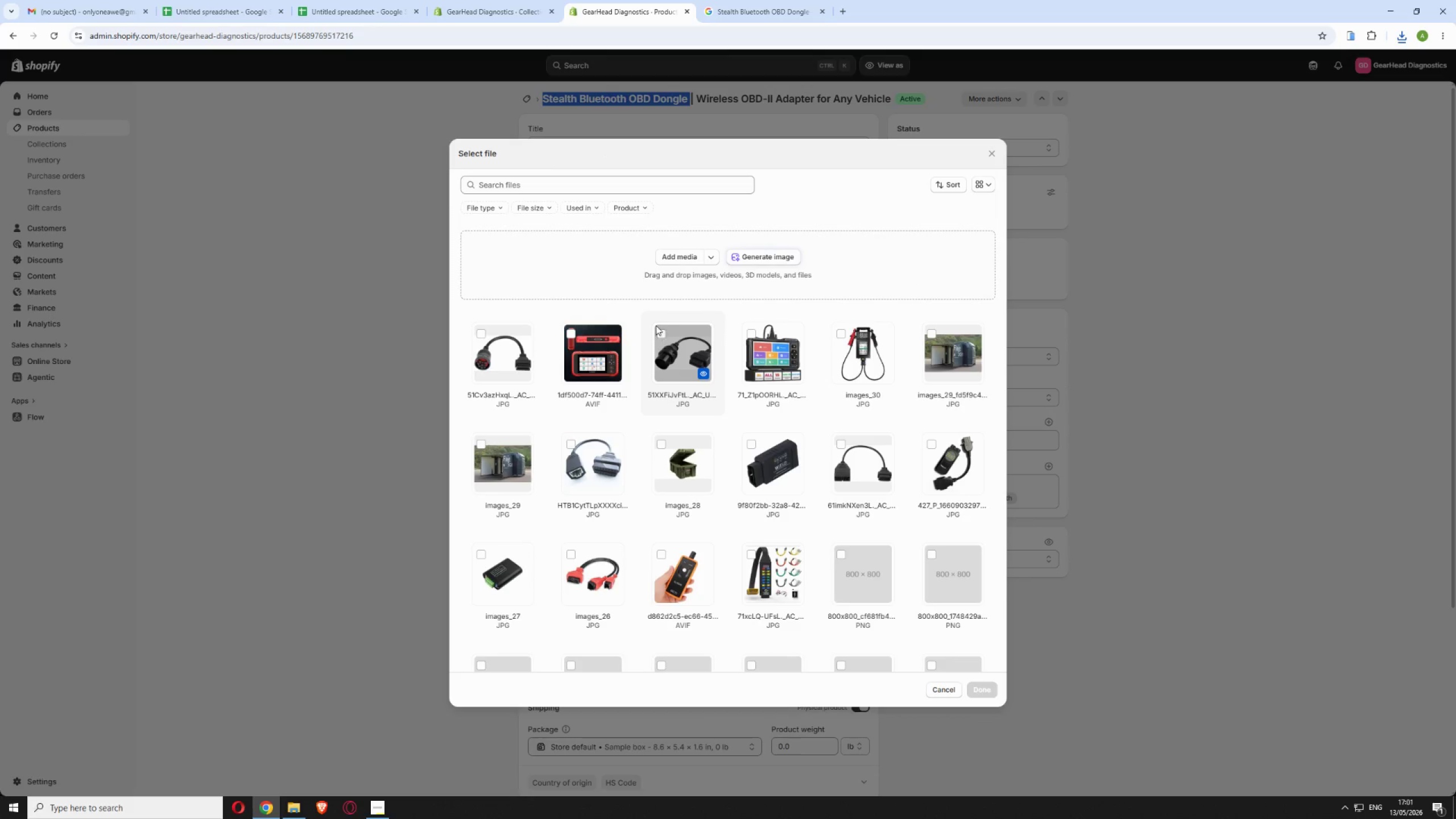 
left_click([693, 256])
 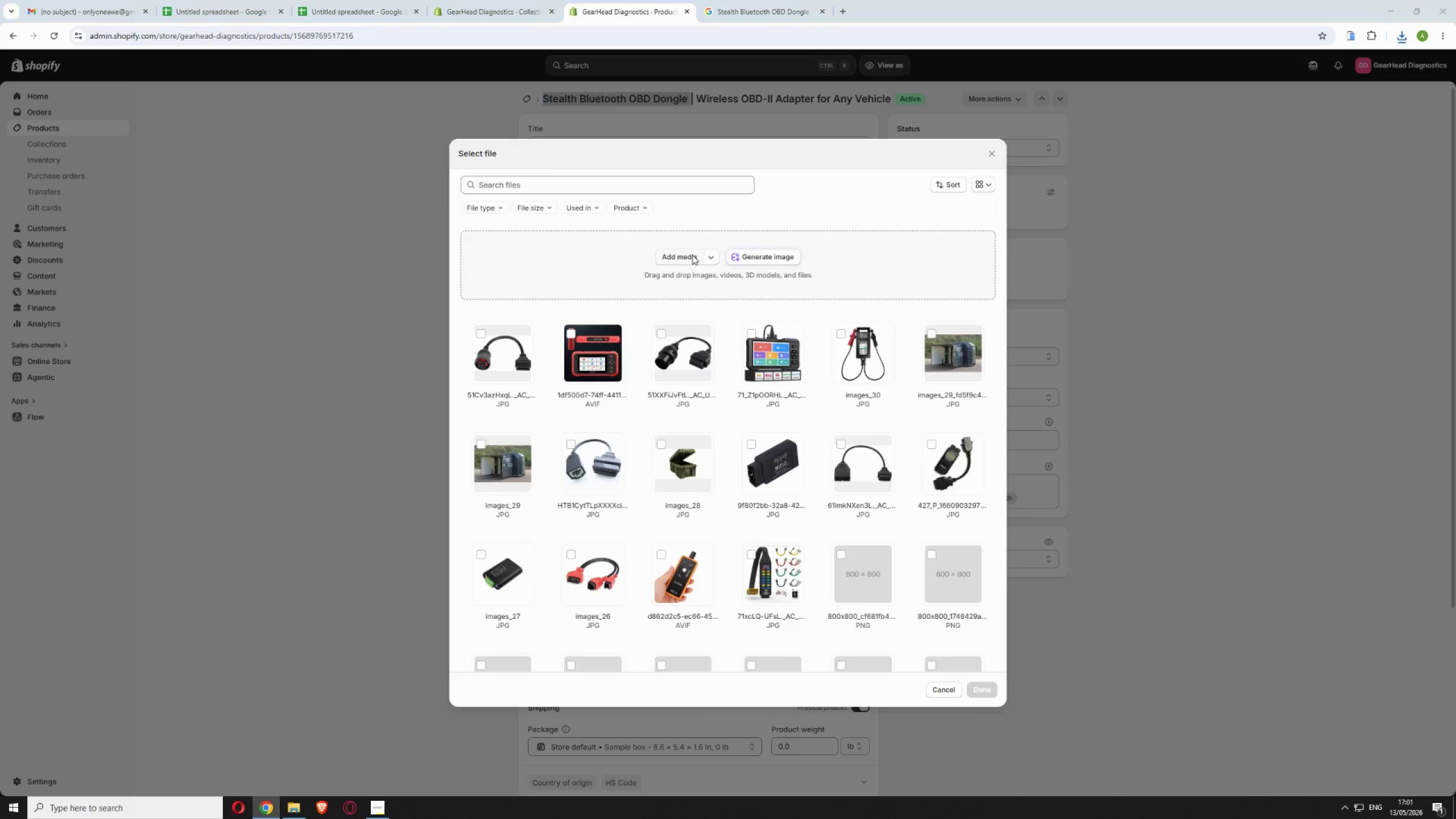 
mouse_move([675, 244])
 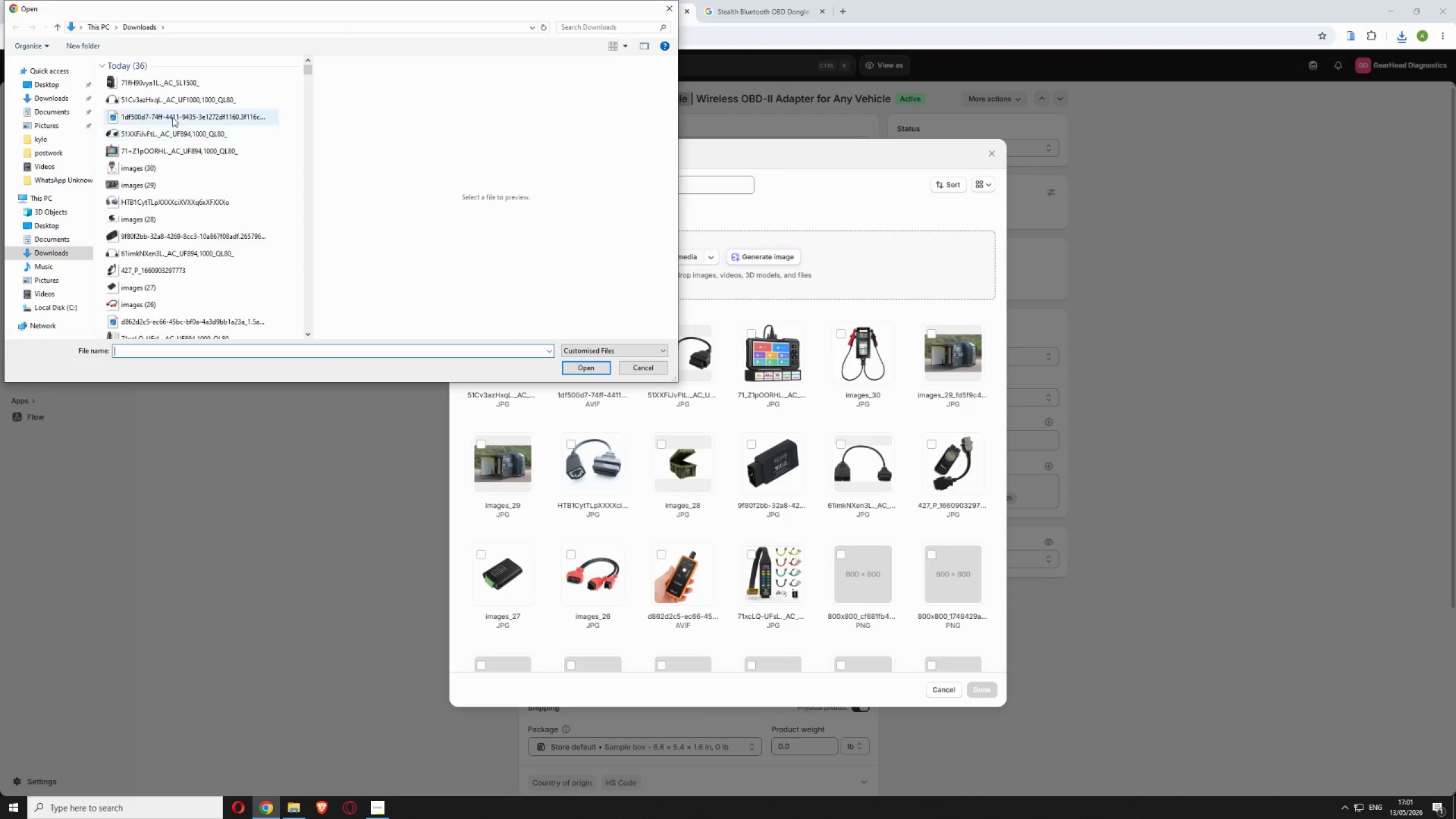 
left_click([154, 86])
 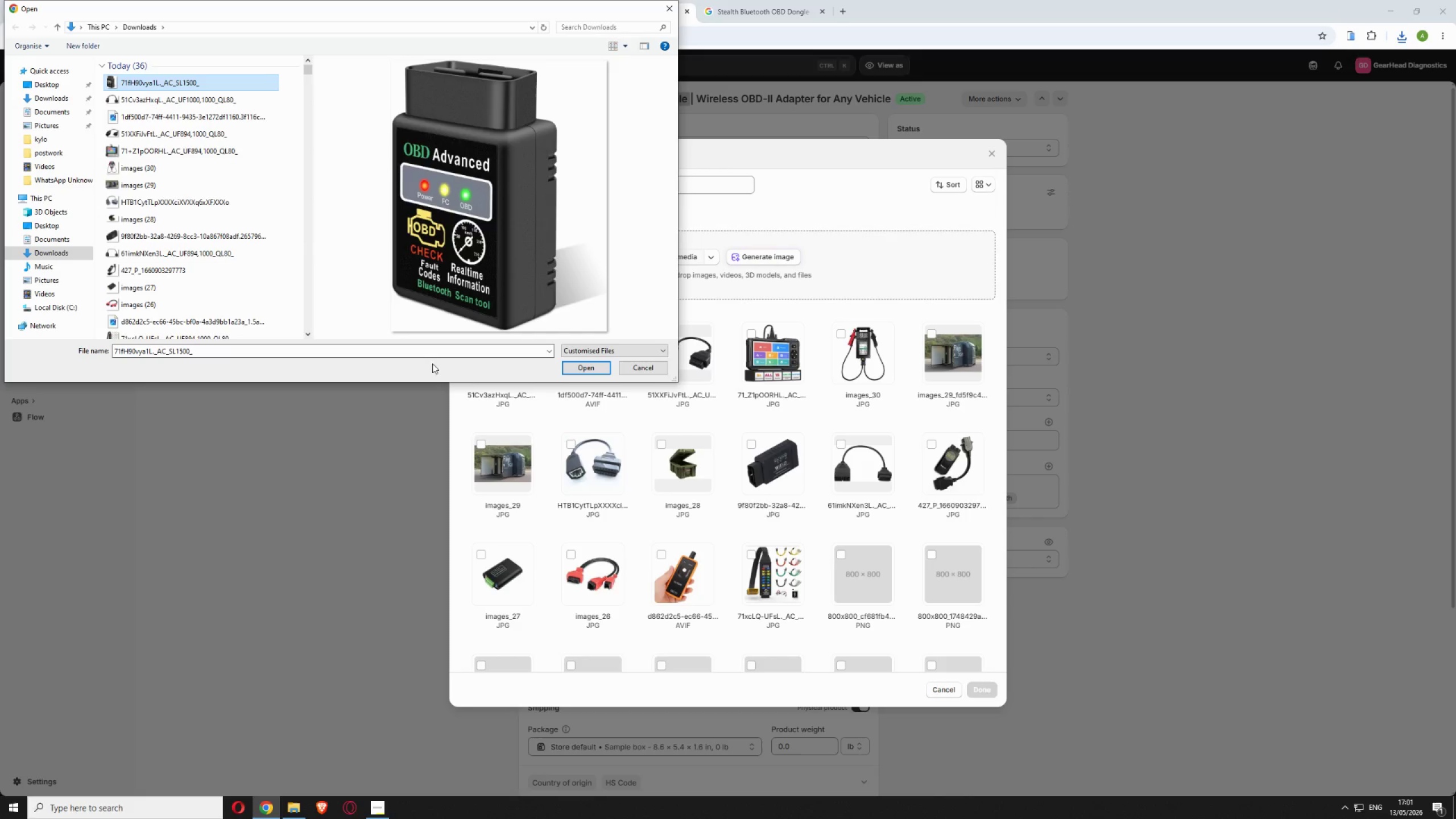 
wait(5.53)
 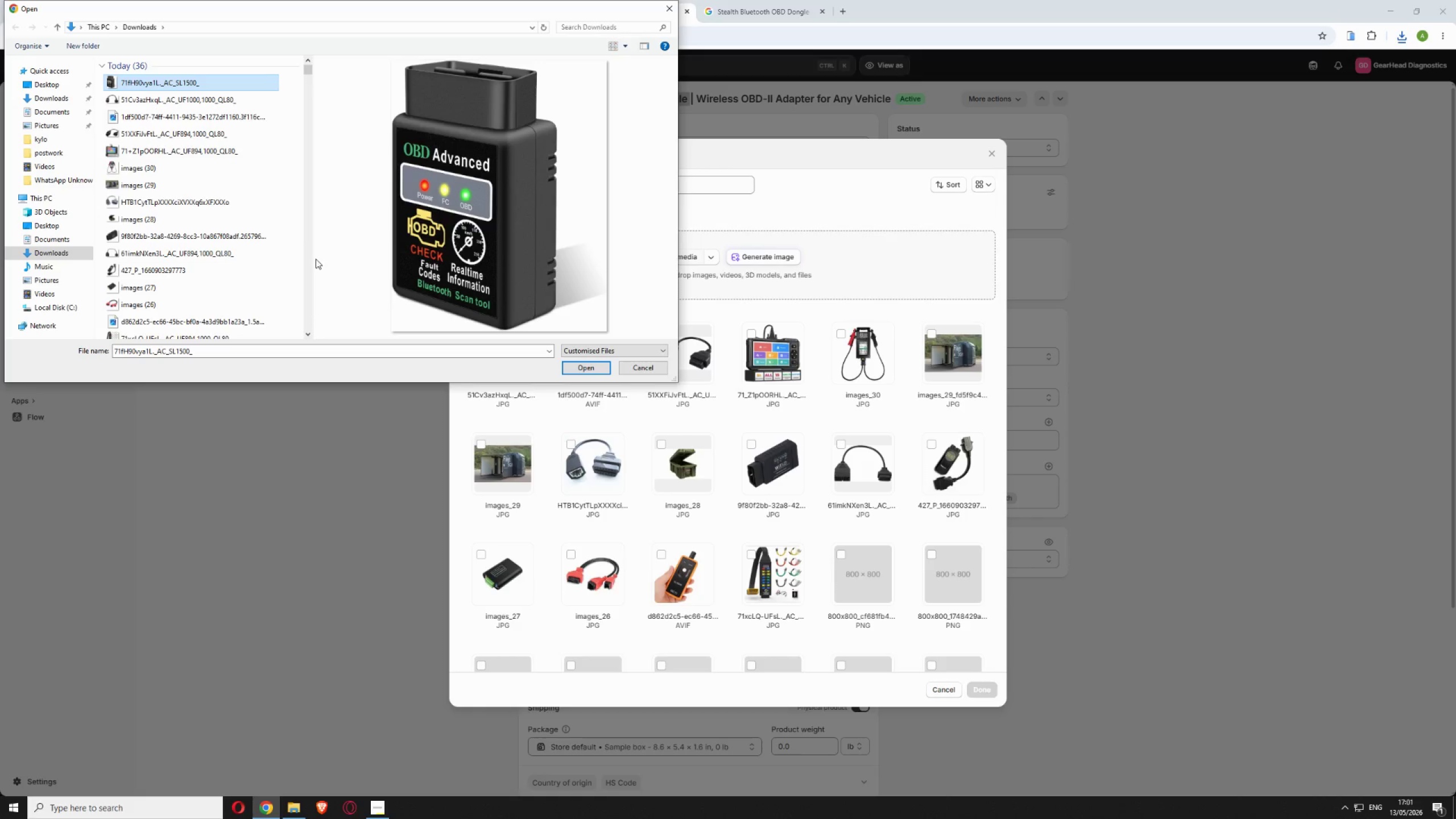 
left_click([574, 374])
 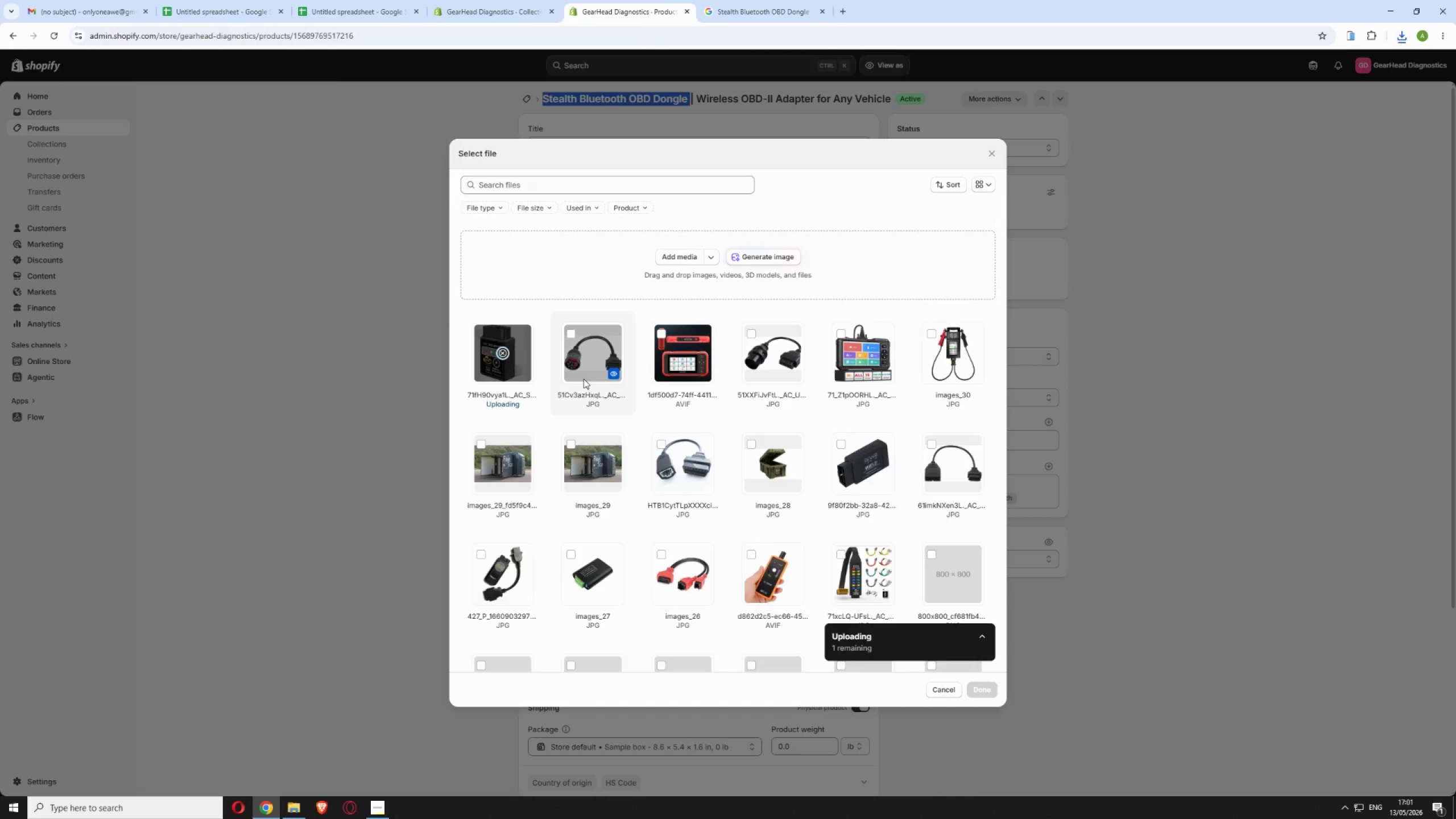 
scroll: coordinate [861, 539], scroll_direction: down, amount: 7.0
 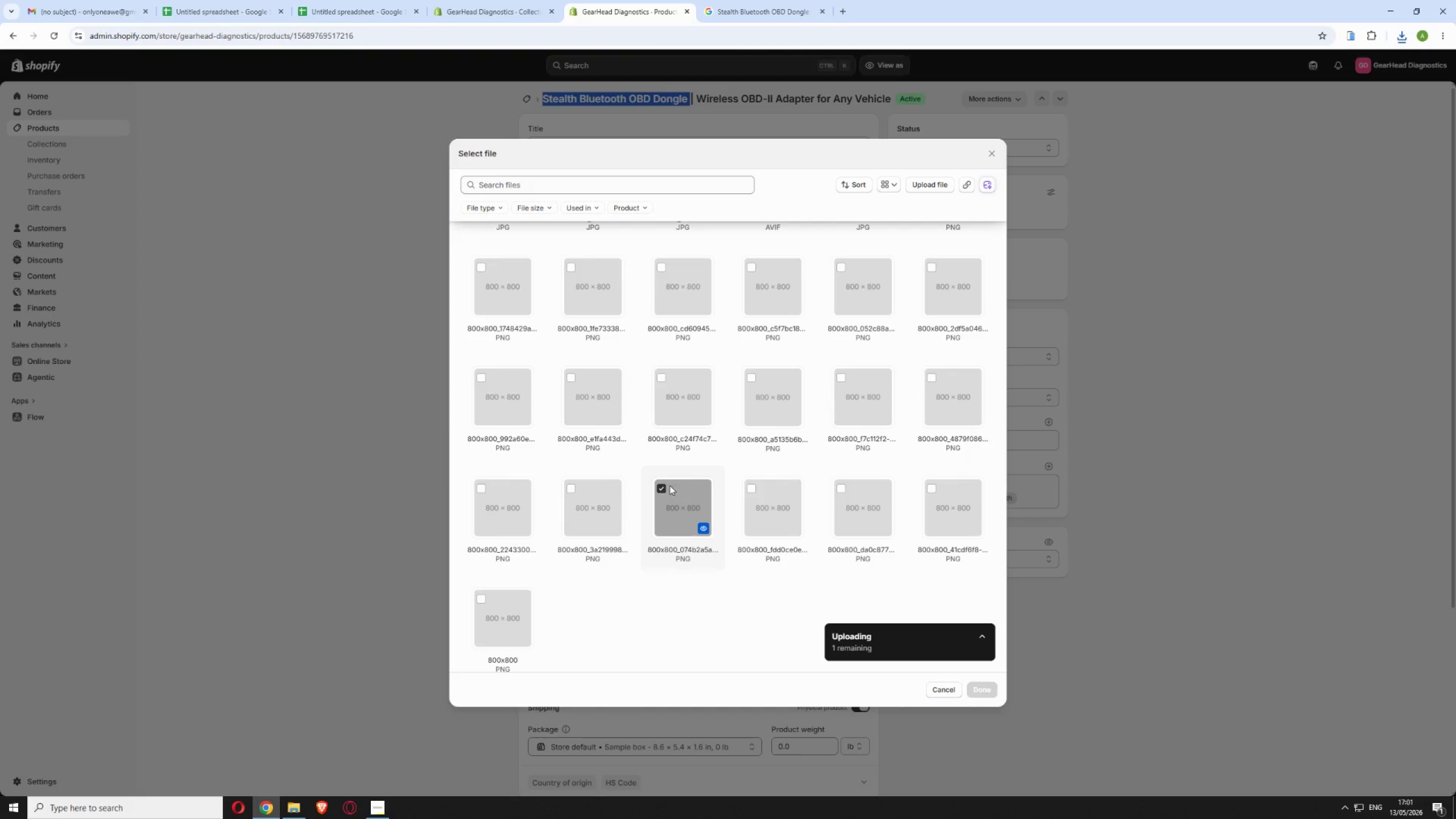 
left_click([660, 486])
 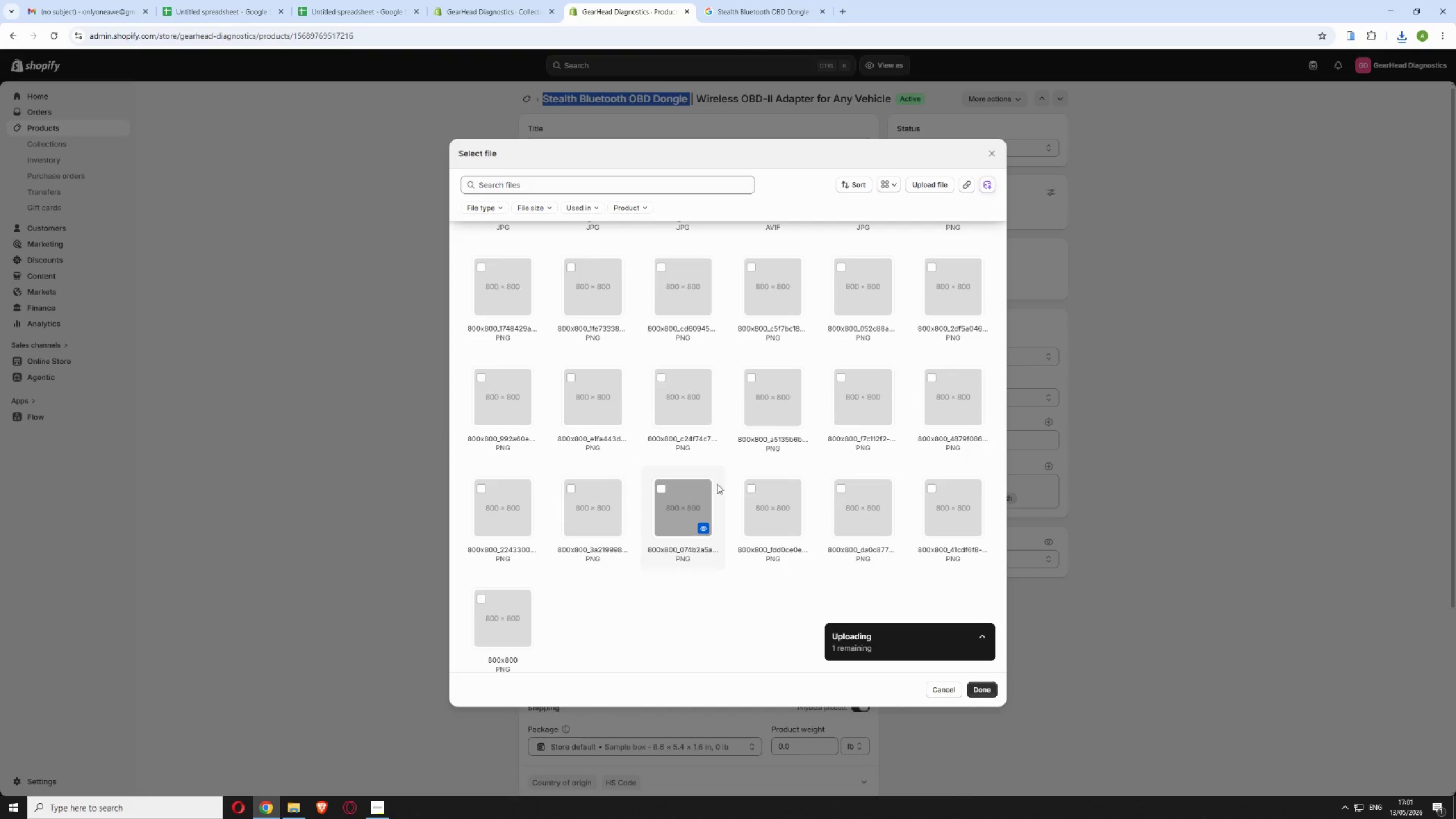 
scroll: coordinate [726, 482], scroll_direction: up, amount: 11.0
 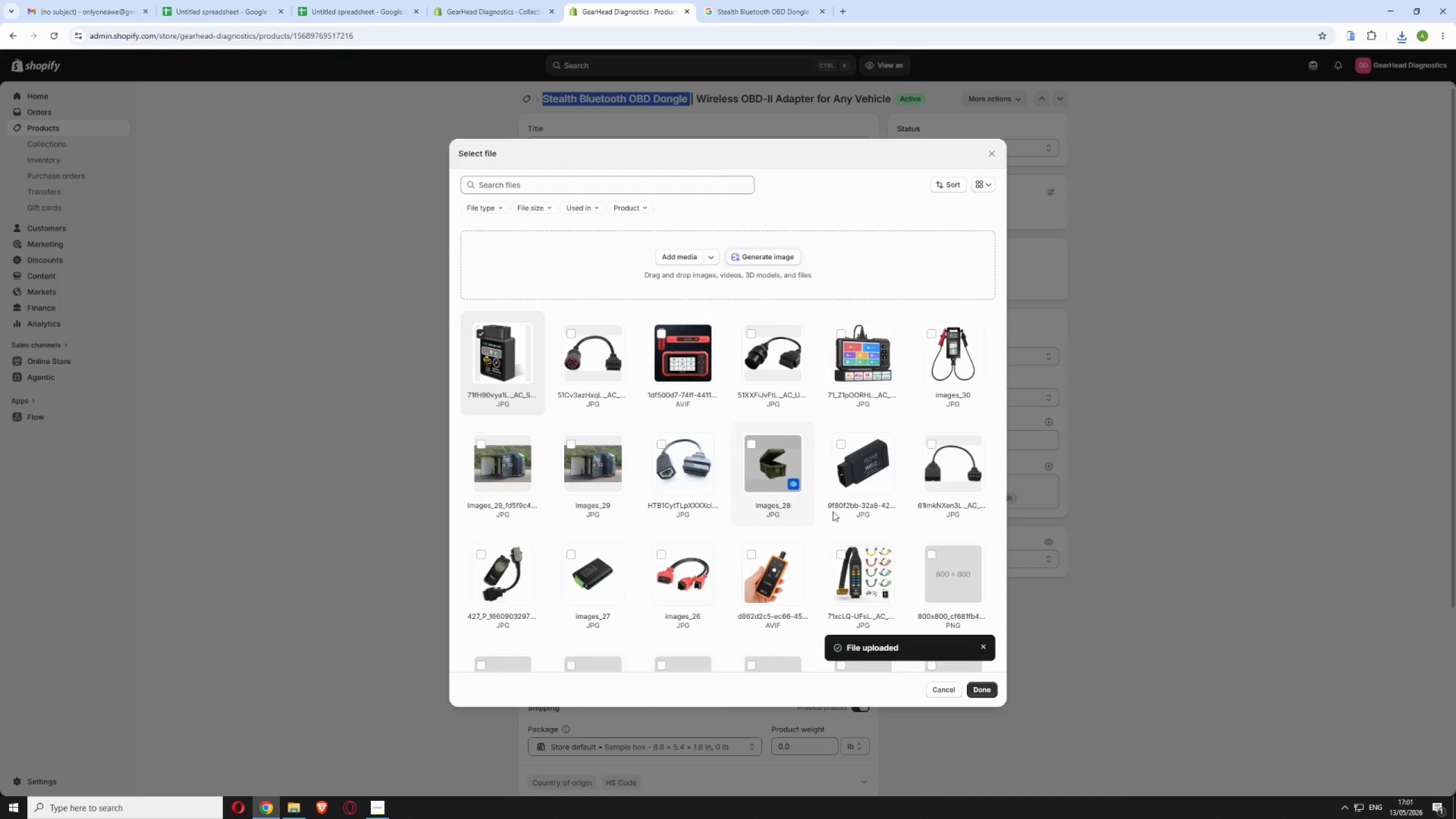 
left_click([981, 690])
 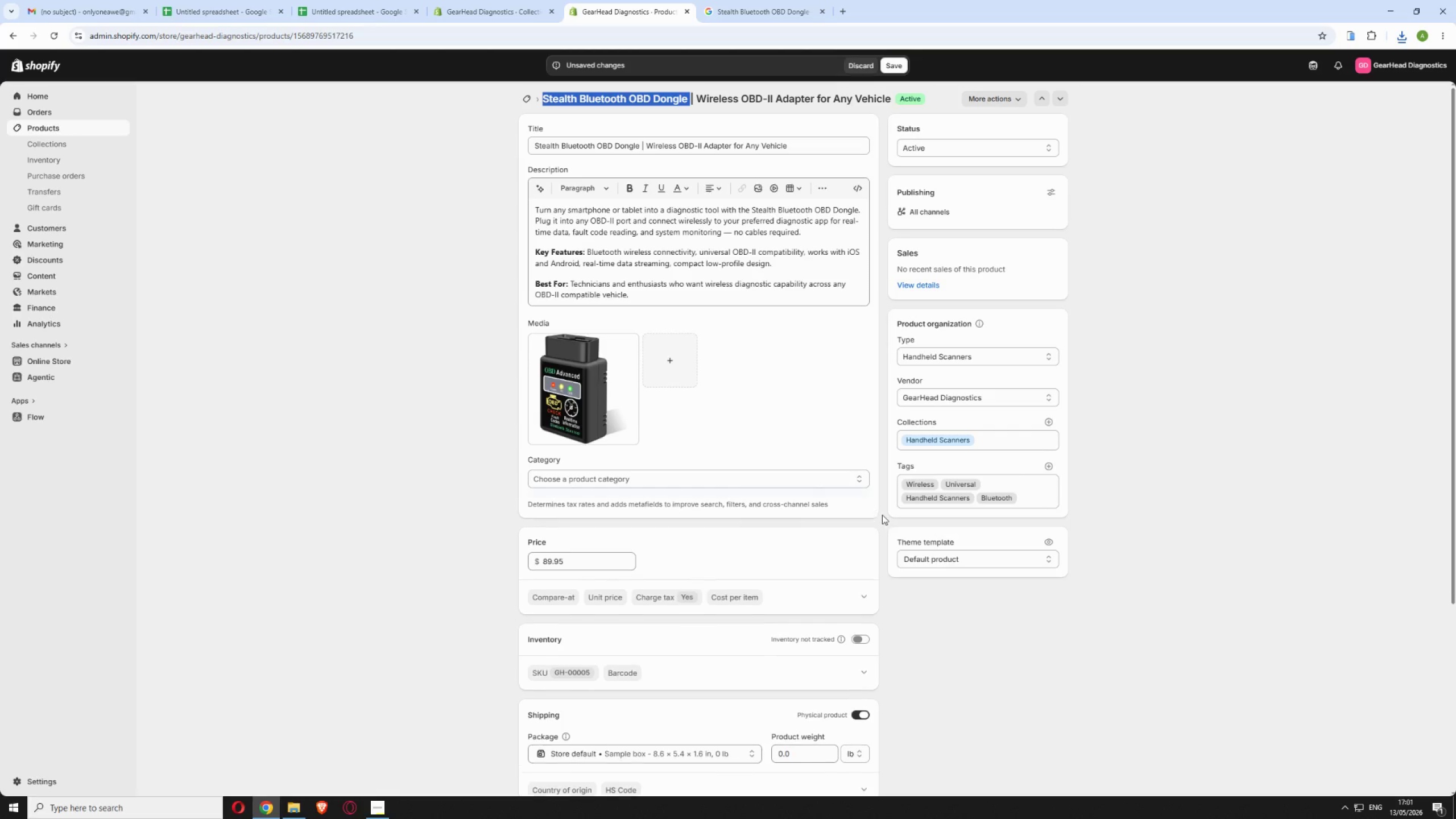 
scroll: coordinate [880, 491], scroll_direction: up, amount: 9.0
 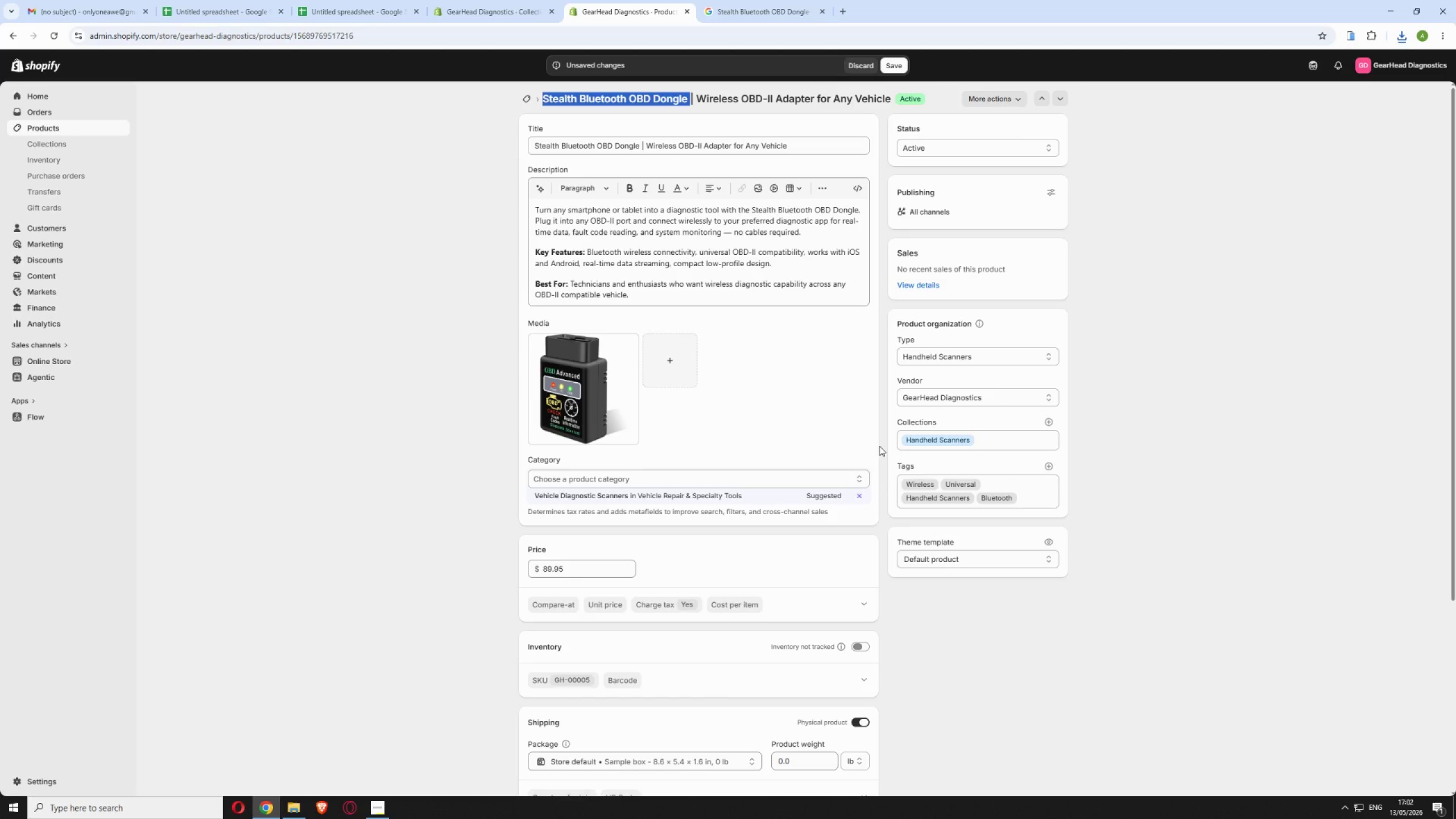 
wait(5.43)
 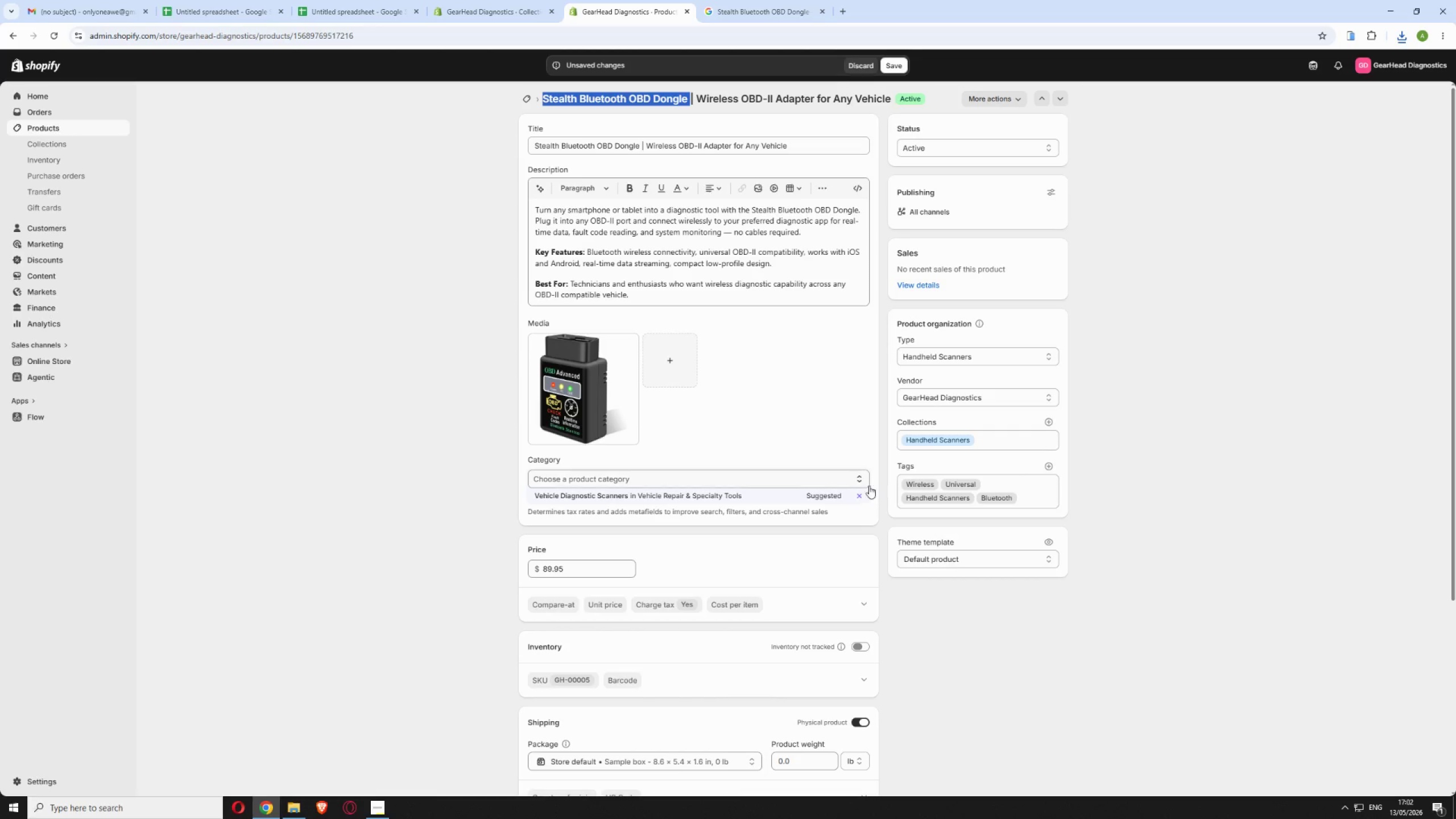 
left_click([897, 64])
 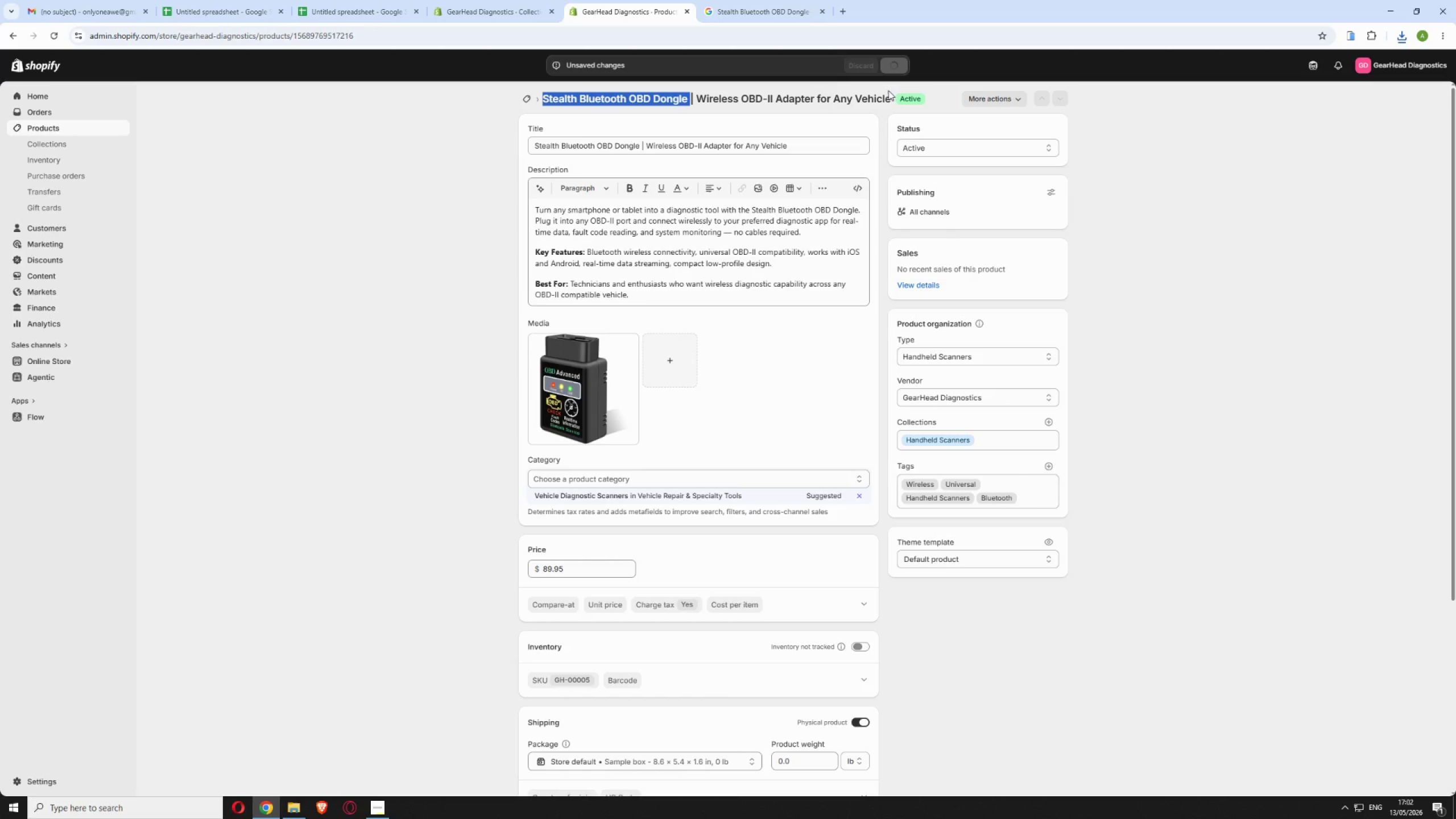 
mouse_move([899, 102])
 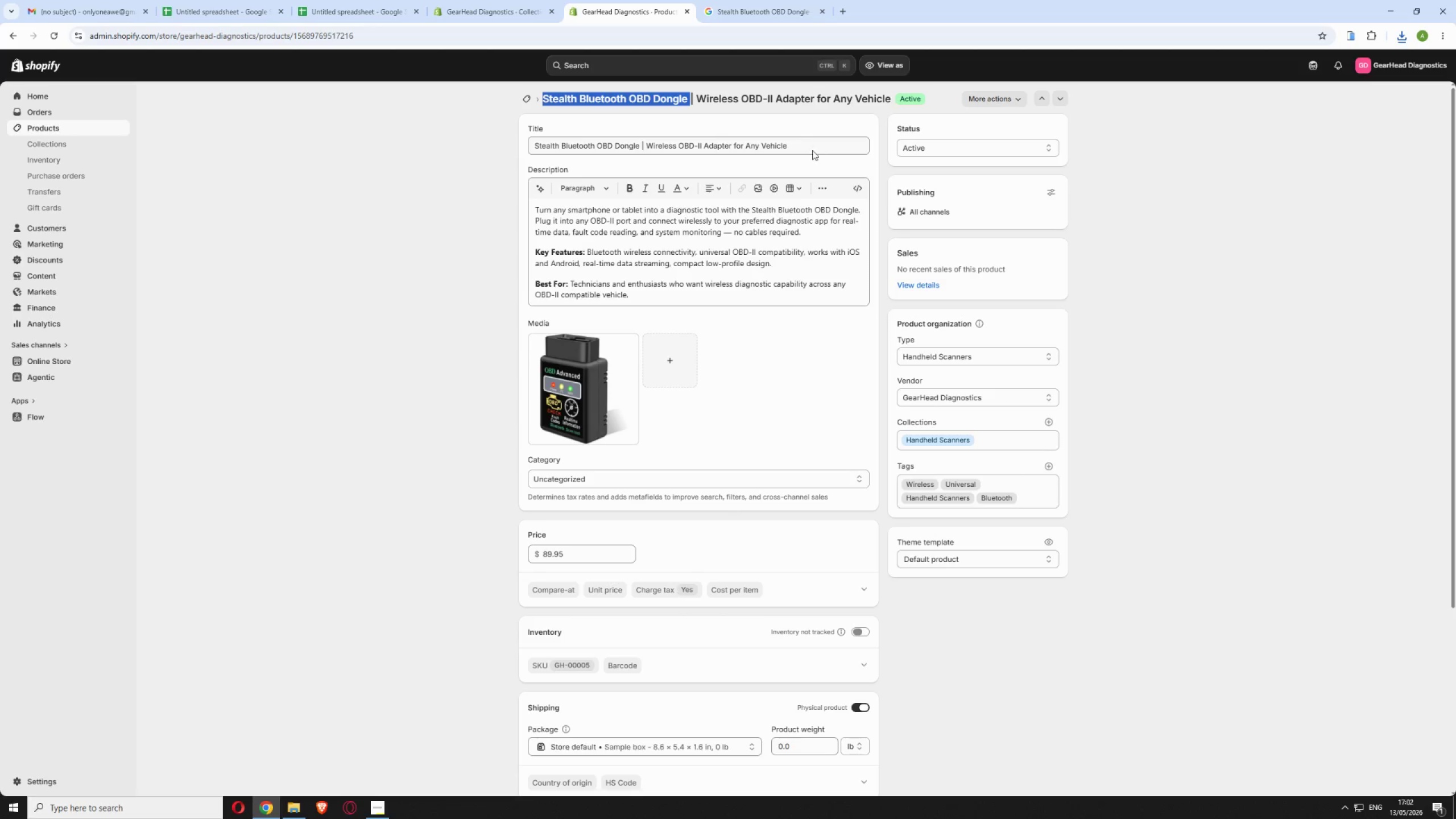 
wait(6.18)
 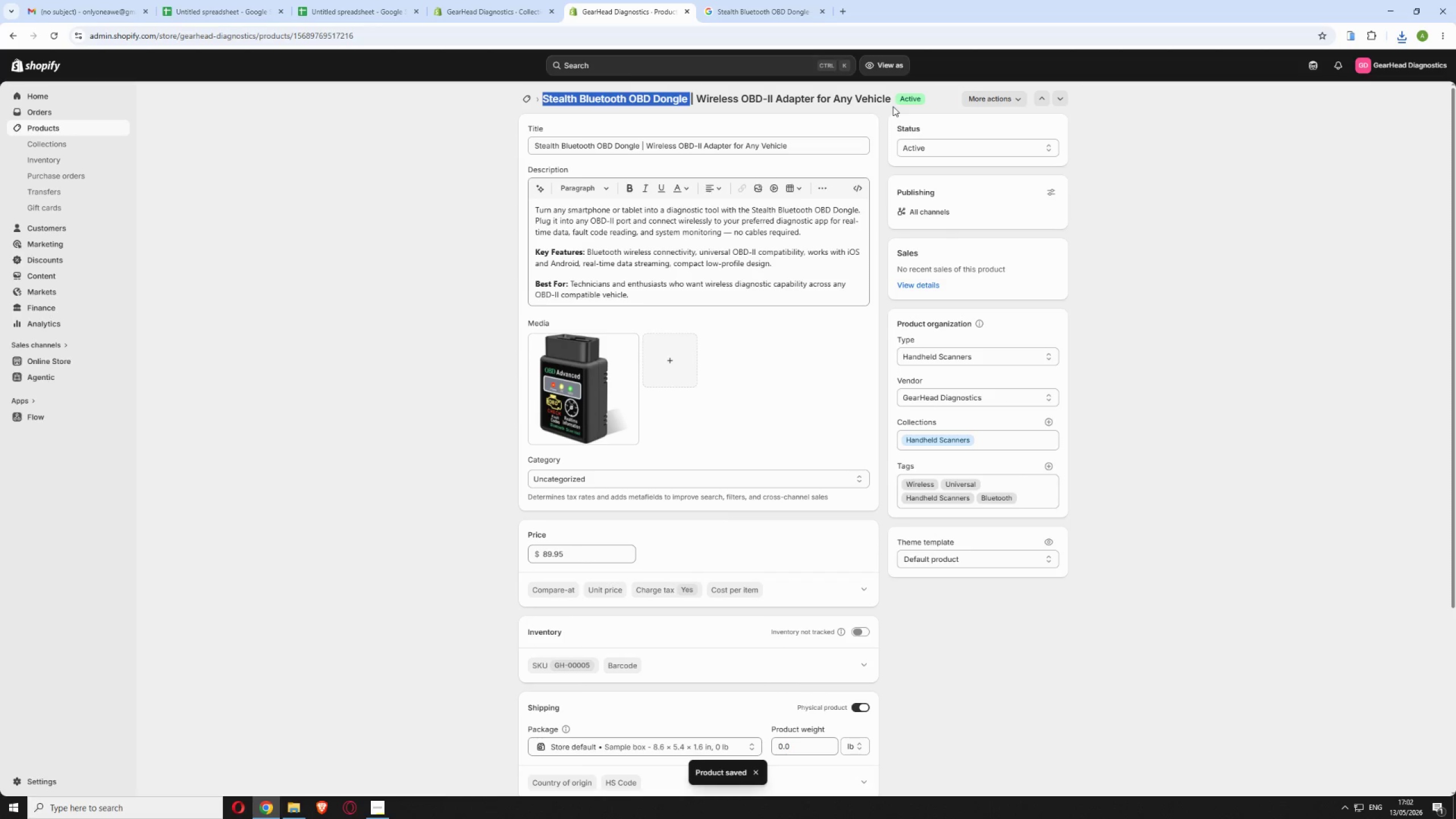 
left_click([527, 99])
 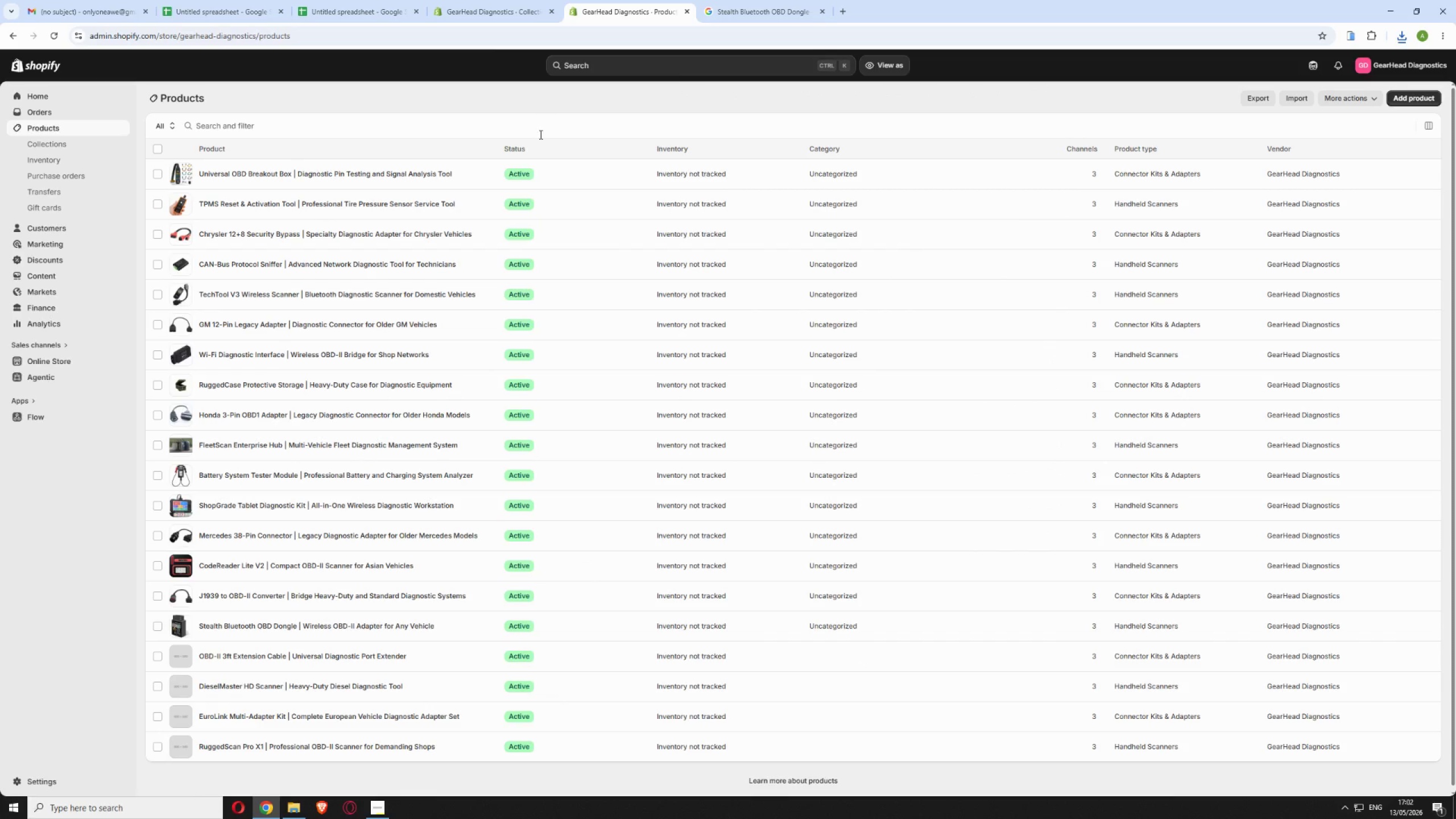 
wait(6.19)
 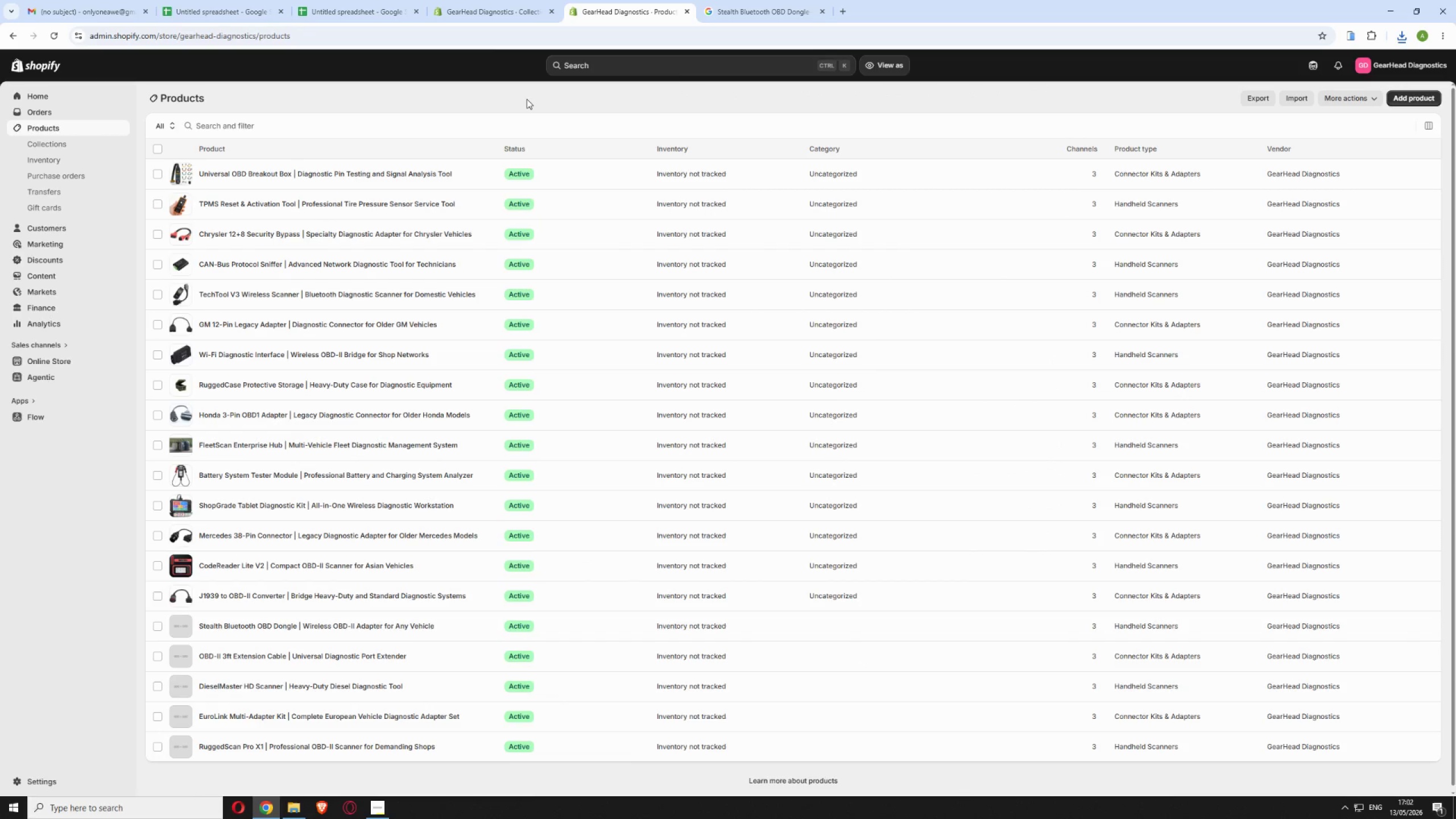 
left_click([424, 652])
 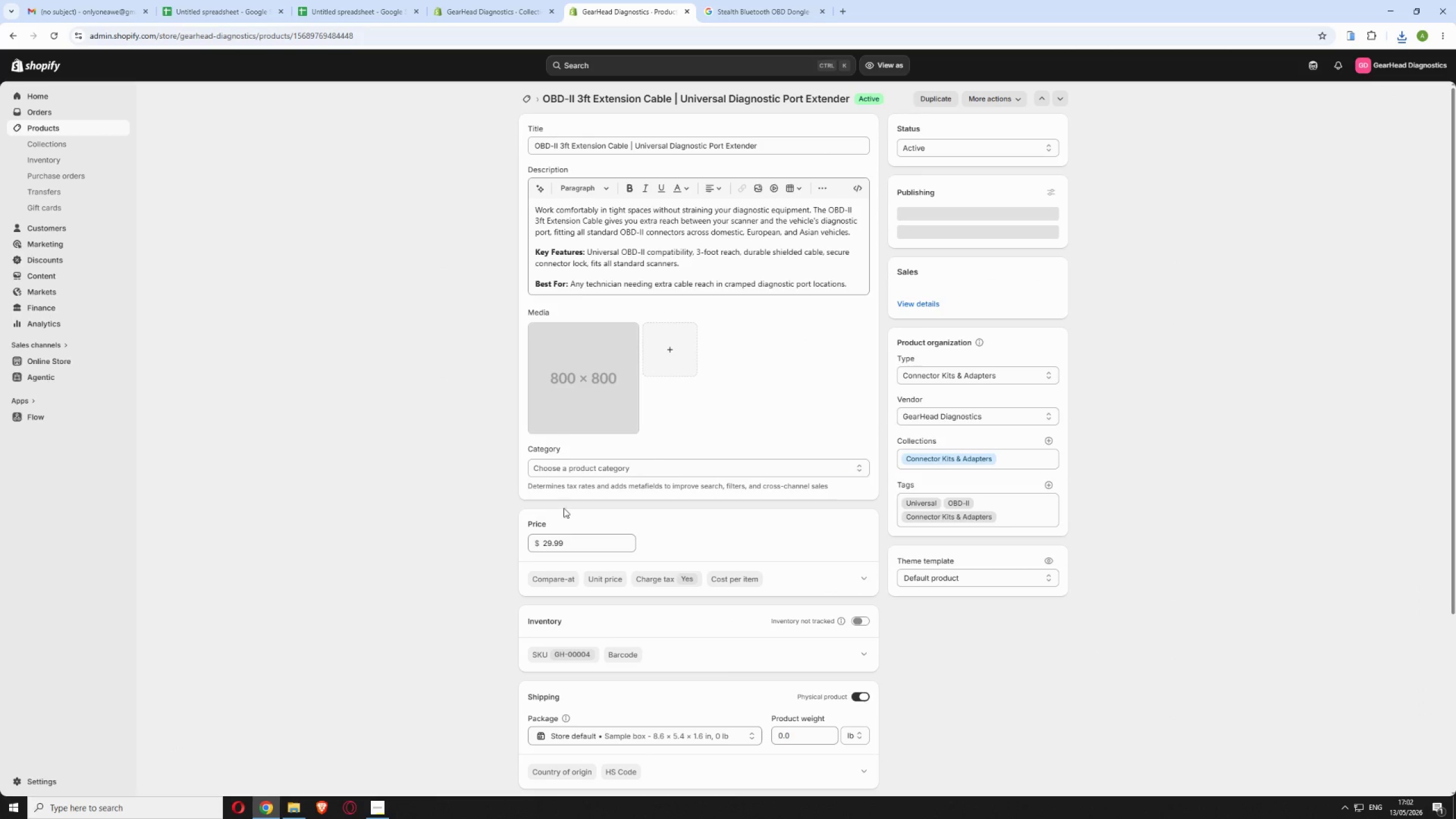 
left_click_drag(start_coordinate=[670, 92], to_coordinate=[531, 101])
 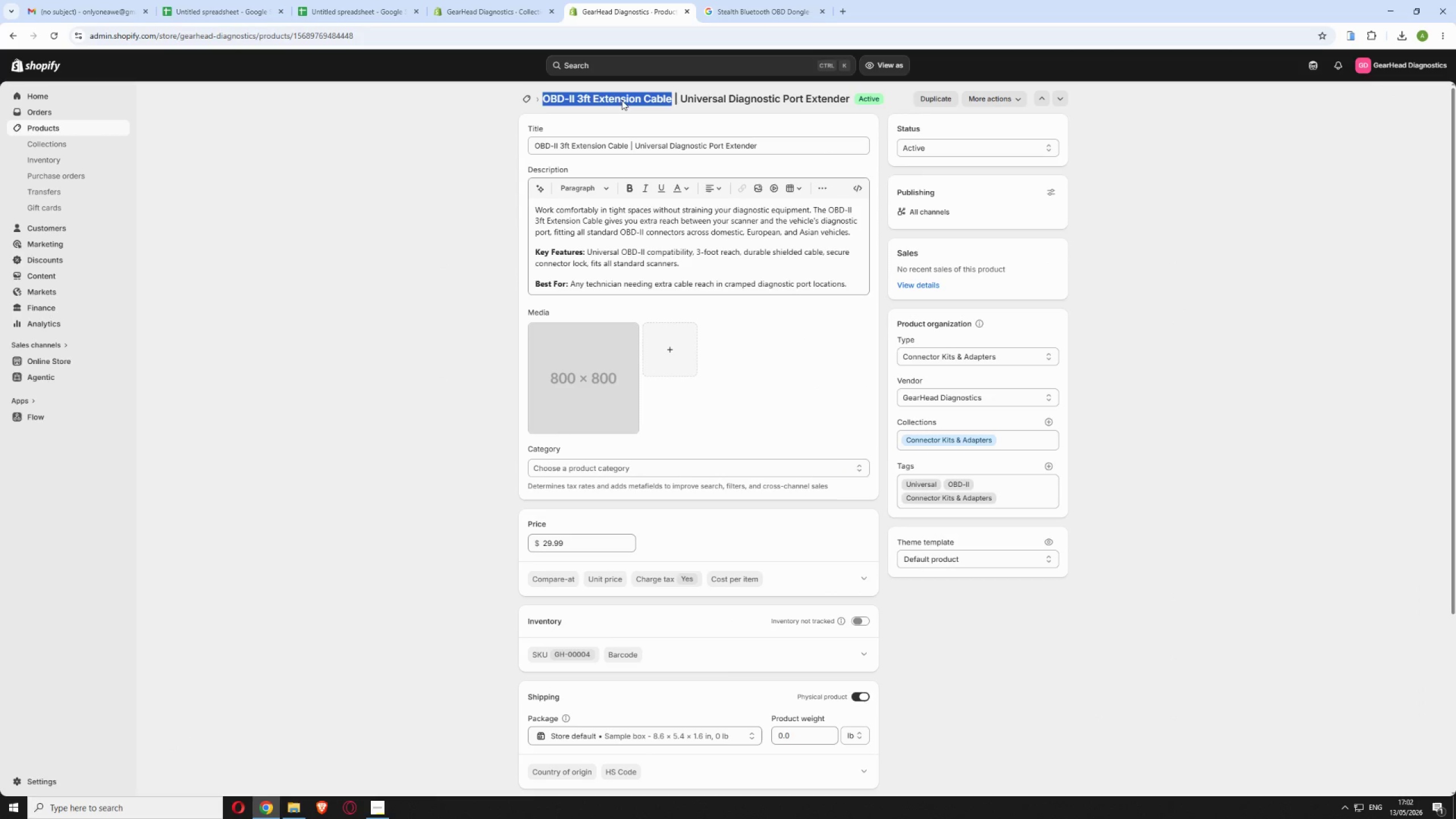 
right_click([647, 98])
 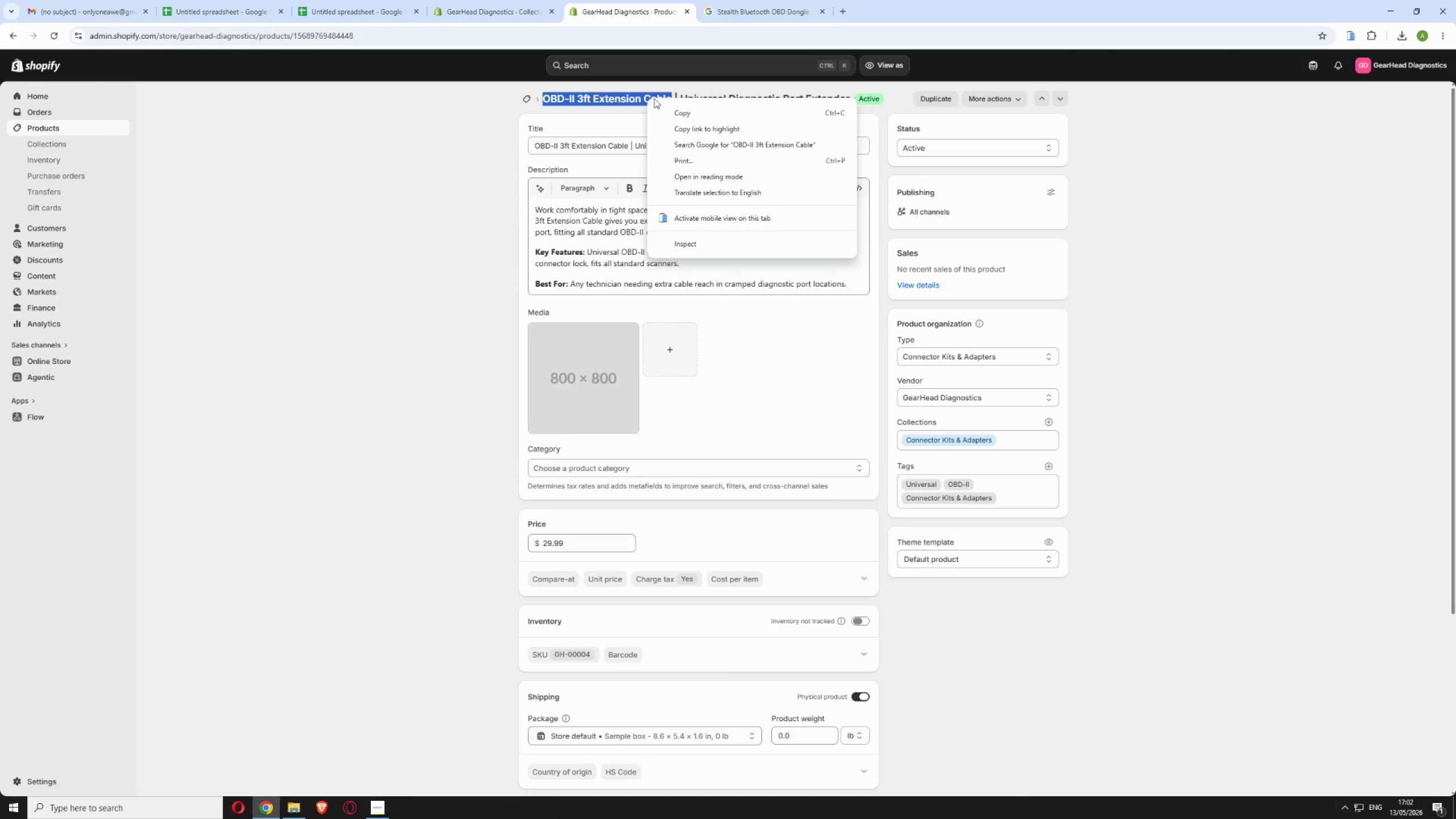 
left_click([674, 111])
 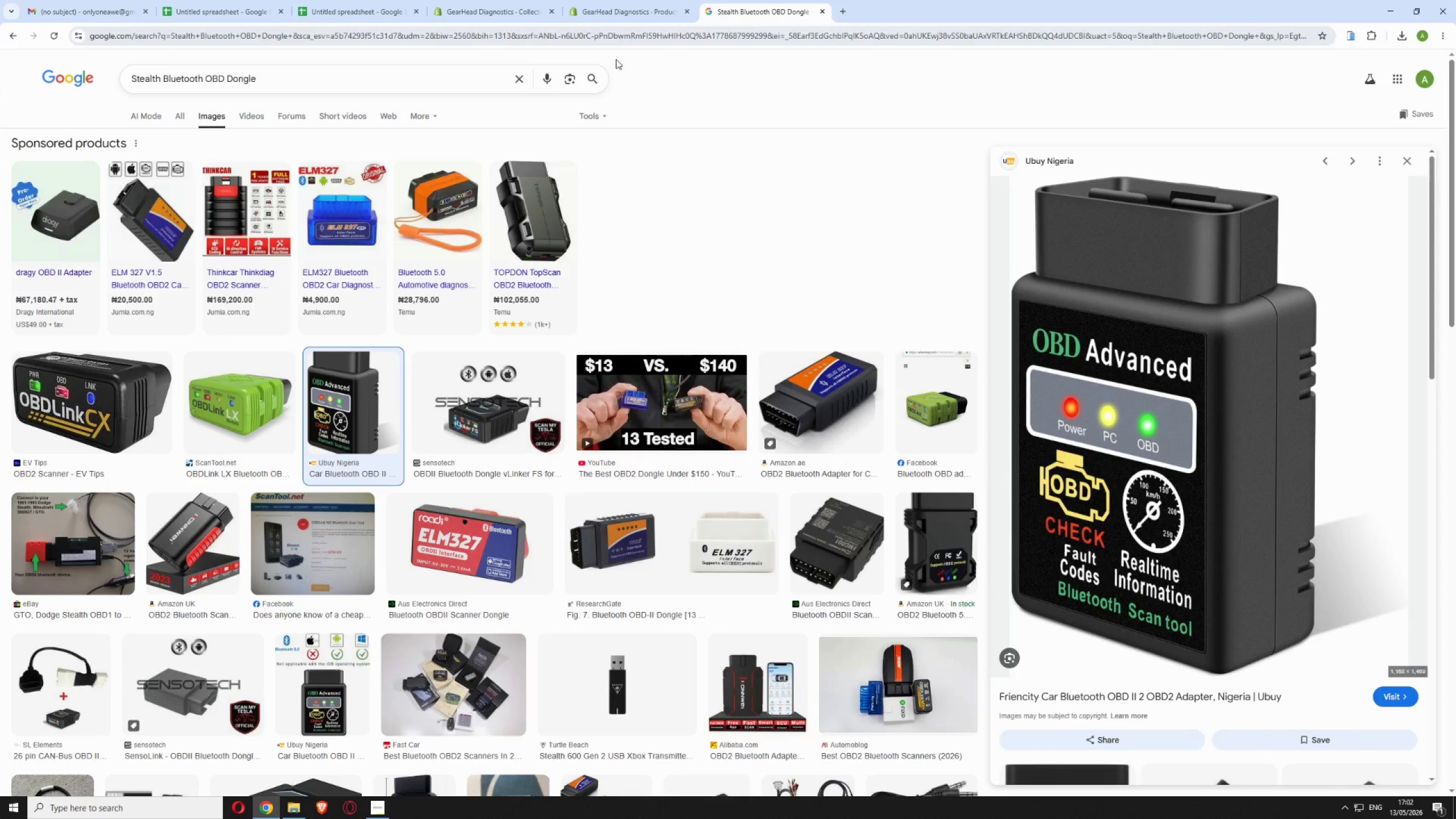 
left_click([519, 82])
 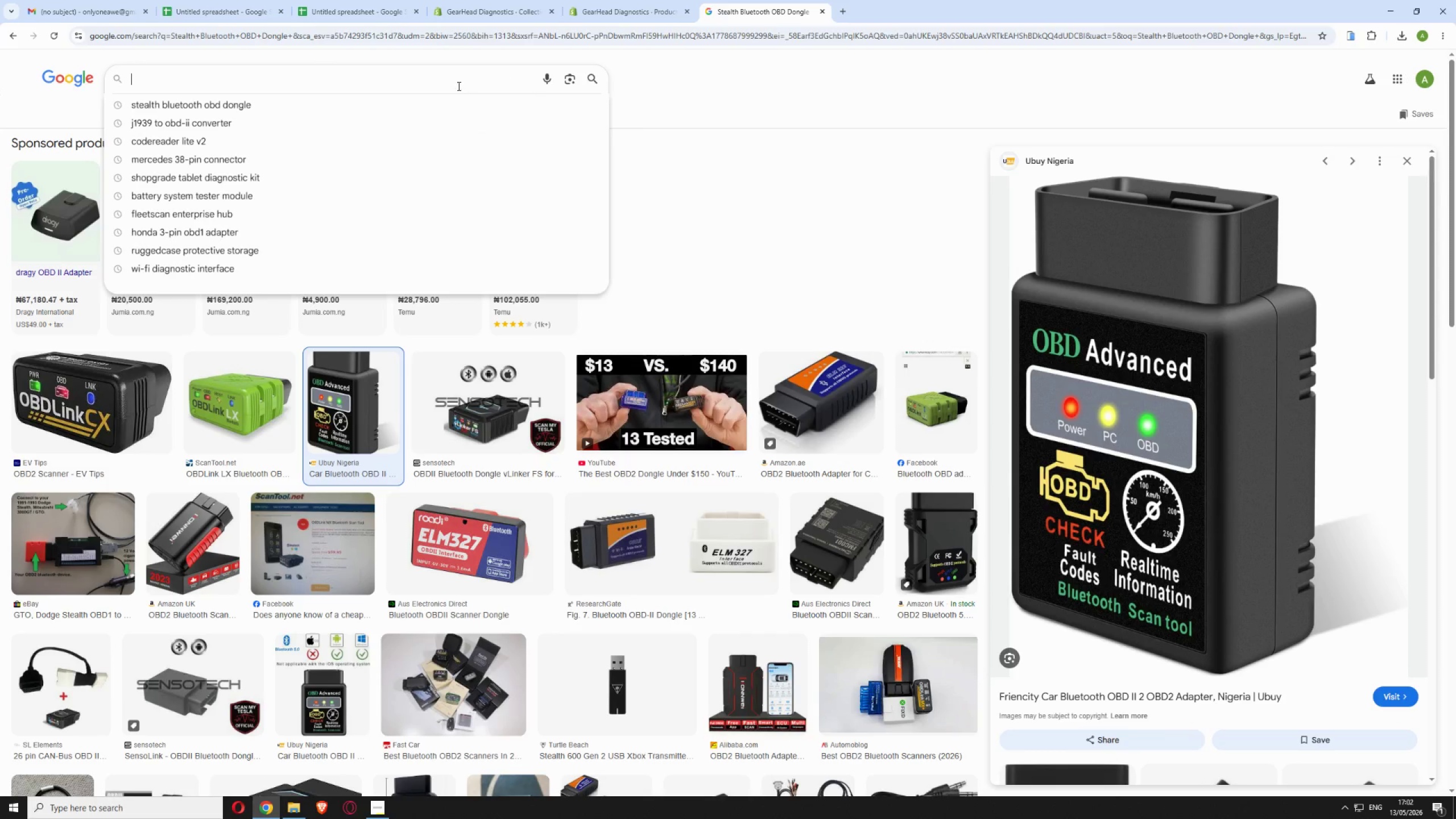 
right_click([456, 85])
 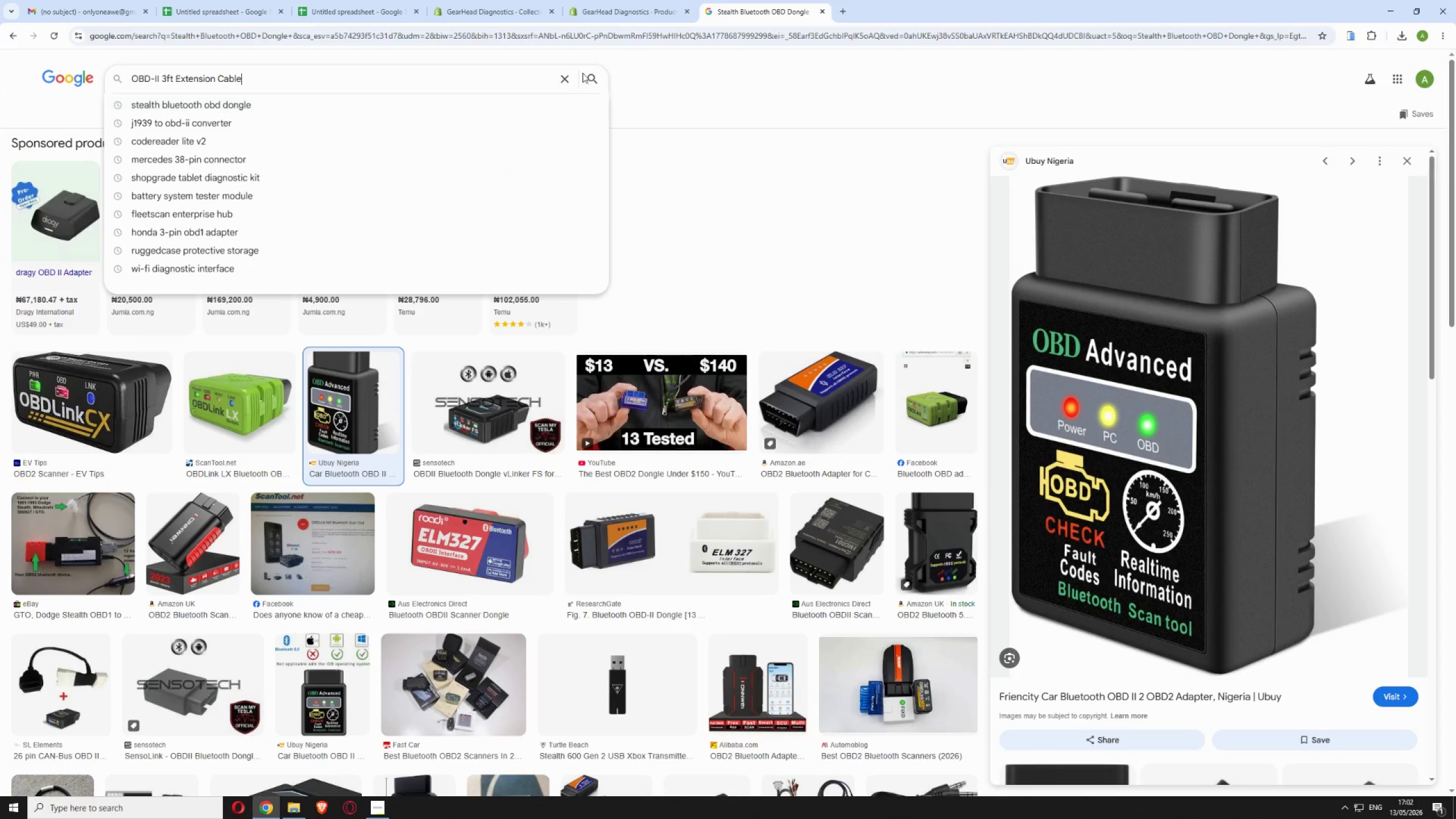 
left_click([587, 75])
 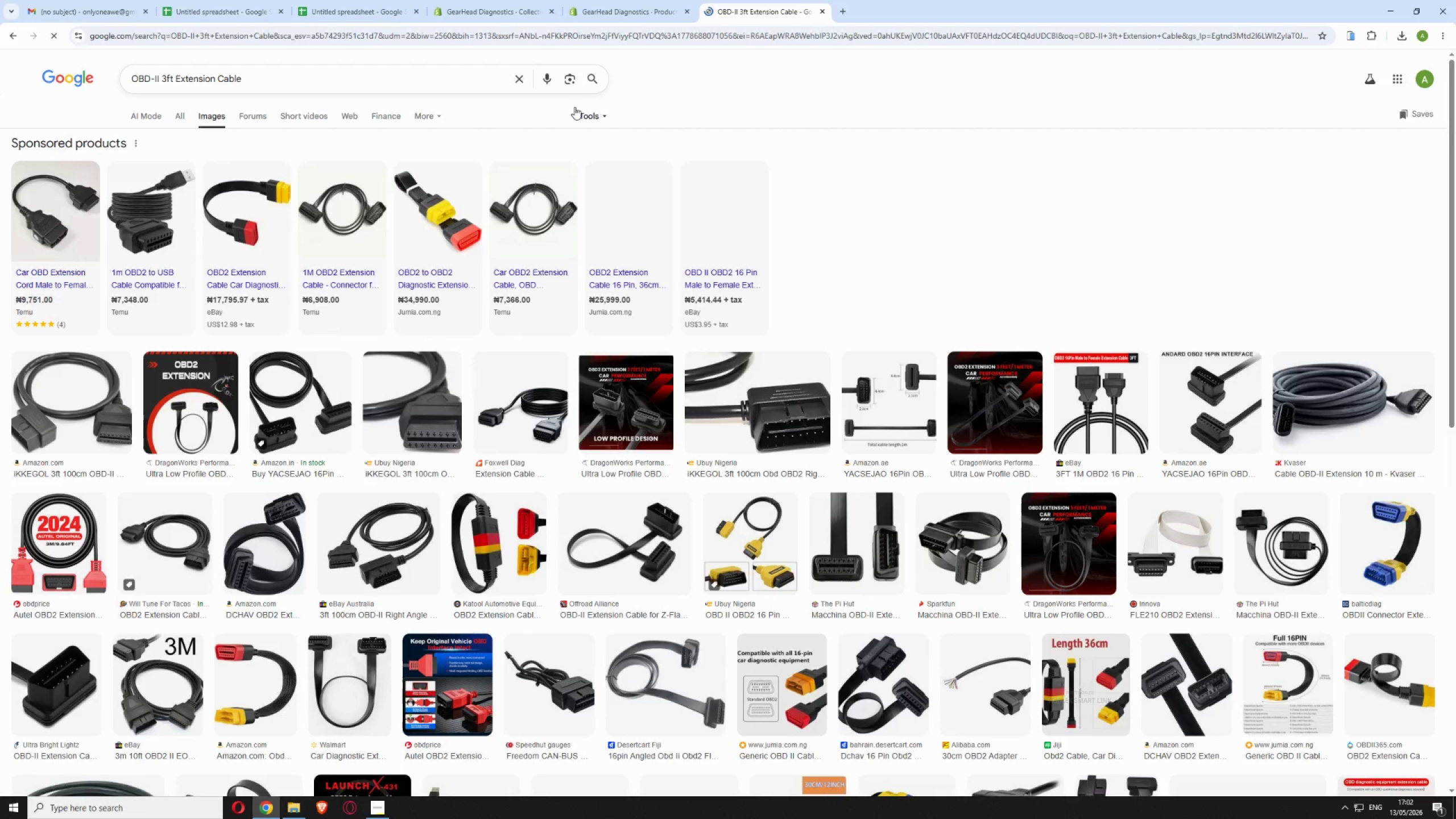 
mouse_move([567, 126])
 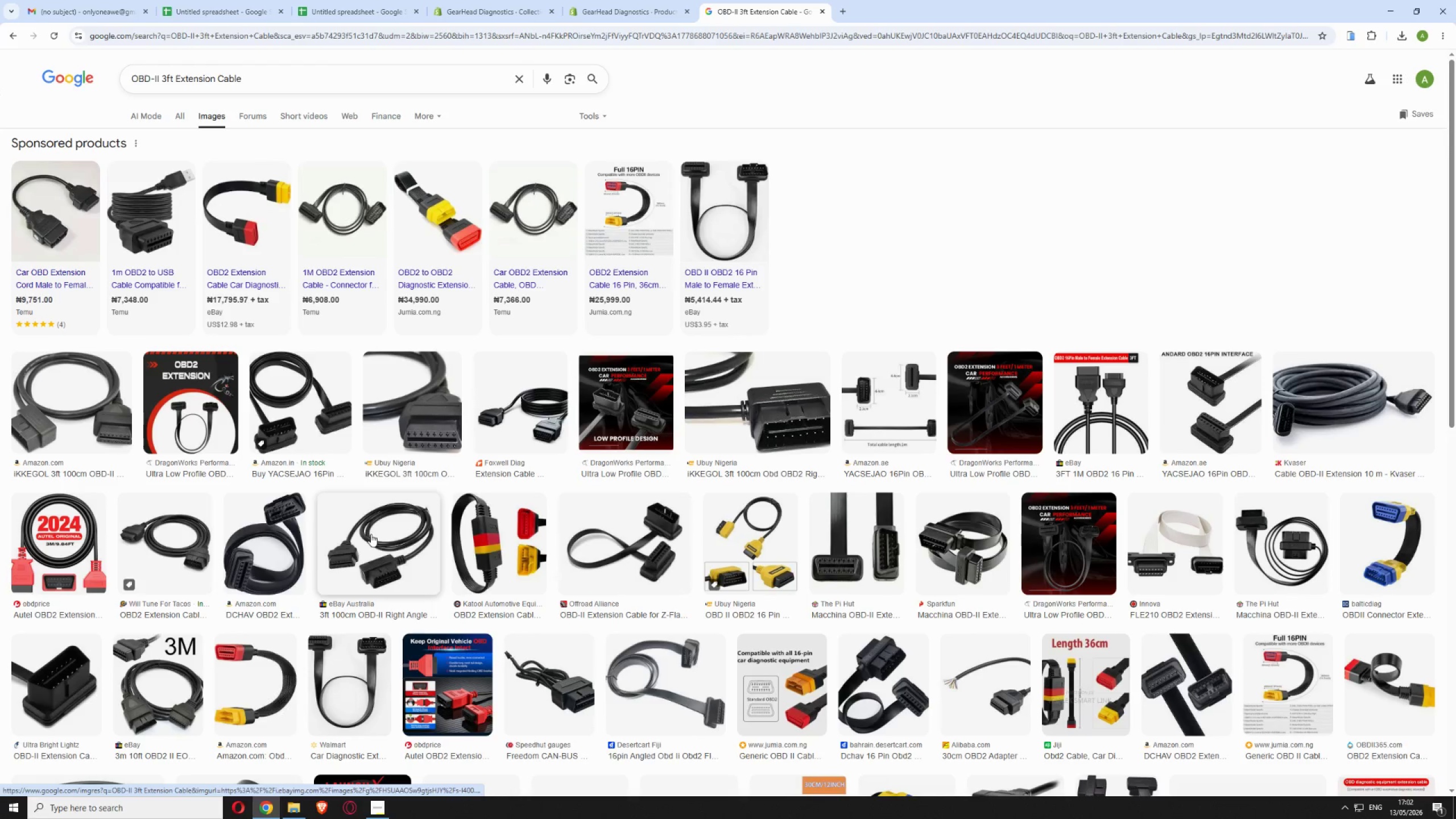 
left_click([371, 535])
 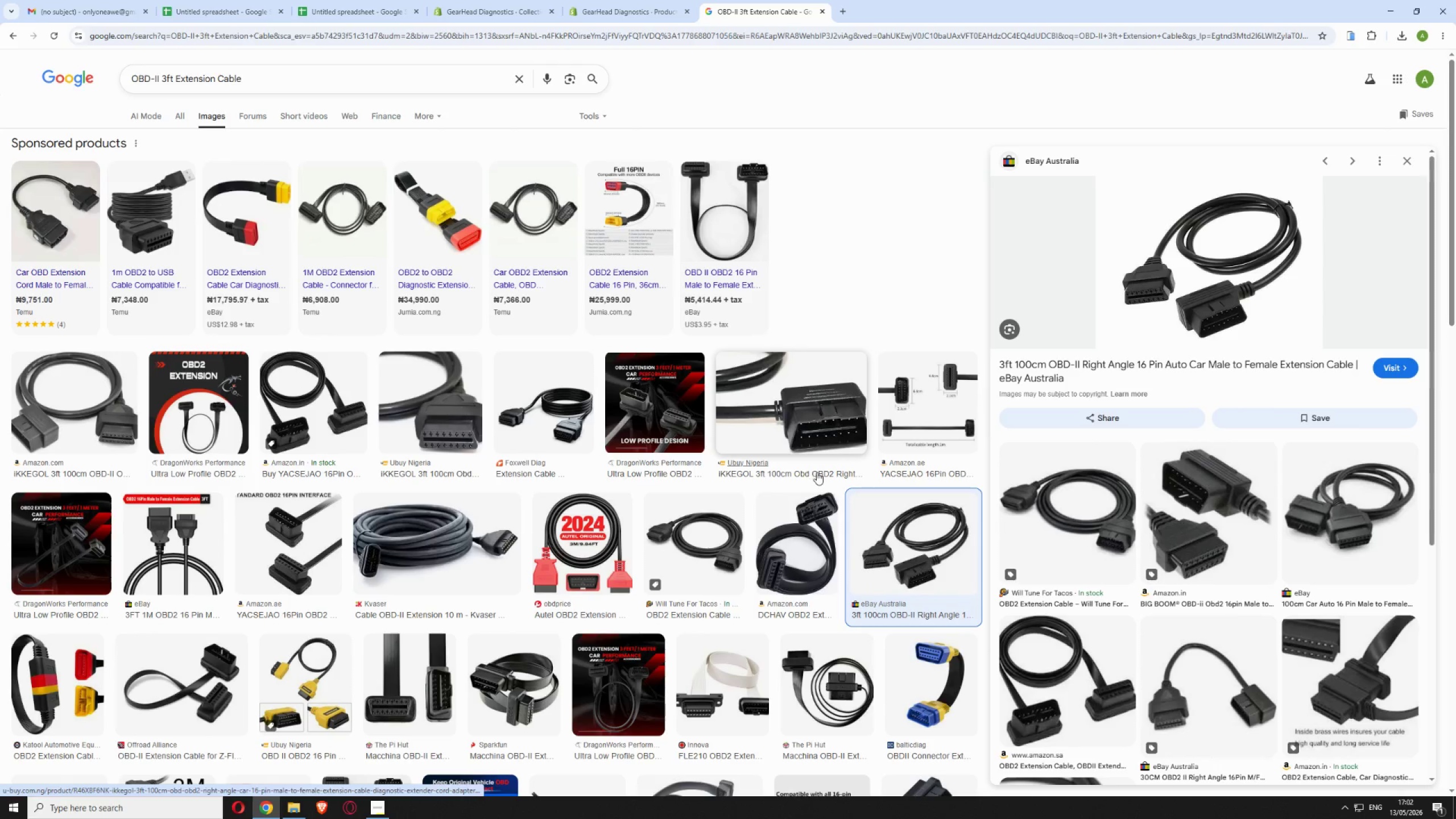 
mouse_move([1206, 290])
 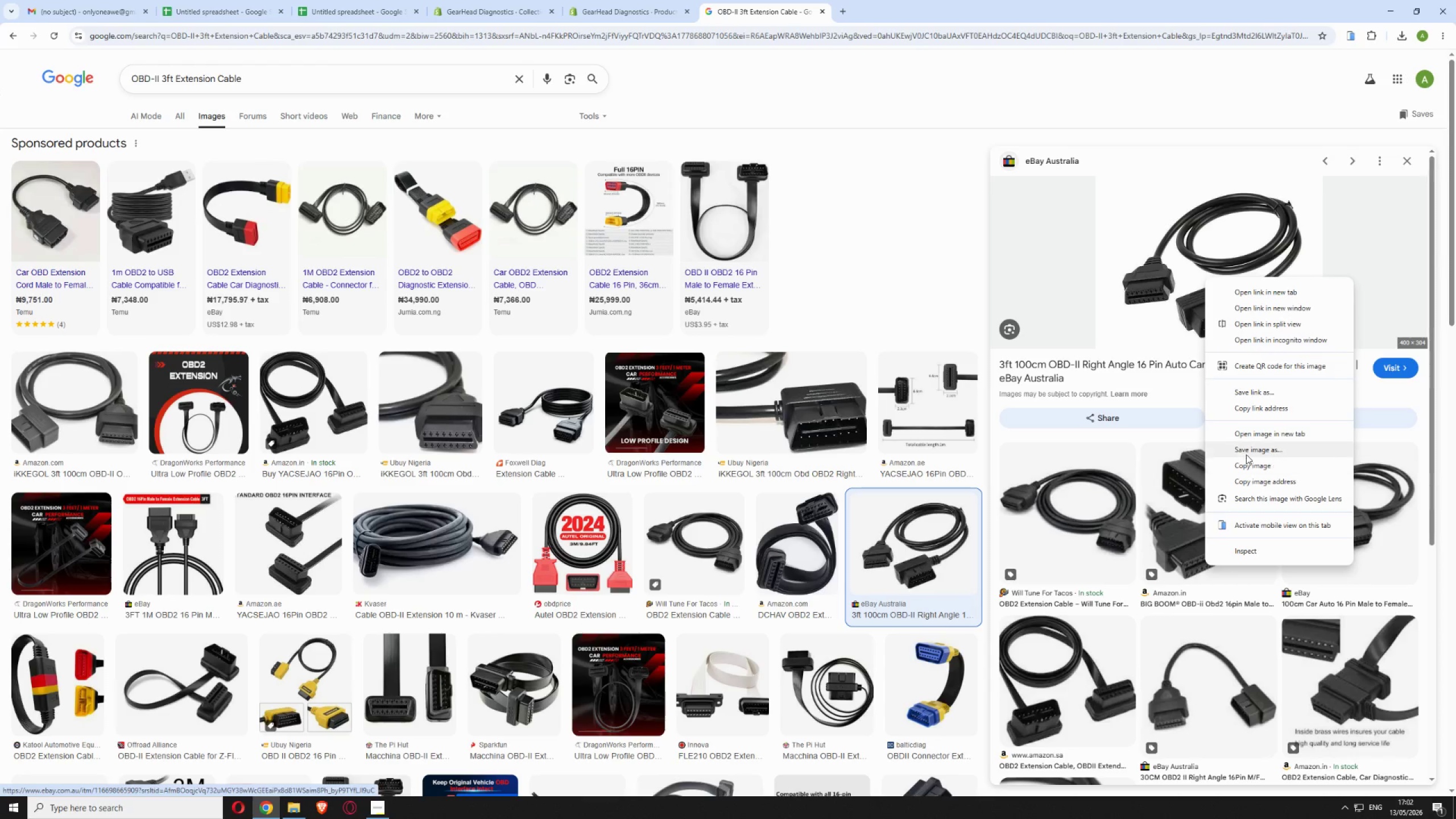 
left_click([1252, 449])
 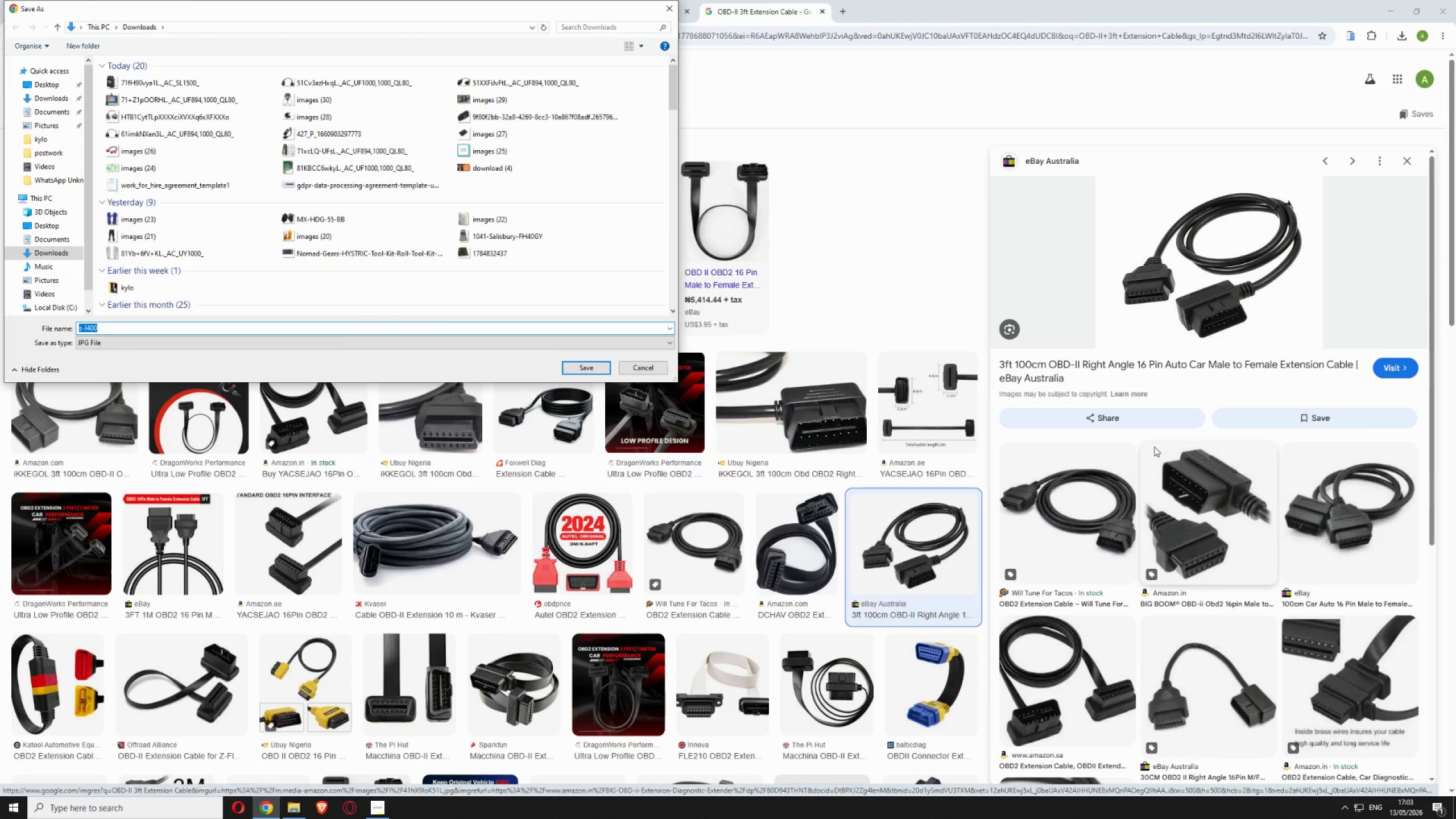 
left_click([584, 370])
 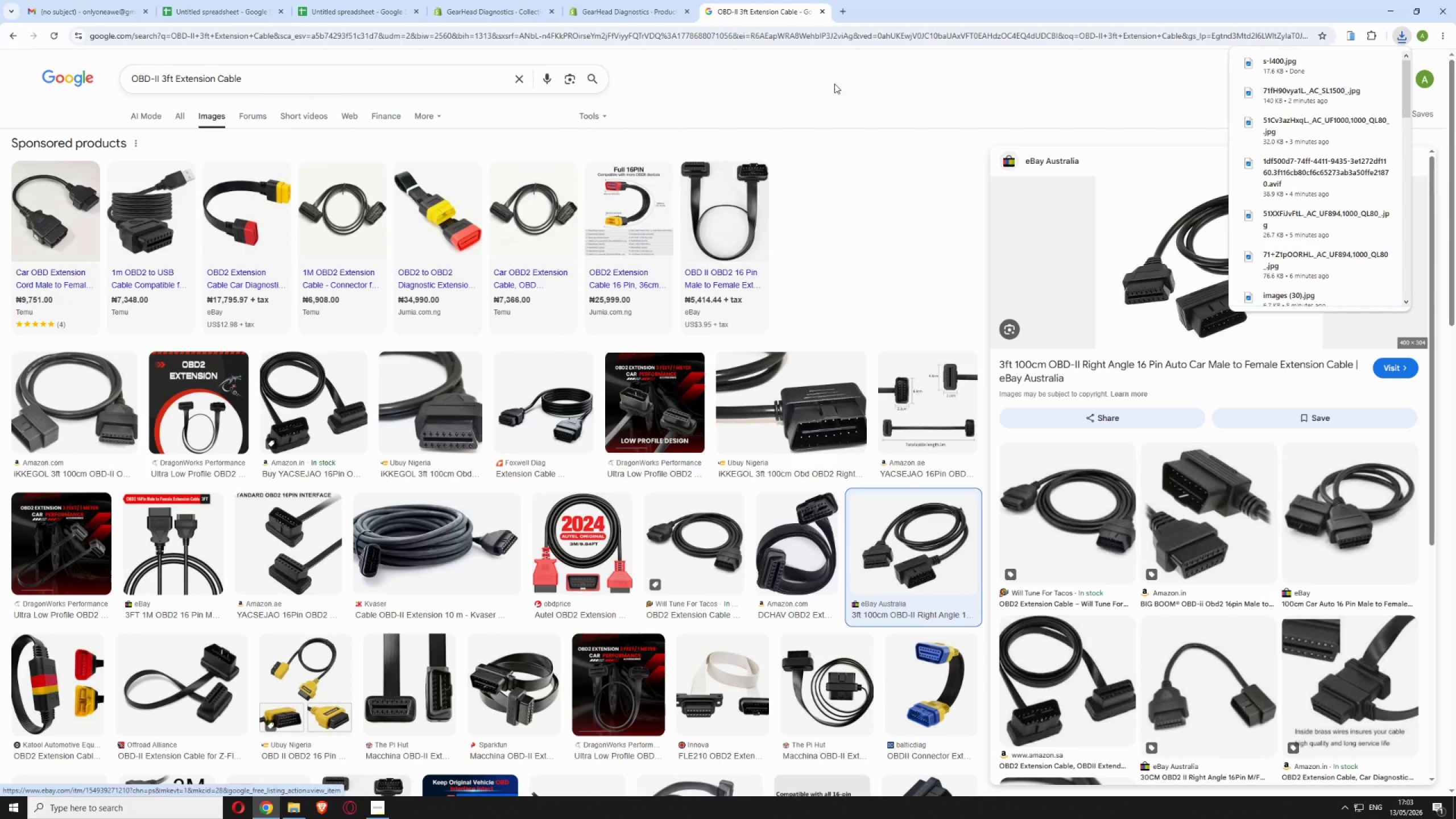 
left_click([588, 6])
 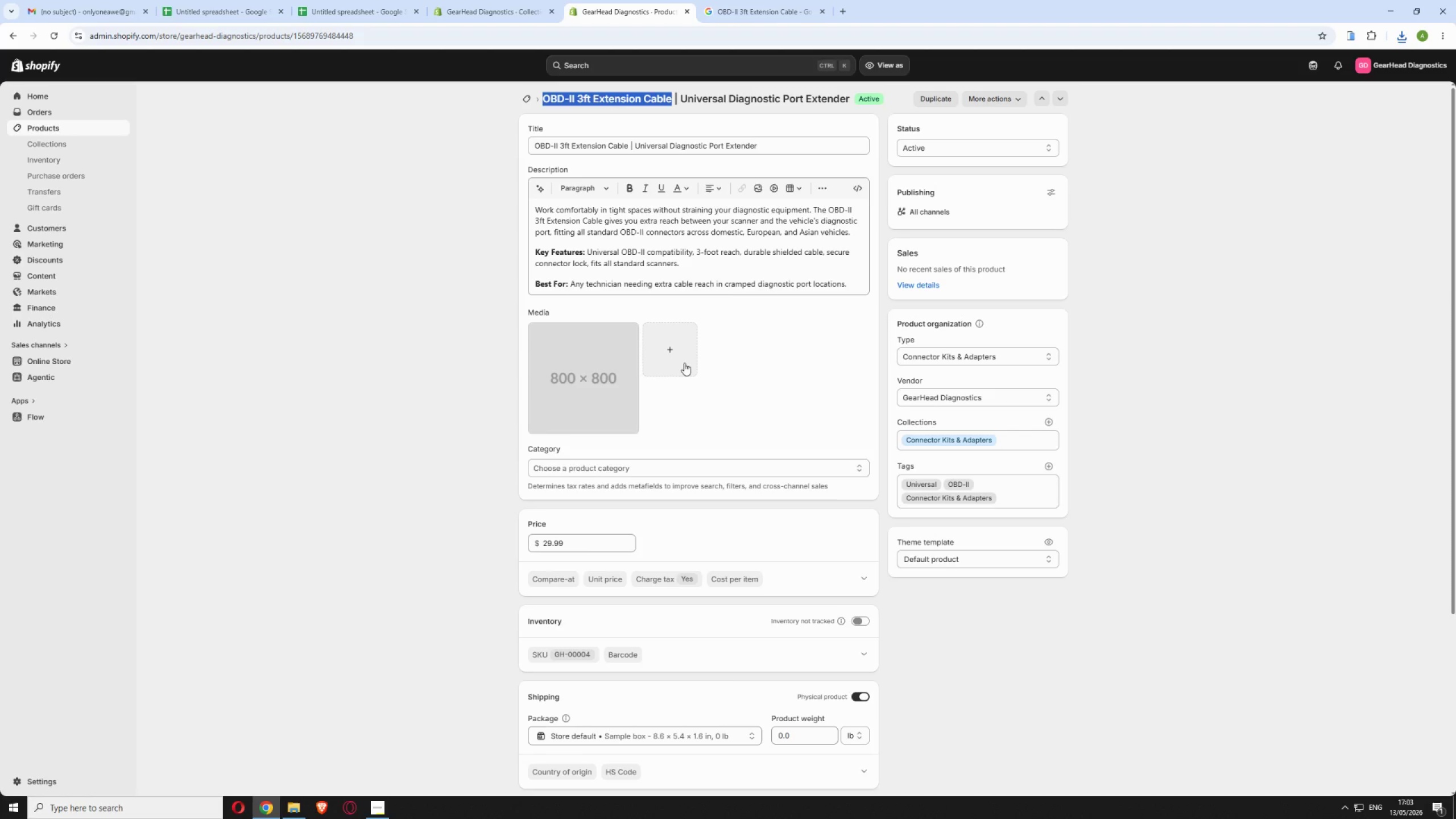 
left_click([679, 355])
 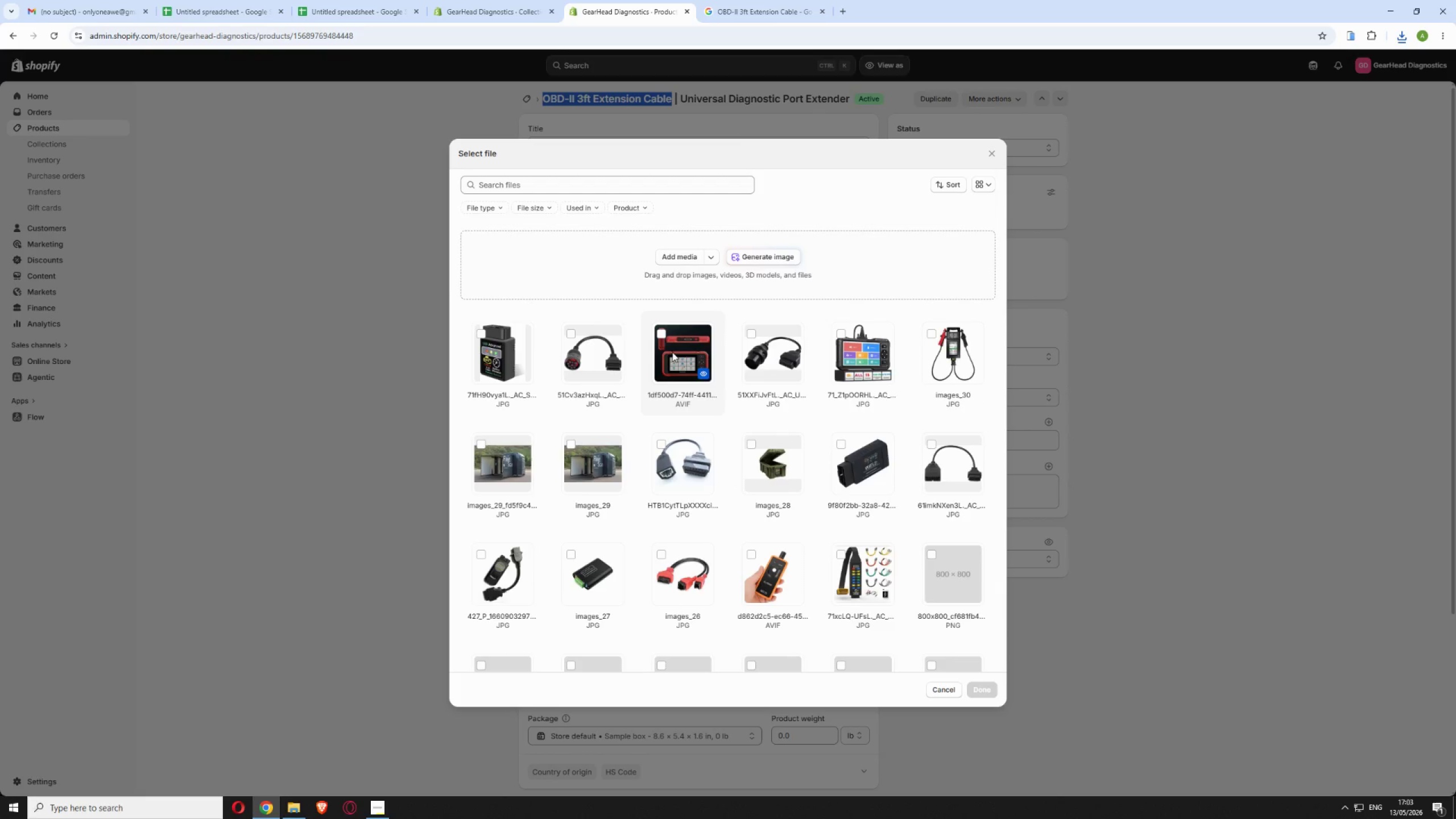 
mouse_move([676, 262])
 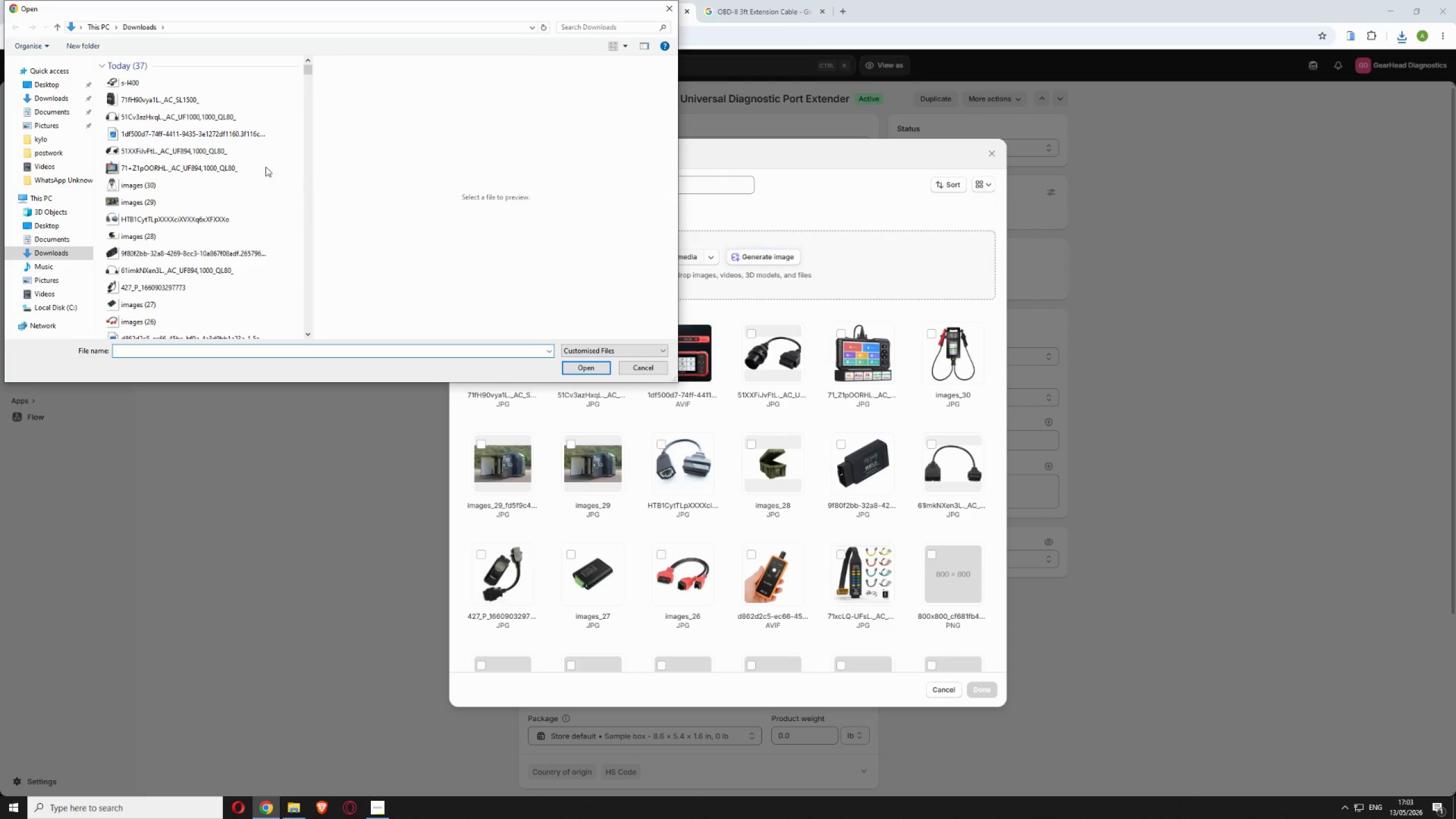 
left_click([187, 81])
 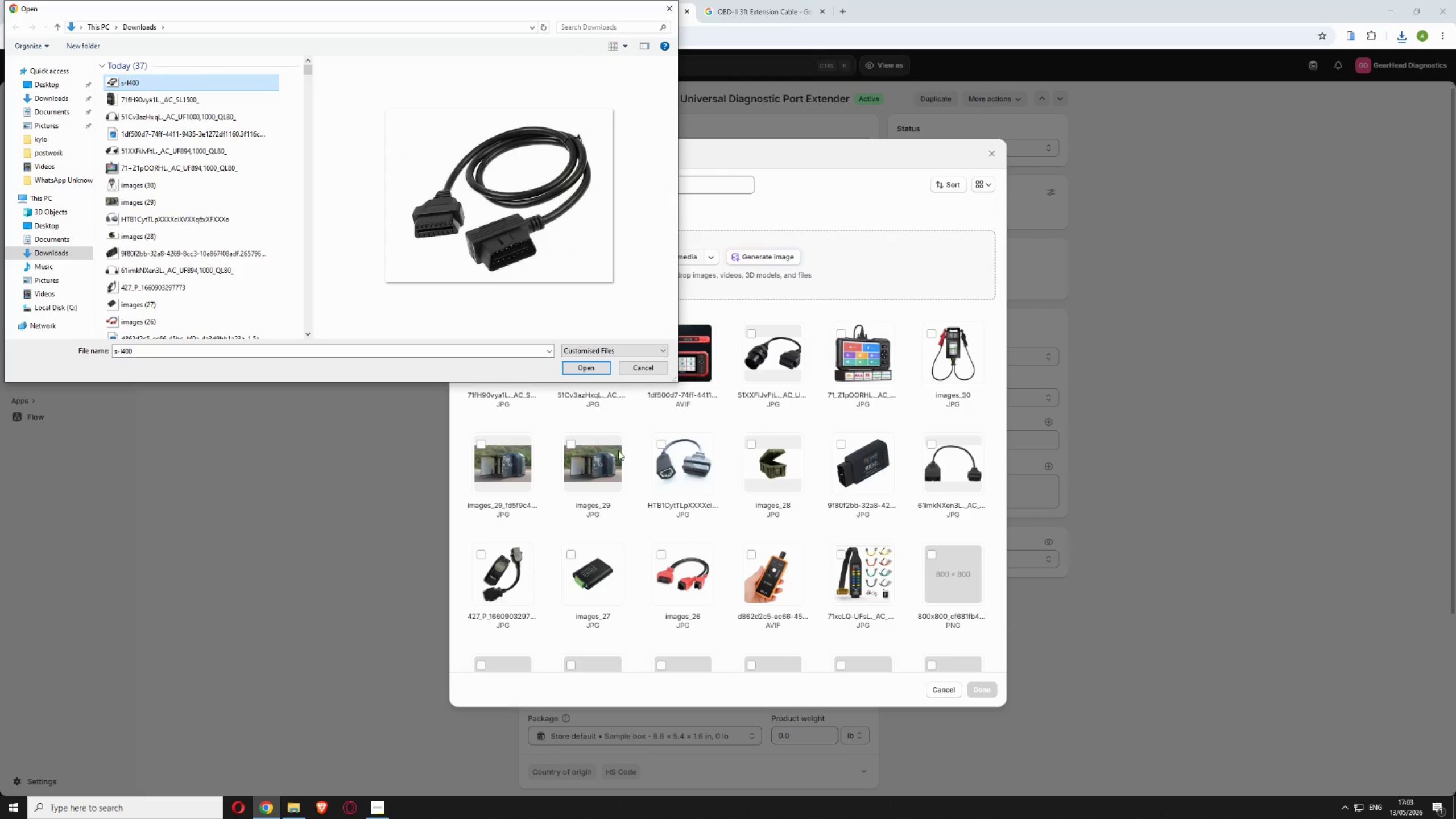 
left_click([587, 366])
 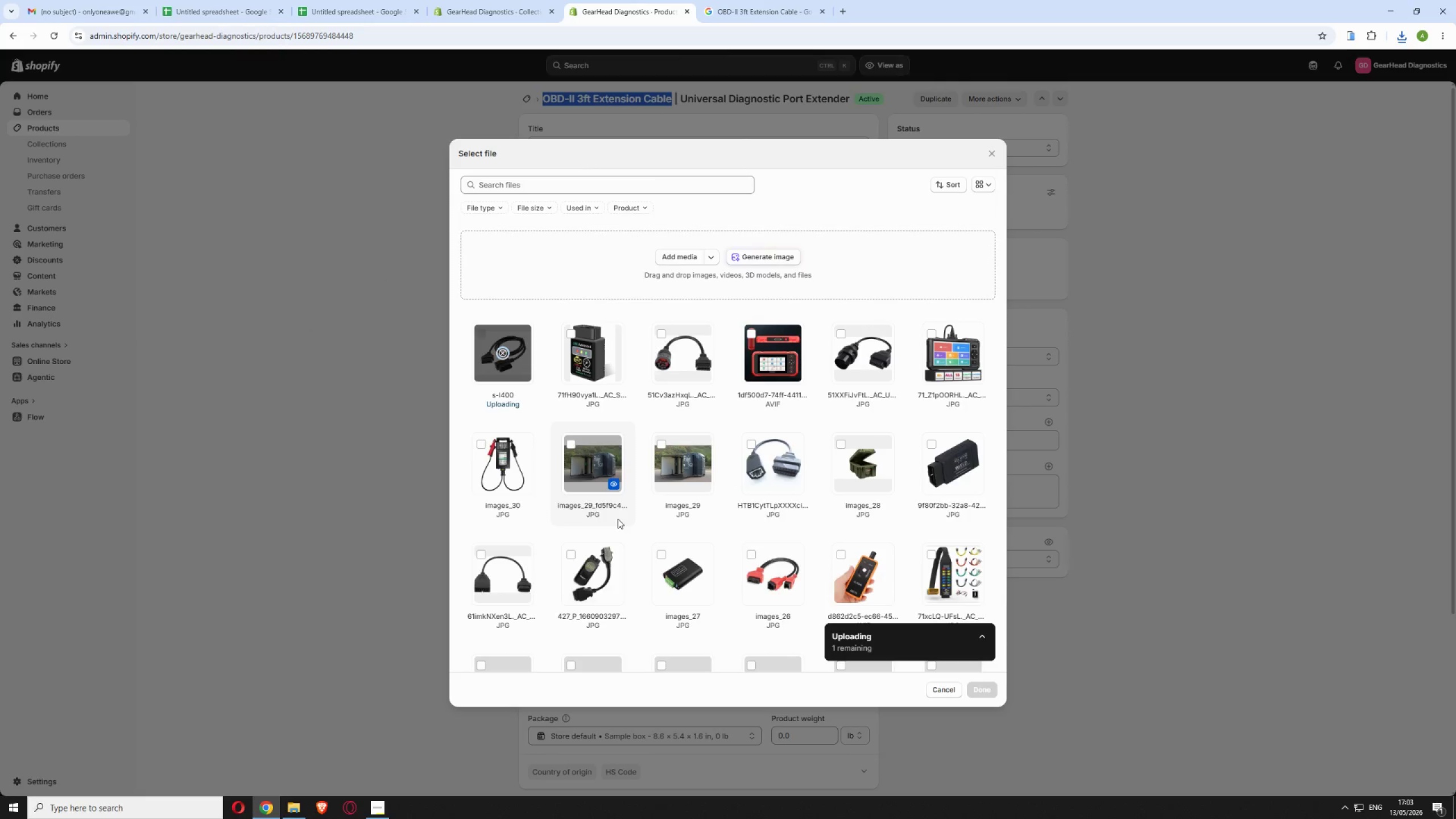 
scroll: coordinate [618, 519], scroll_direction: down, amount: 3.0
 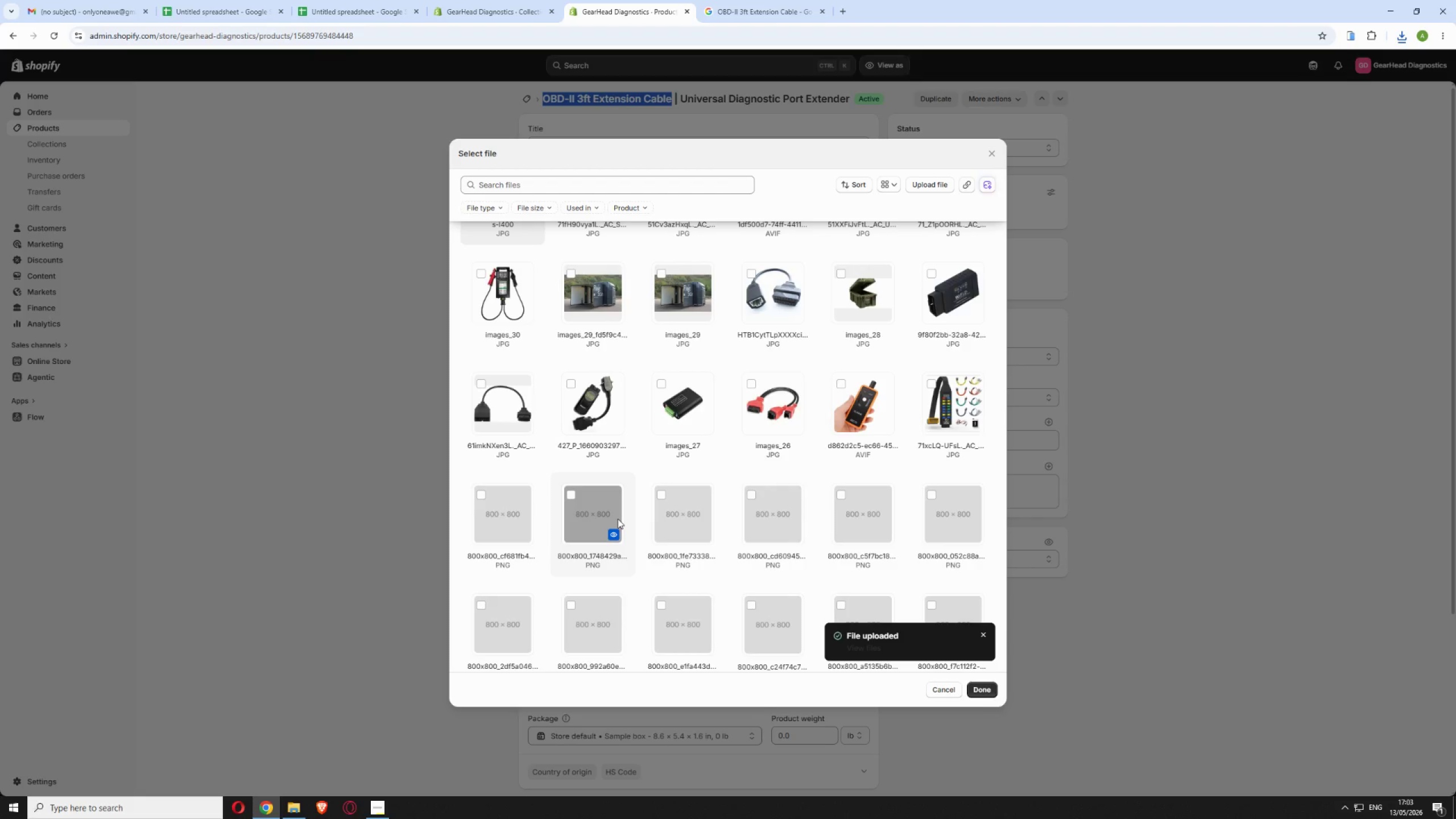 
wait(6.23)
 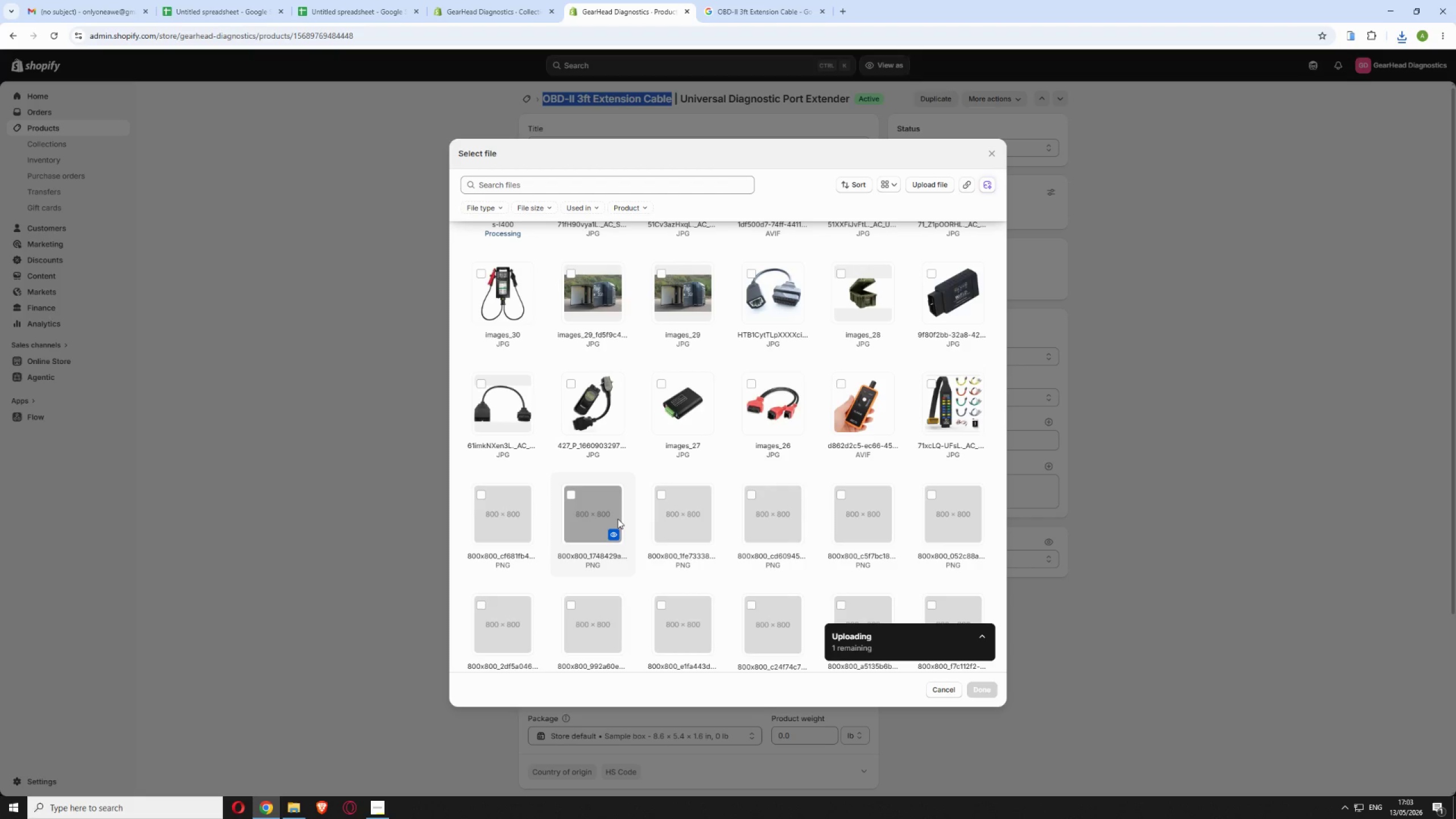 
scroll: coordinate [831, 609], scroll_direction: down, amount: 6.0
 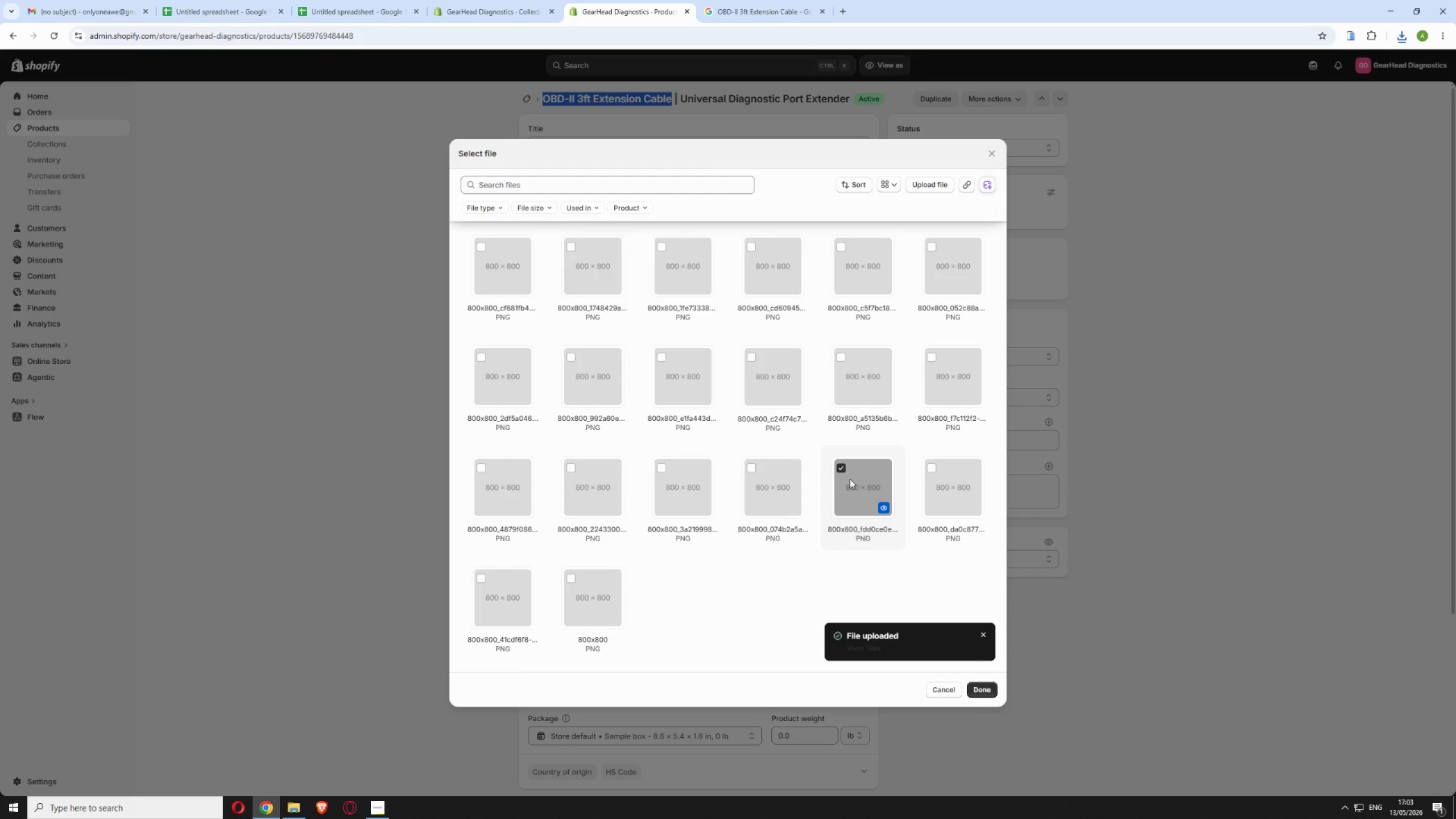 
left_click([842, 468])
 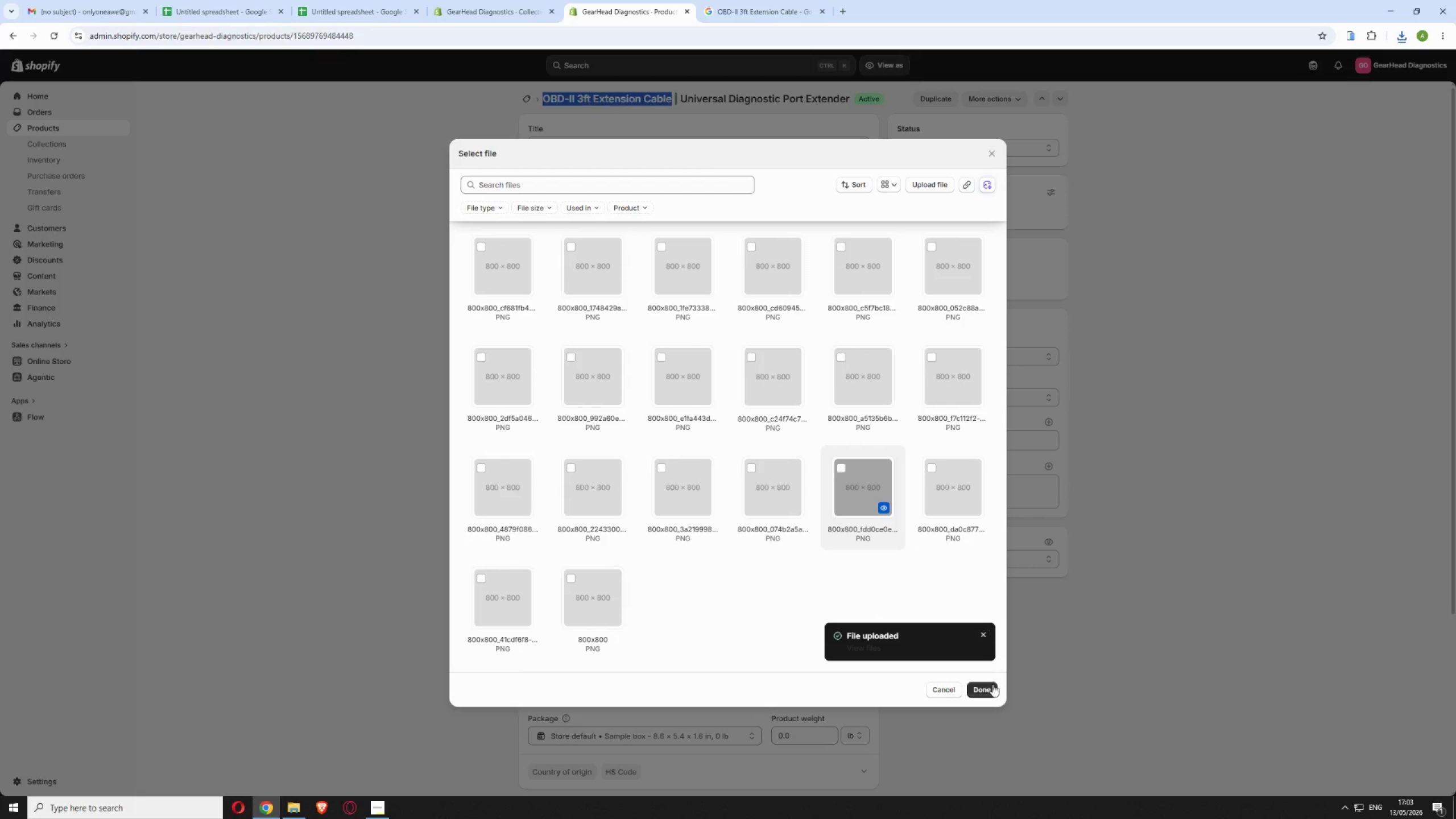 
left_click([992, 692])
 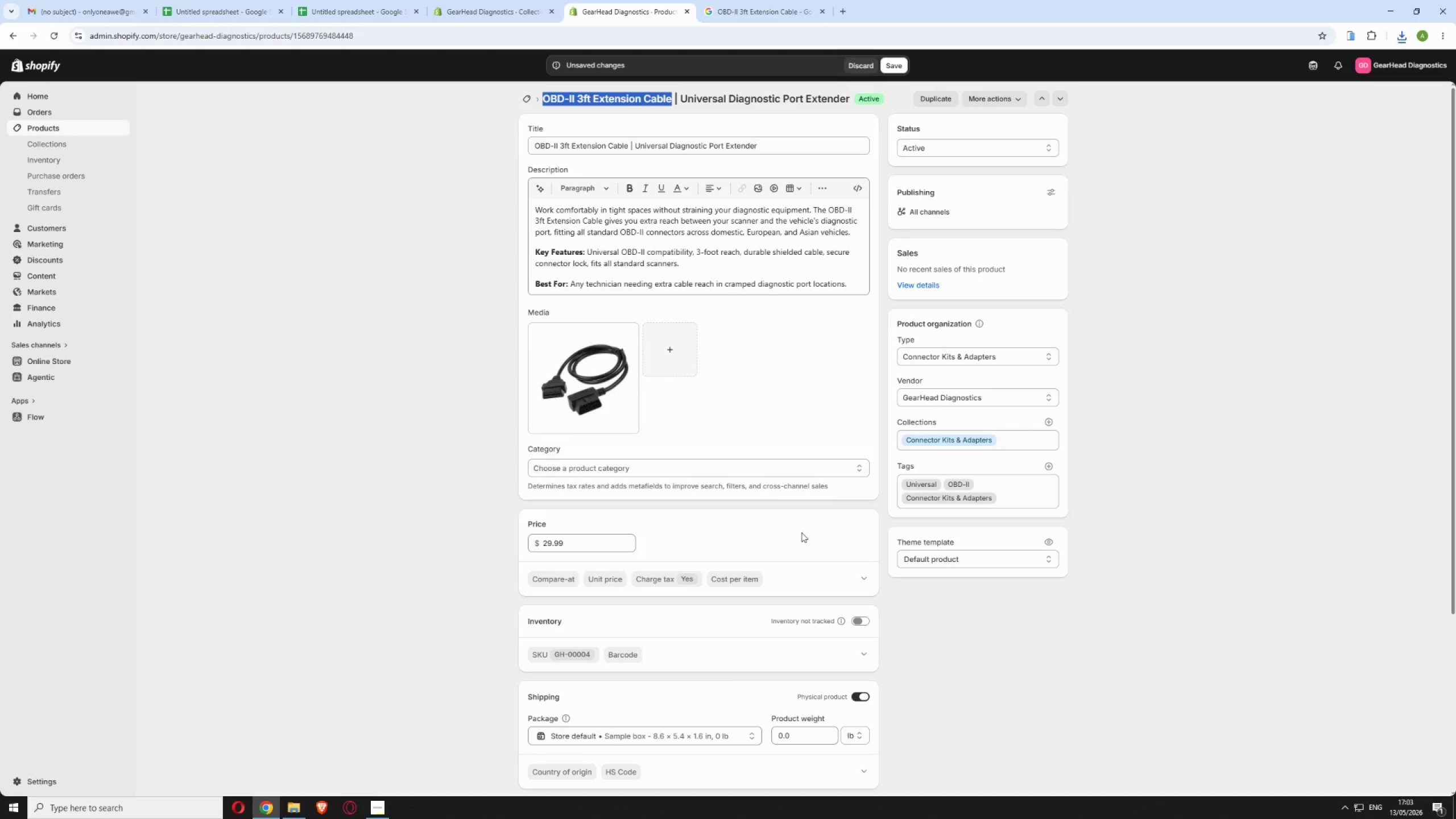 
left_click([884, 64])
 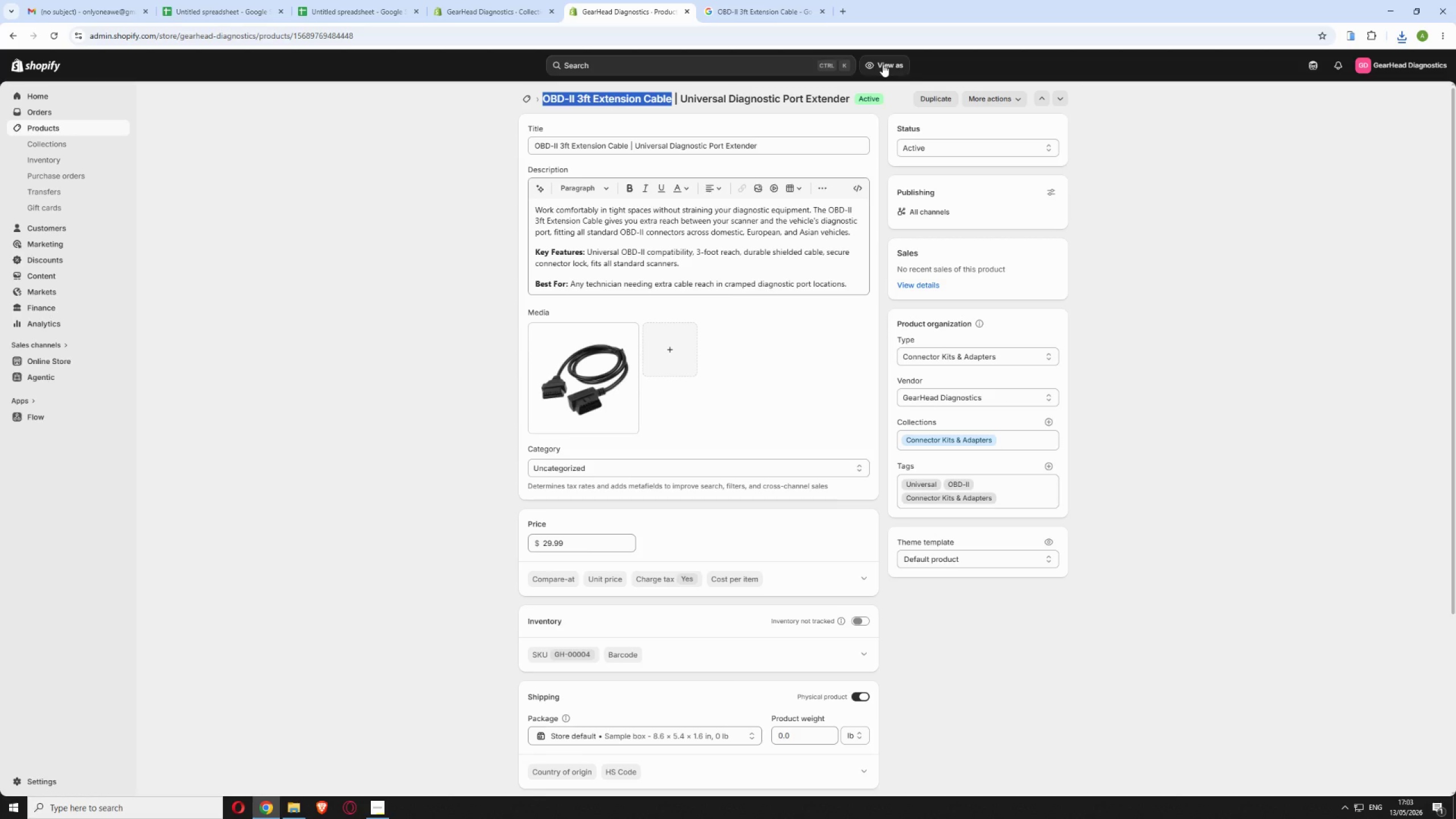 
wait(26.69)
 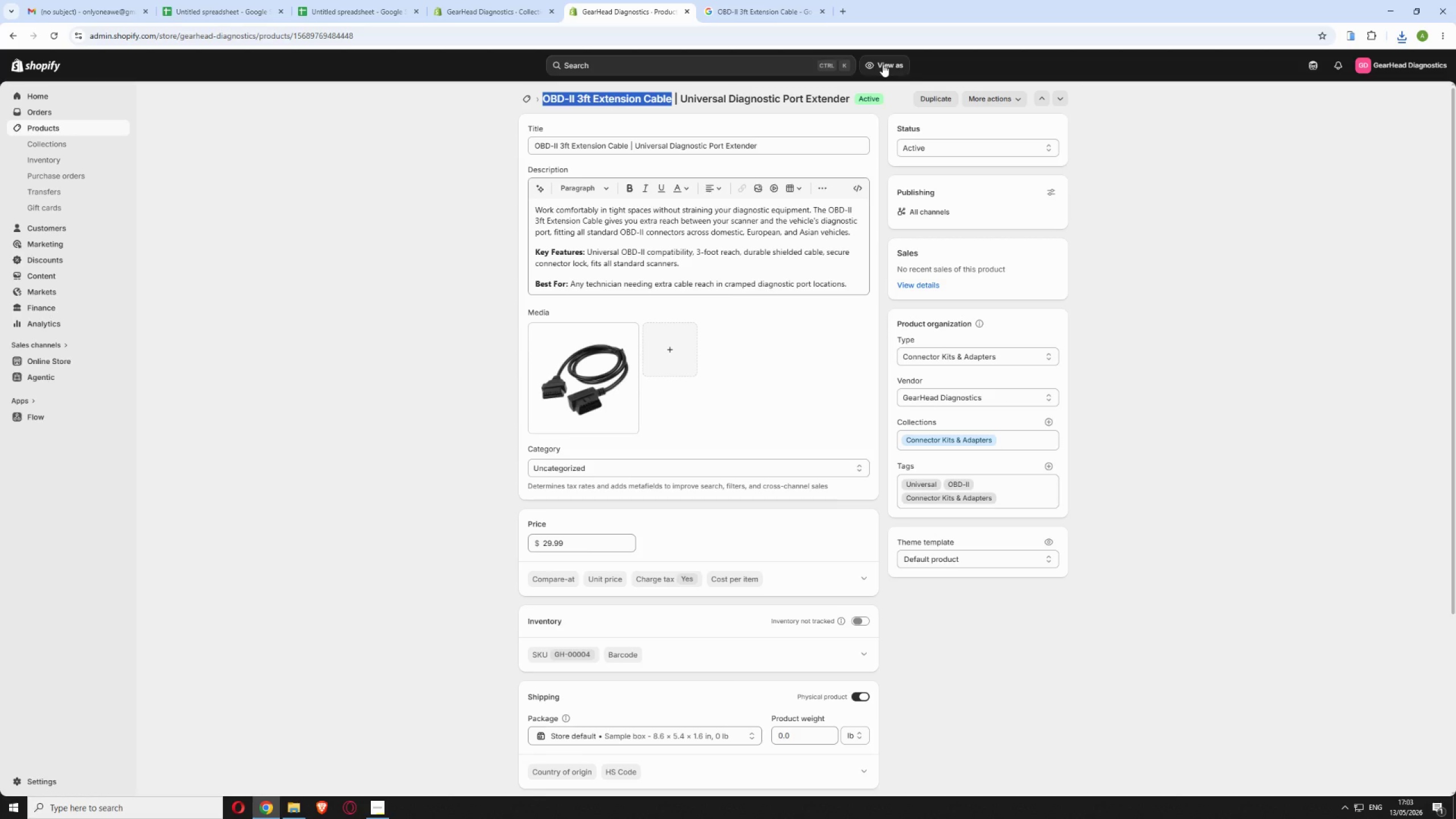 
left_click([525, 98])
 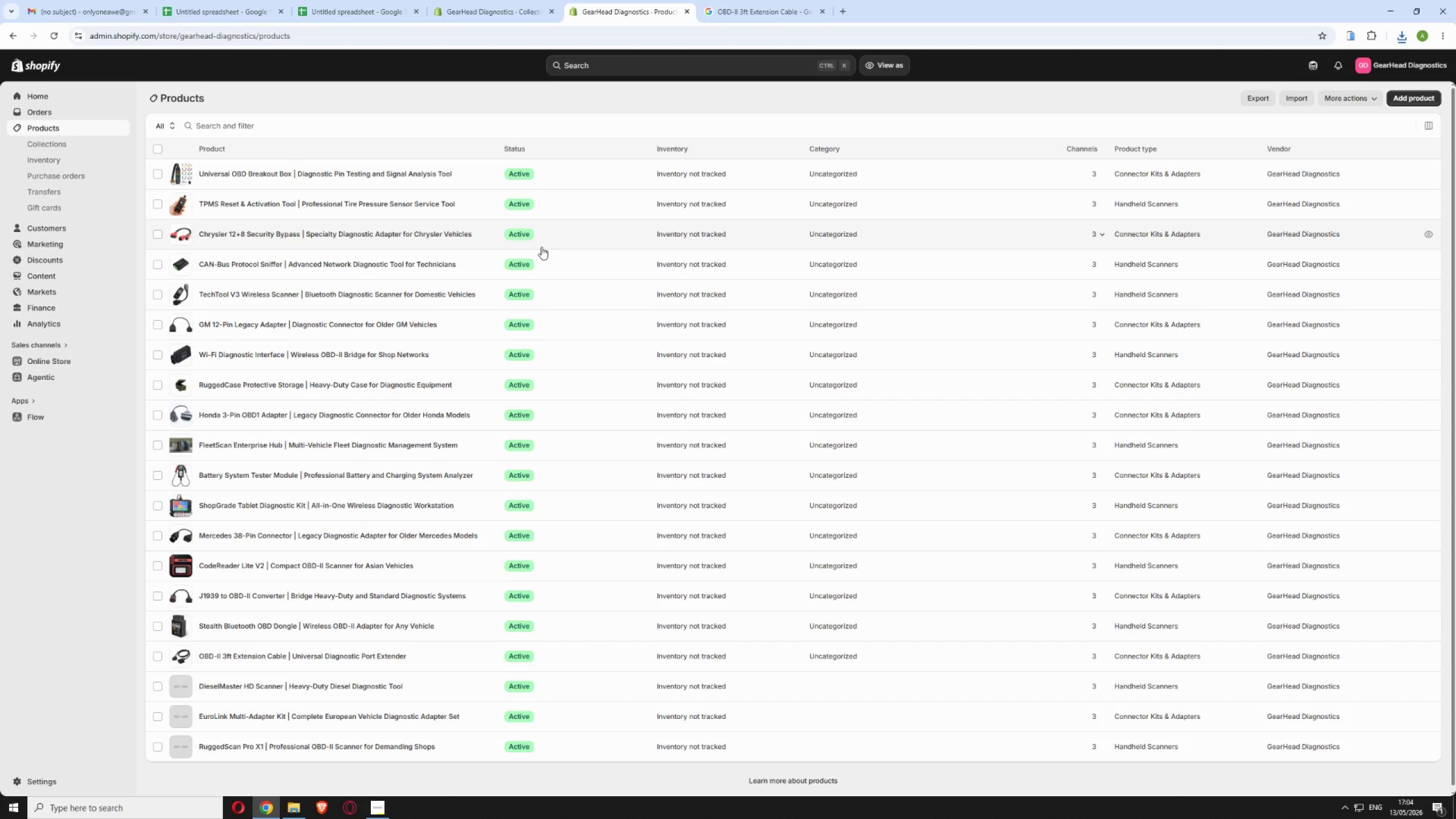 
wait(7.49)
 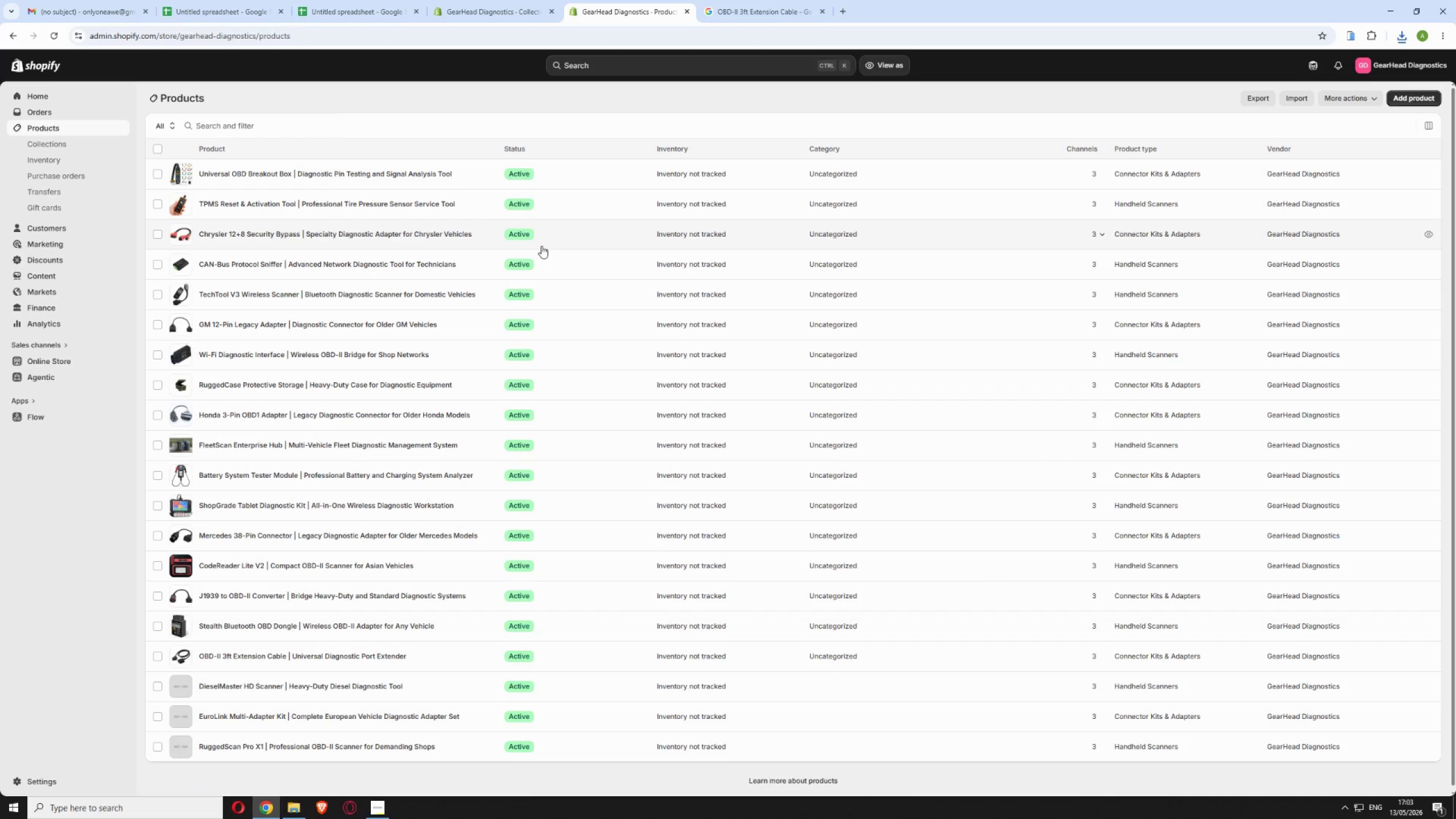 
left_click([420, 689])
 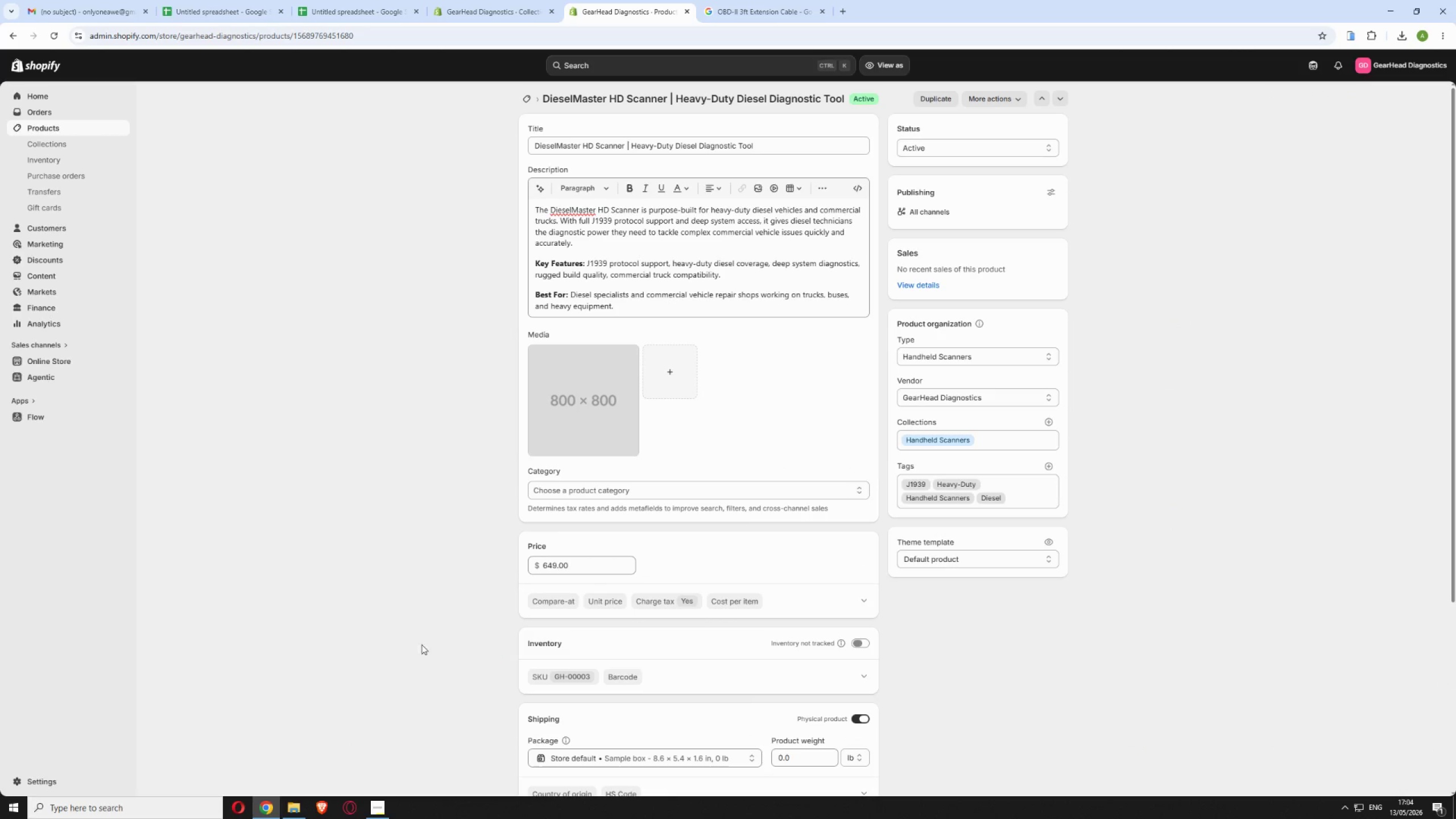 
wait(7.01)
 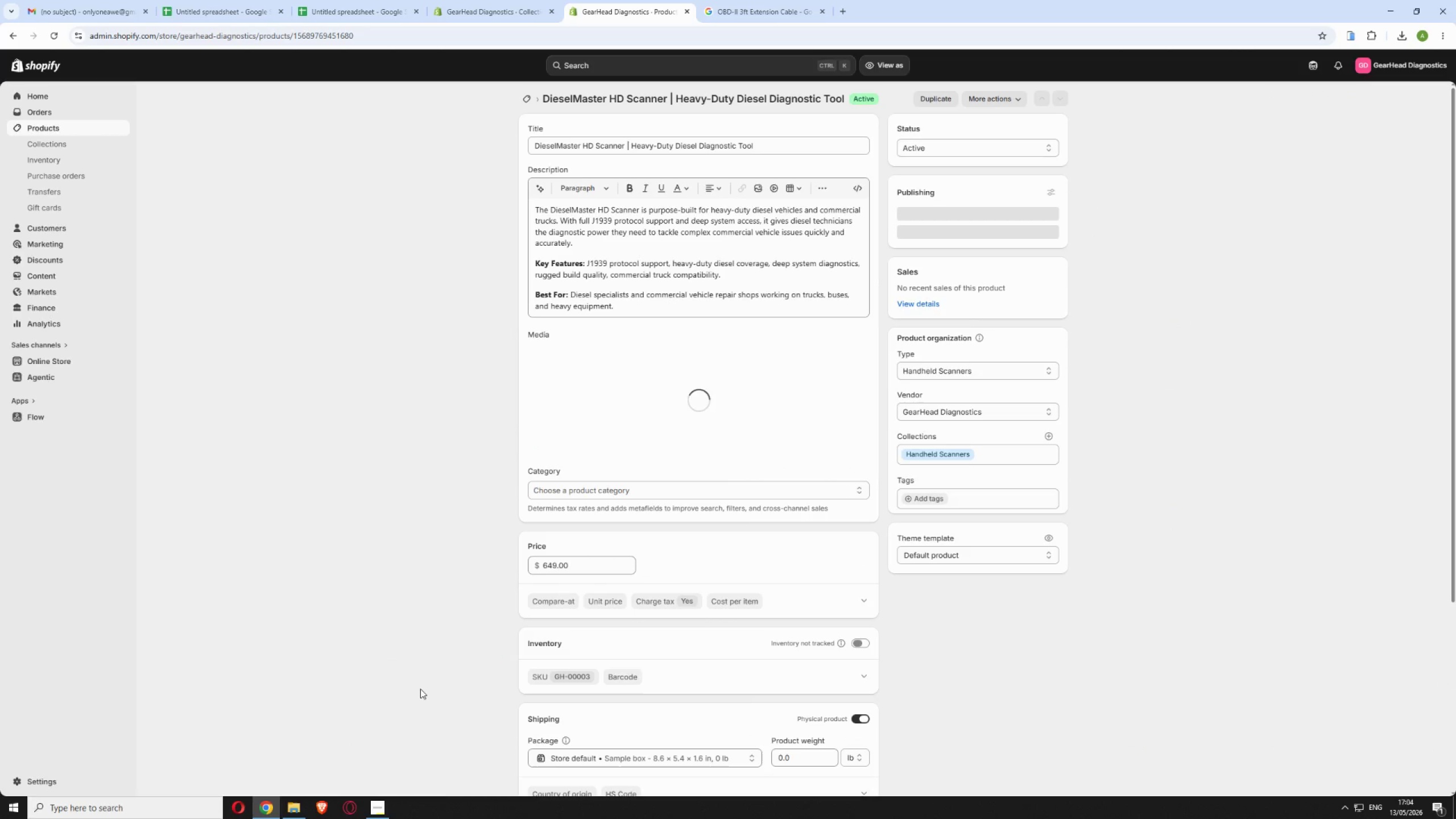 
left_click_drag(start_coordinate=[667, 93], to_coordinate=[545, 92])
 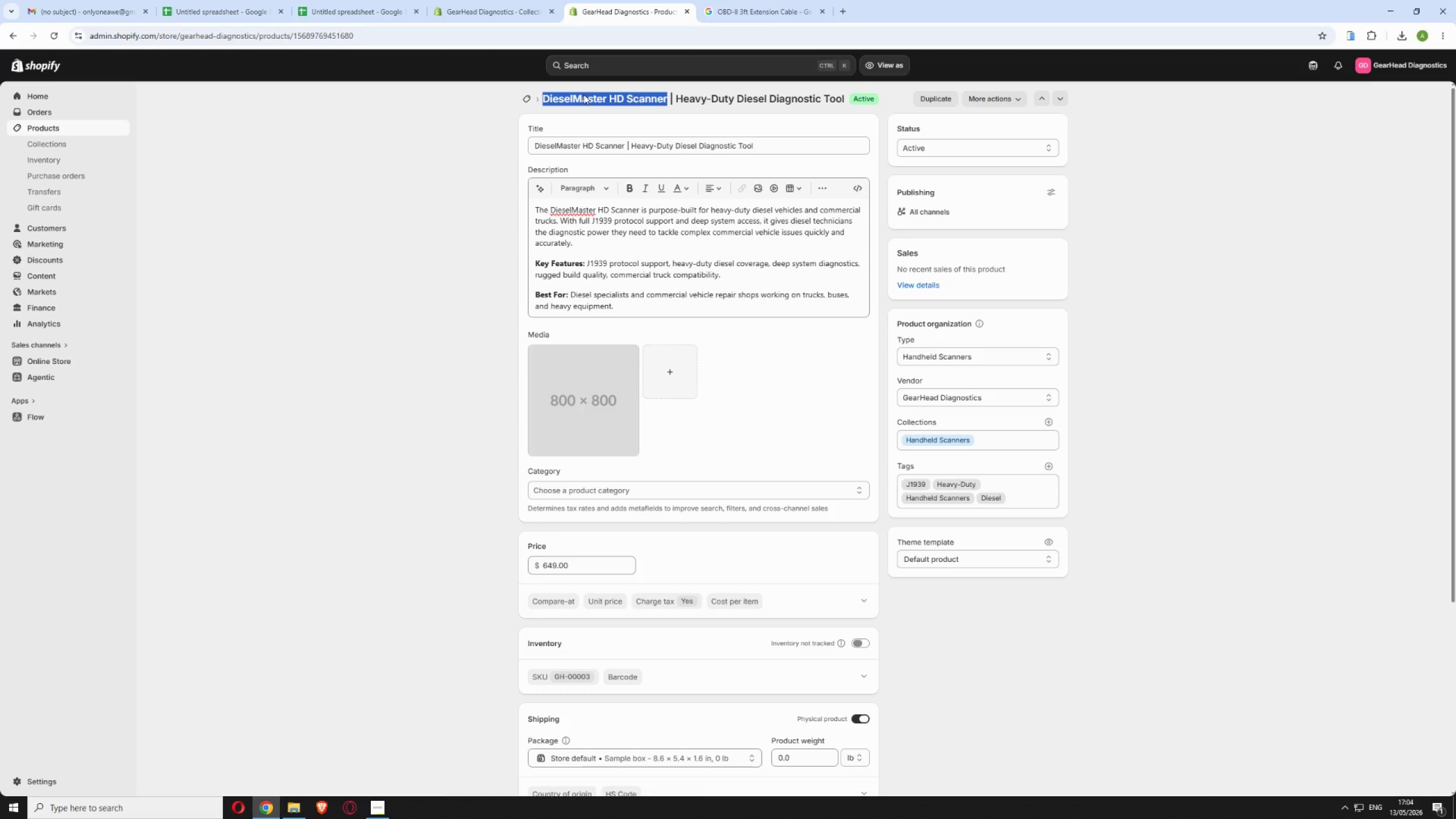 
right_click([584, 94])
 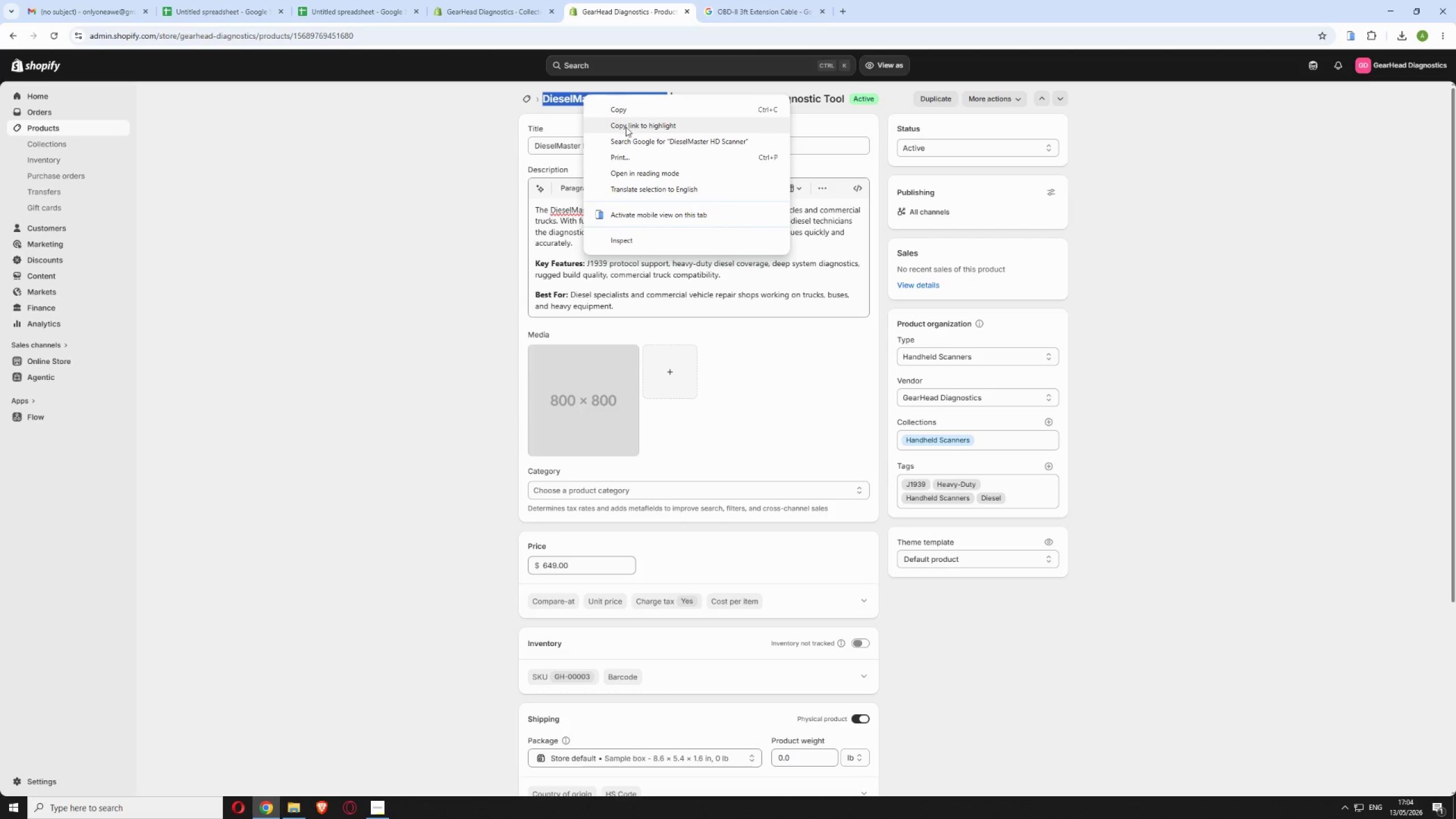 
left_click([630, 109])
 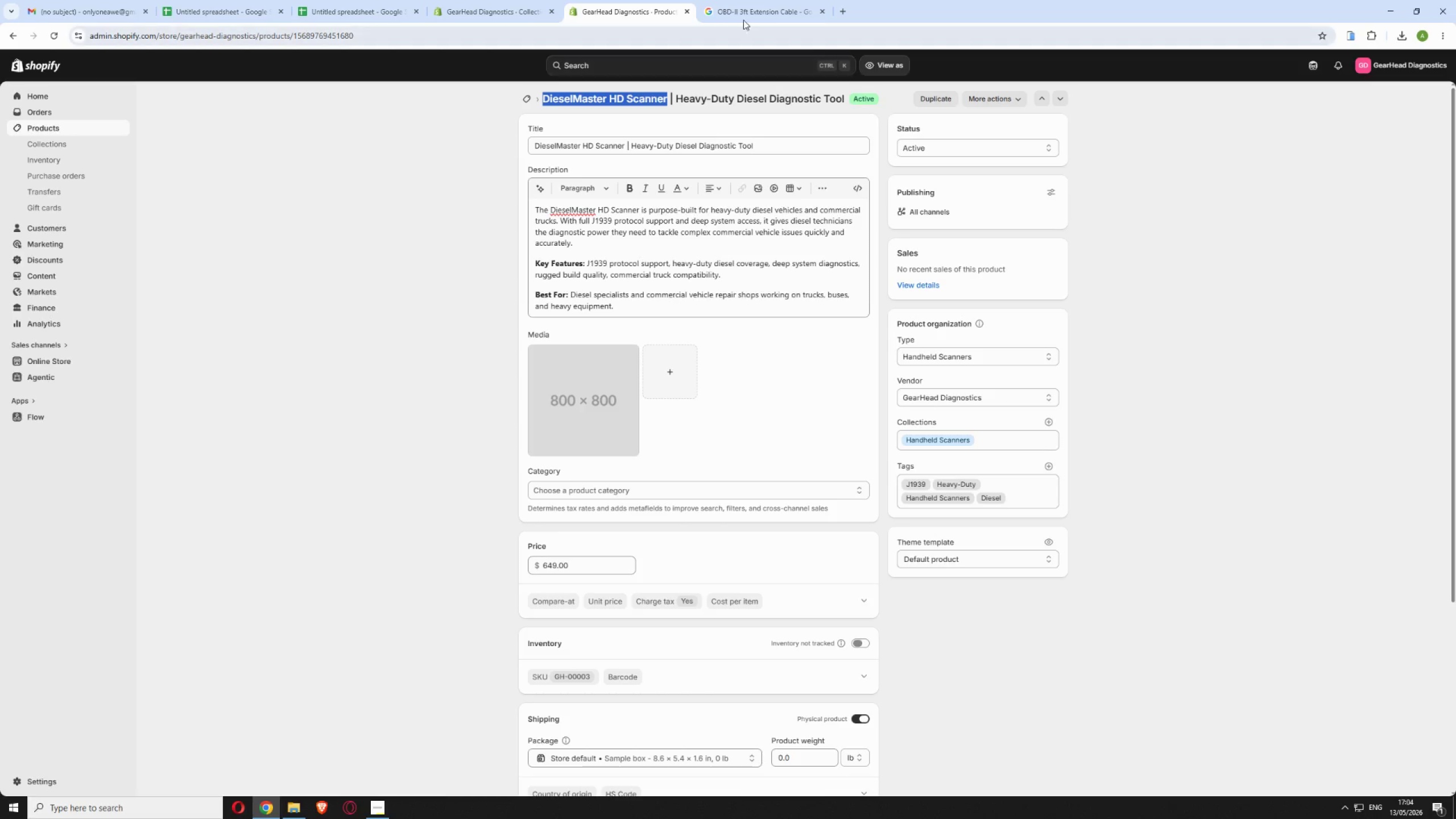 
left_click([755, 0])
 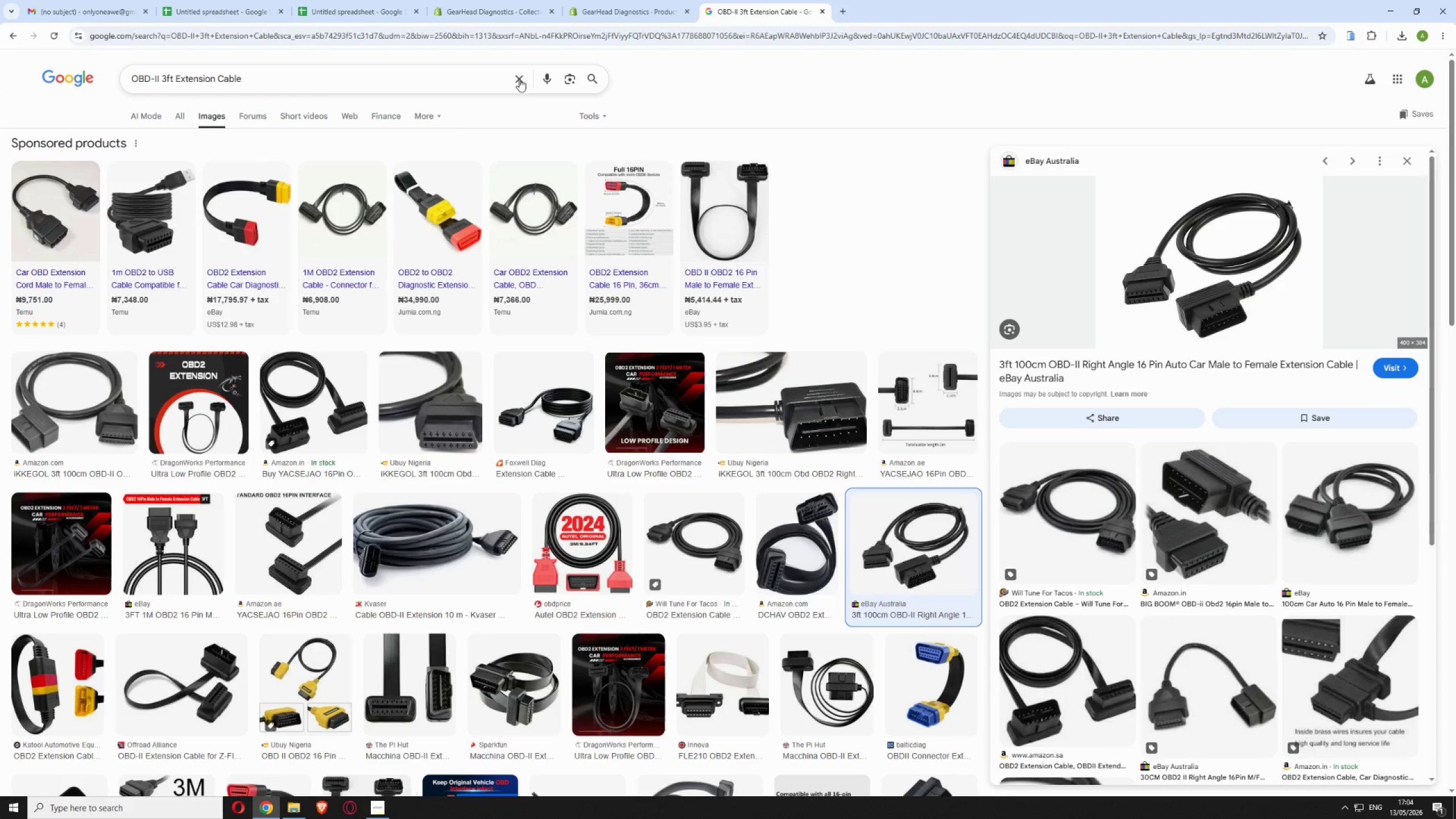 
left_click([517, 80])
 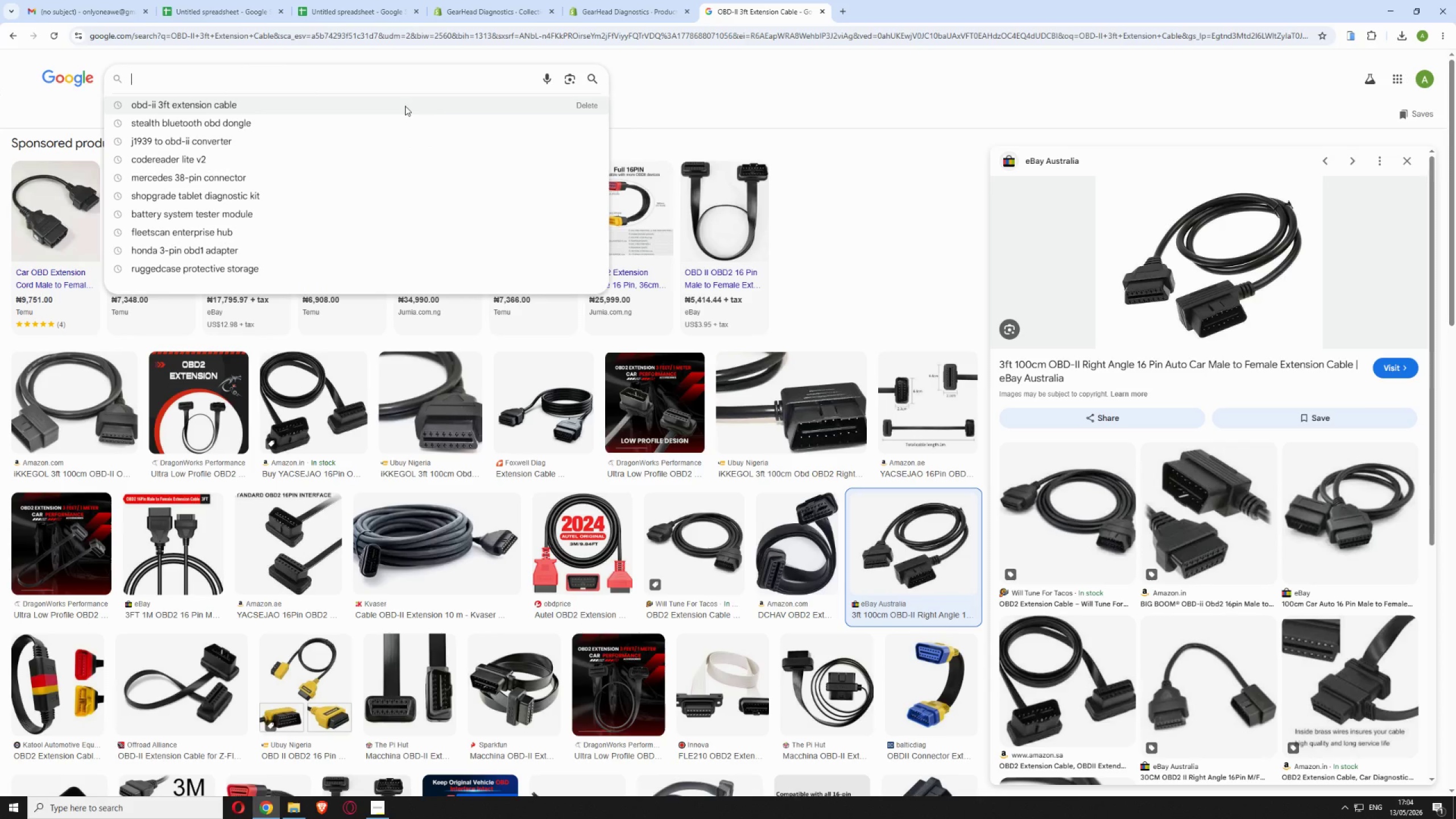 
key(Control+V)
 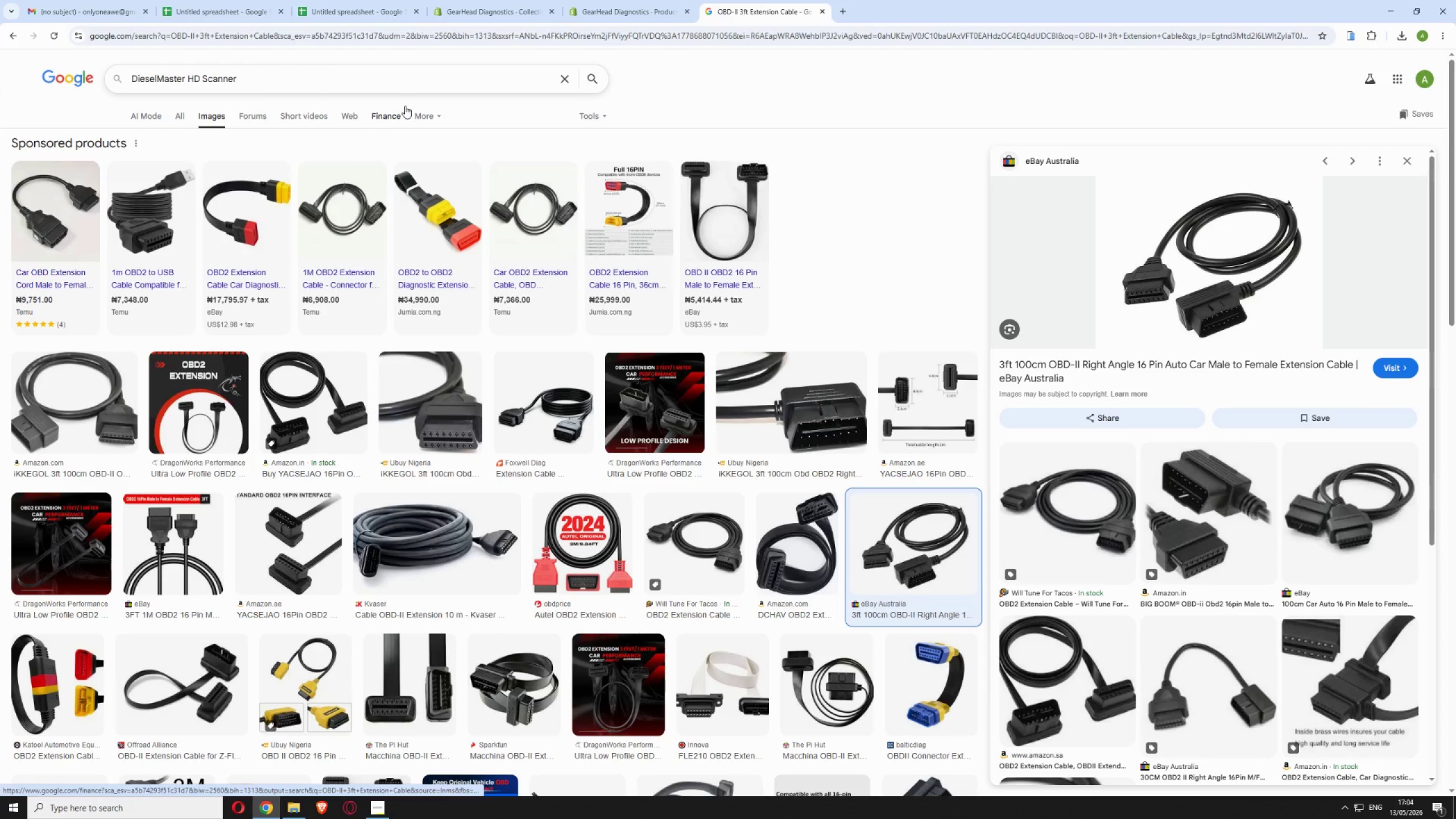 
key(Enter)
 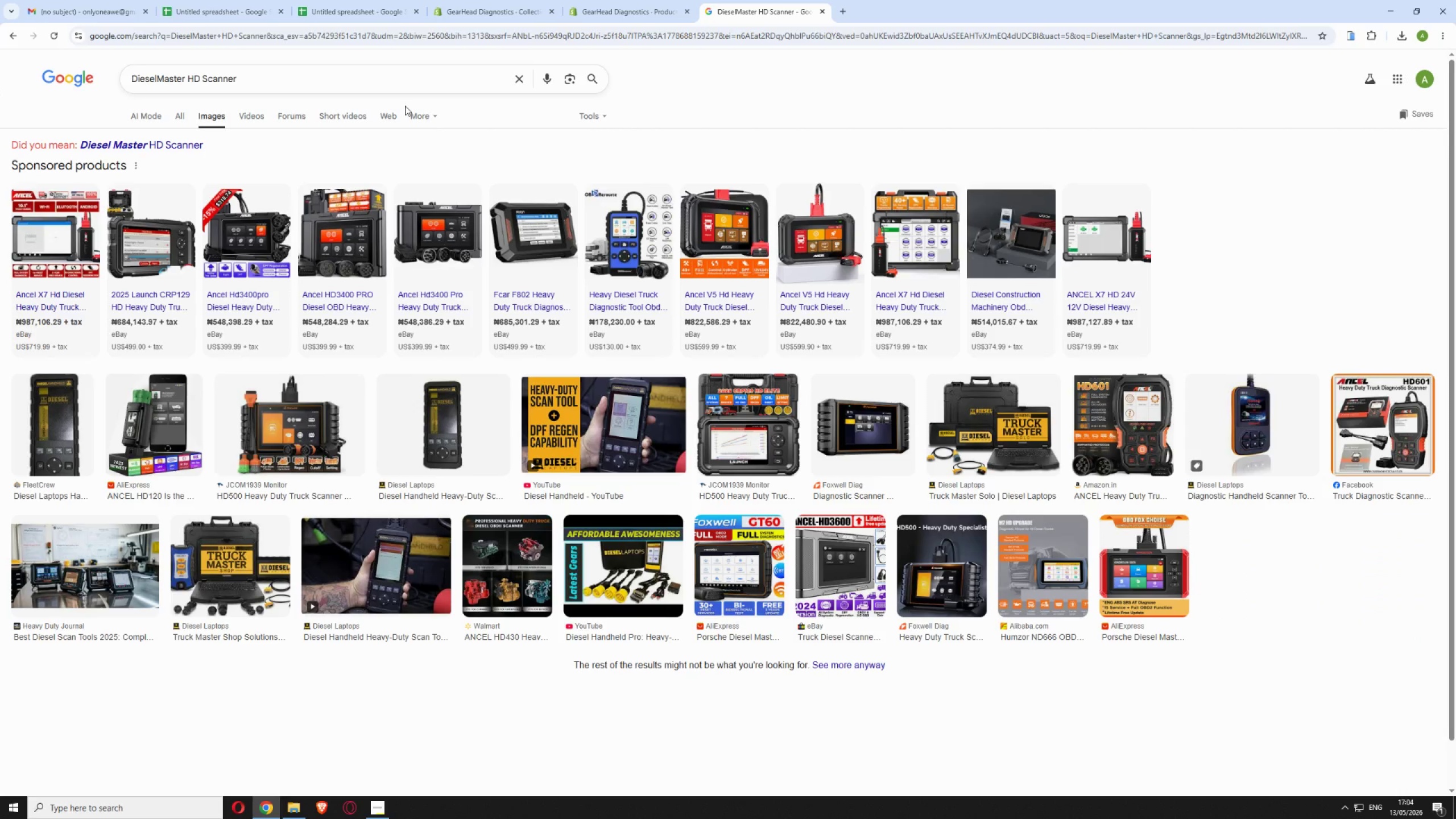 
wait(5.02)
 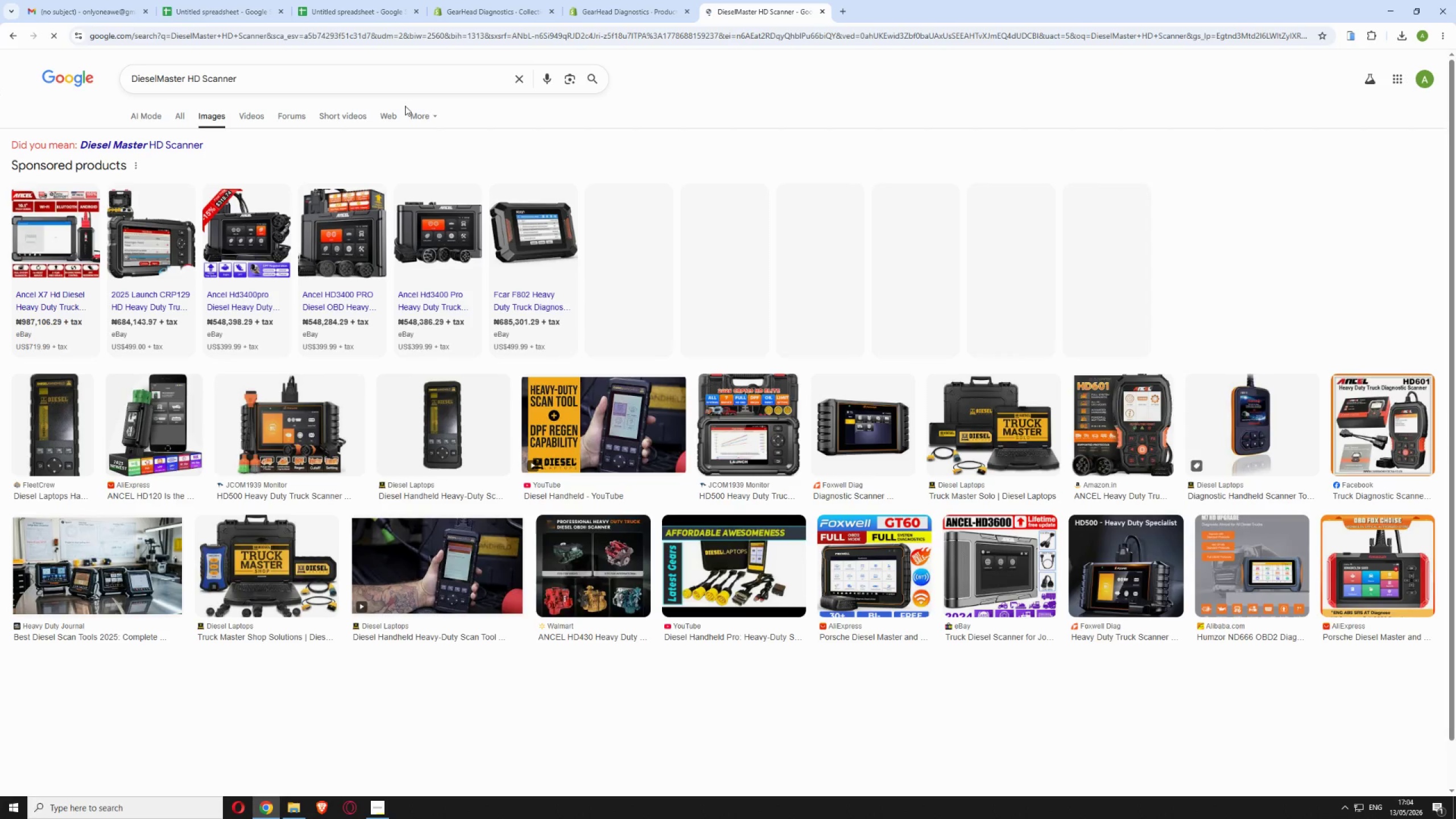 
left_click([307, 408])
 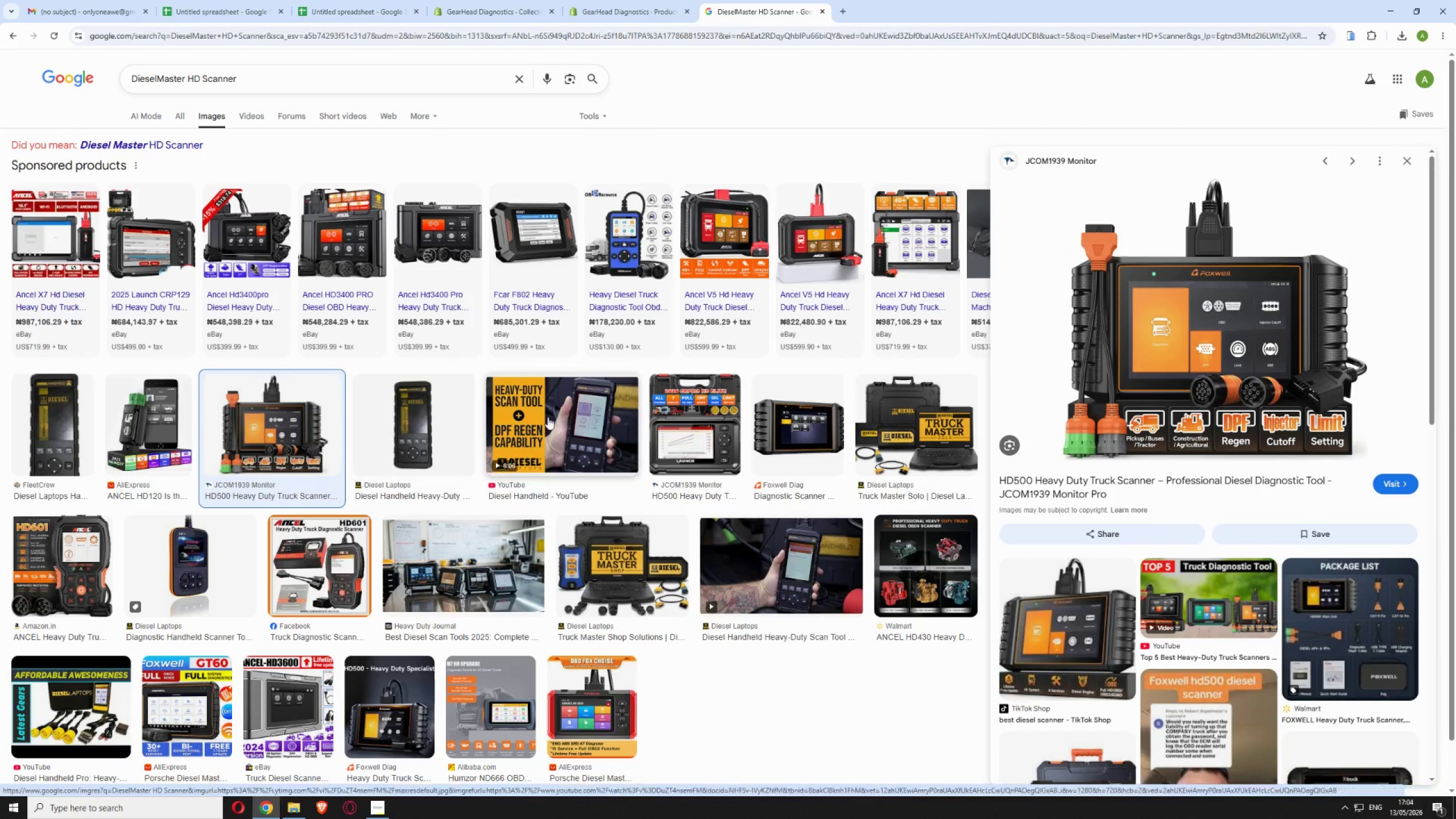 
right_click([1209, 333])
 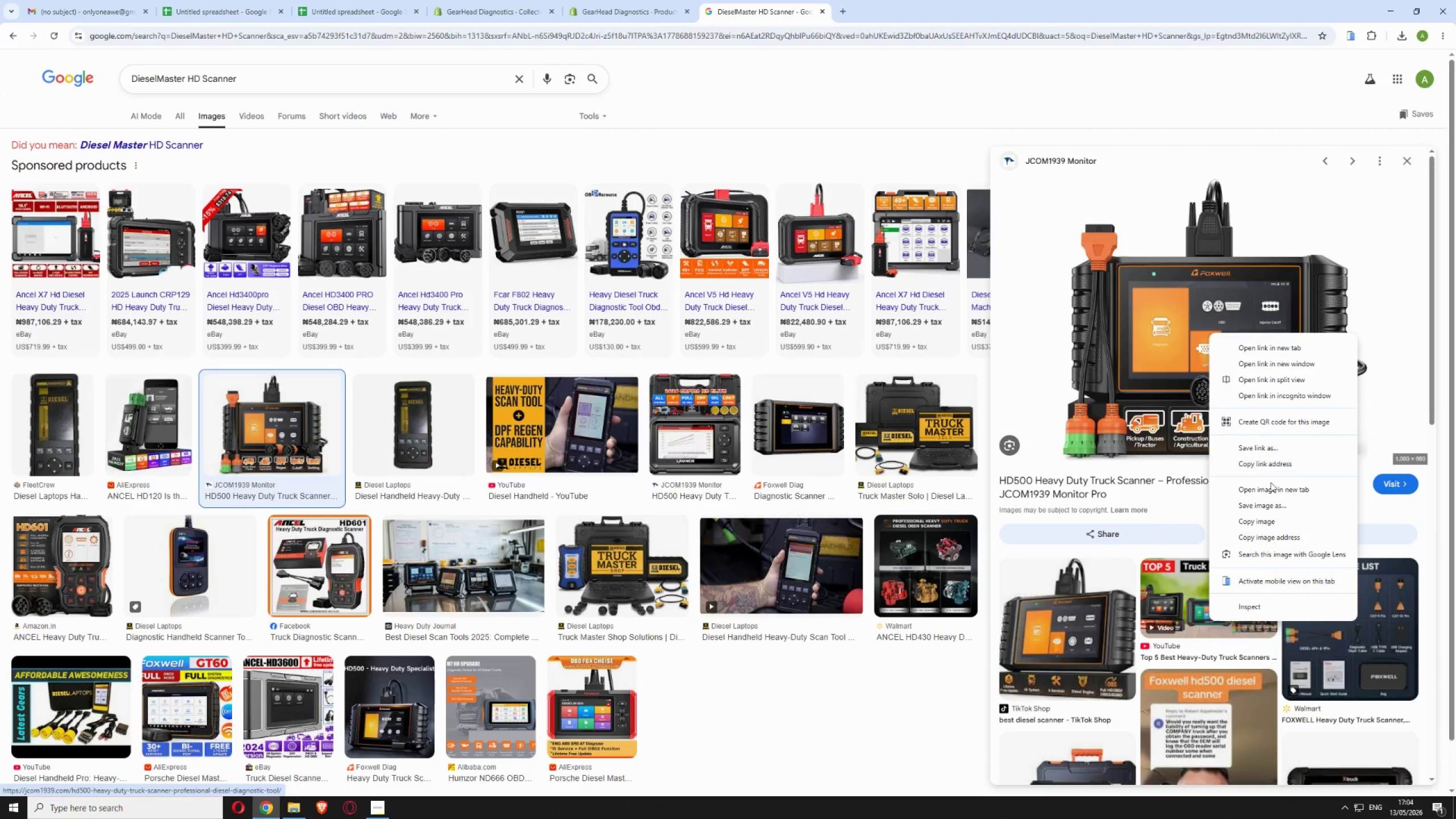 
left_click([1262, 501])
 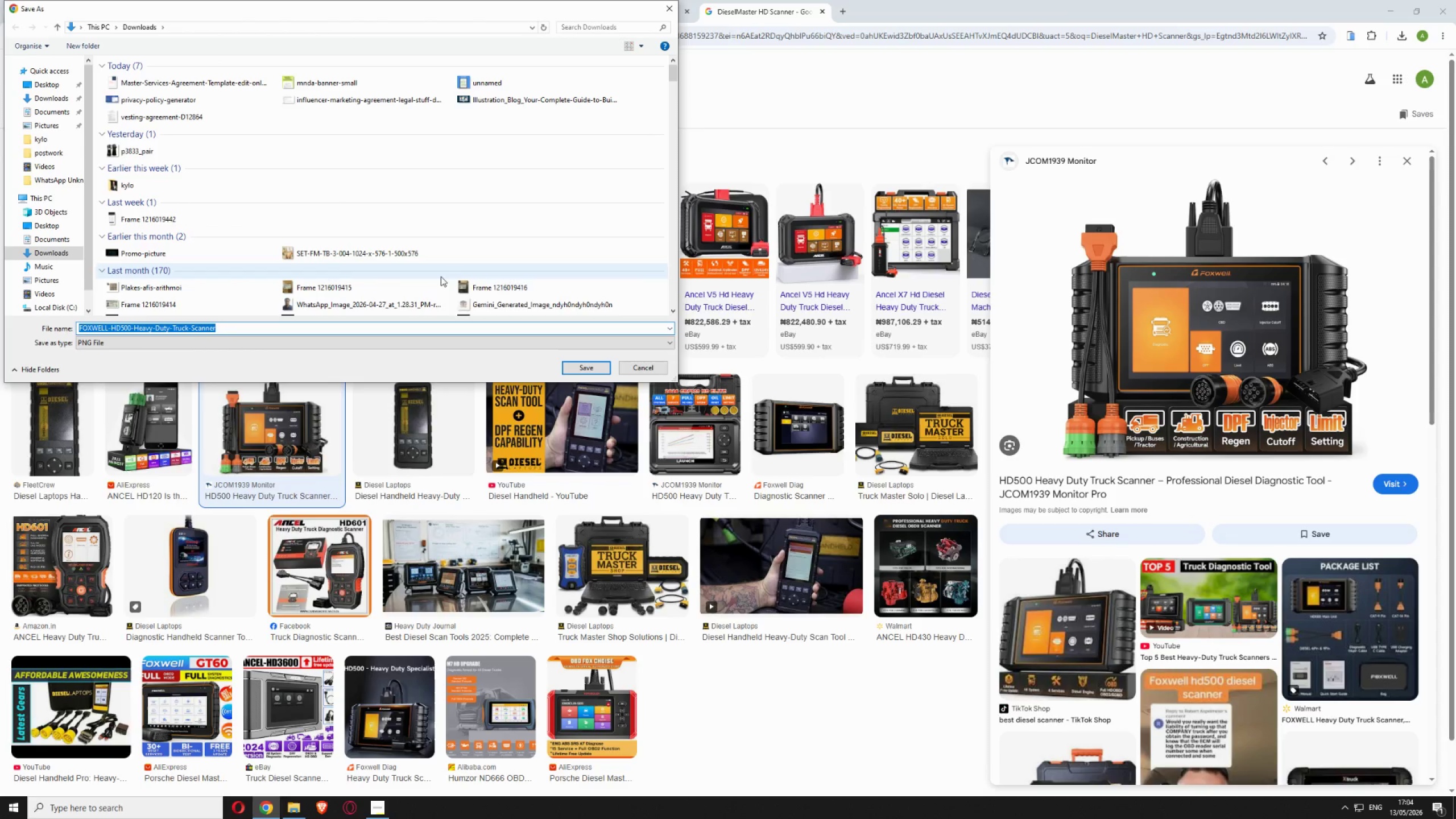 
left_click([576, 366])
 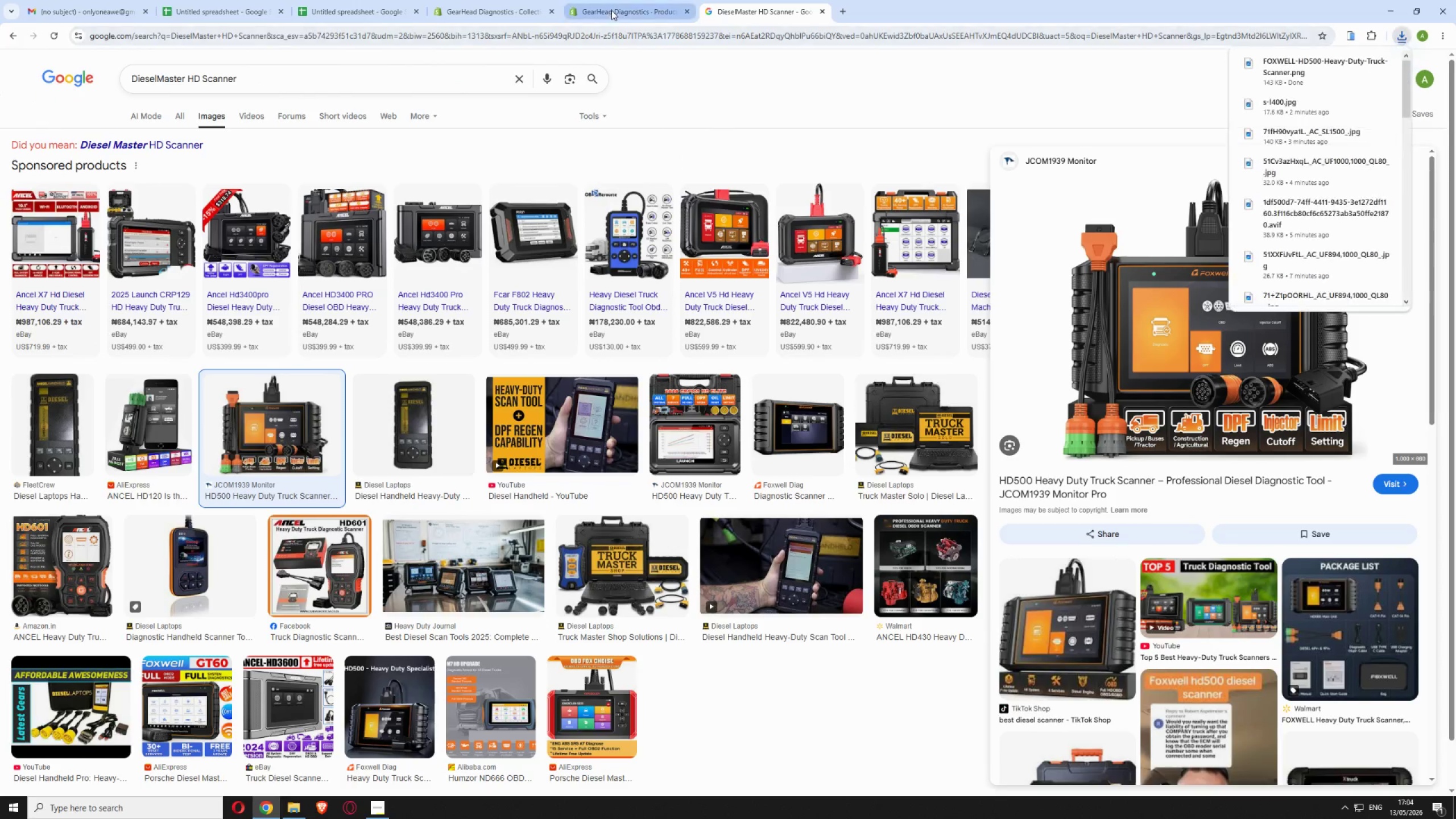 
left_click([611, 10])
 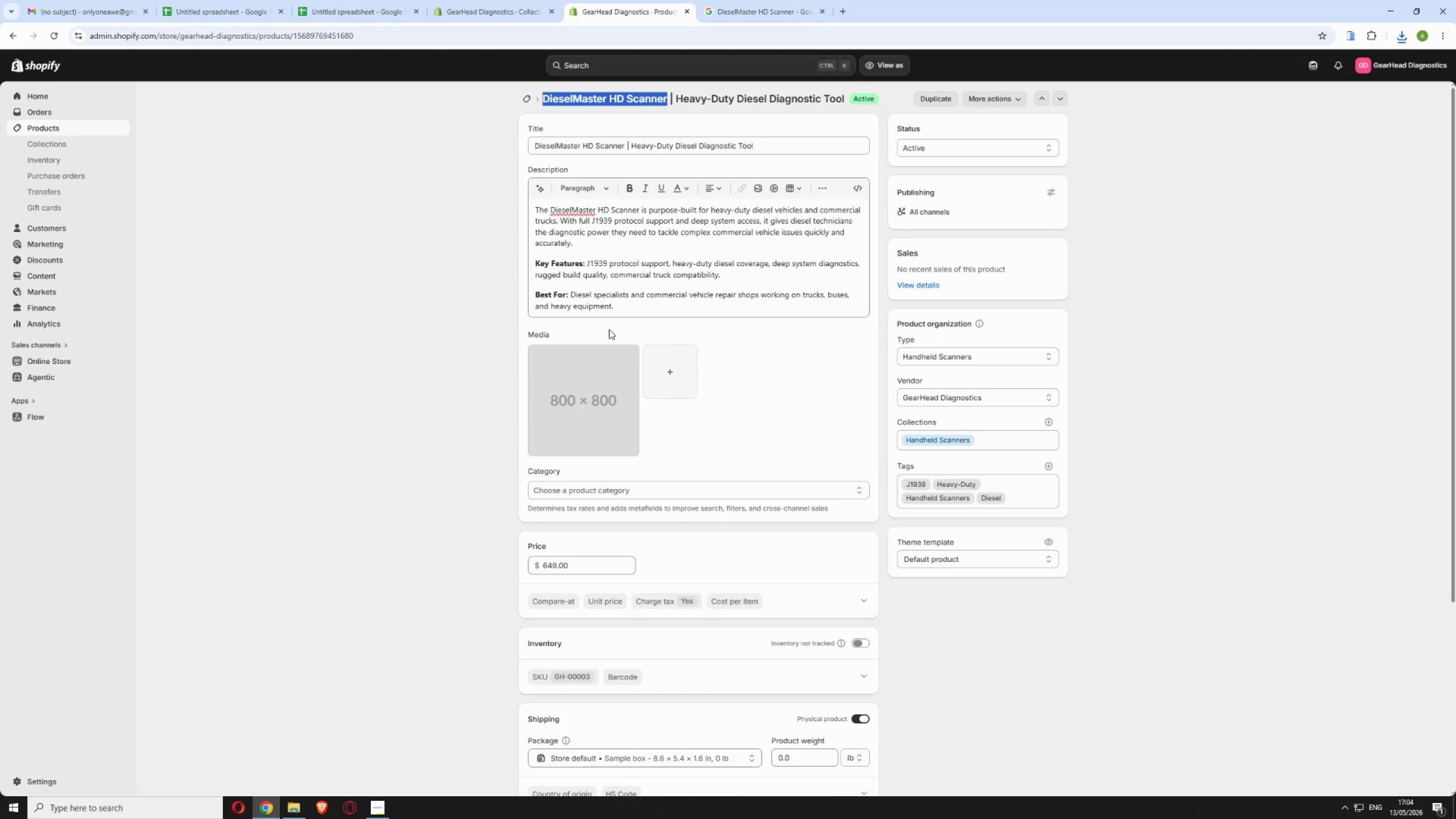 
left_click([657, 361])
 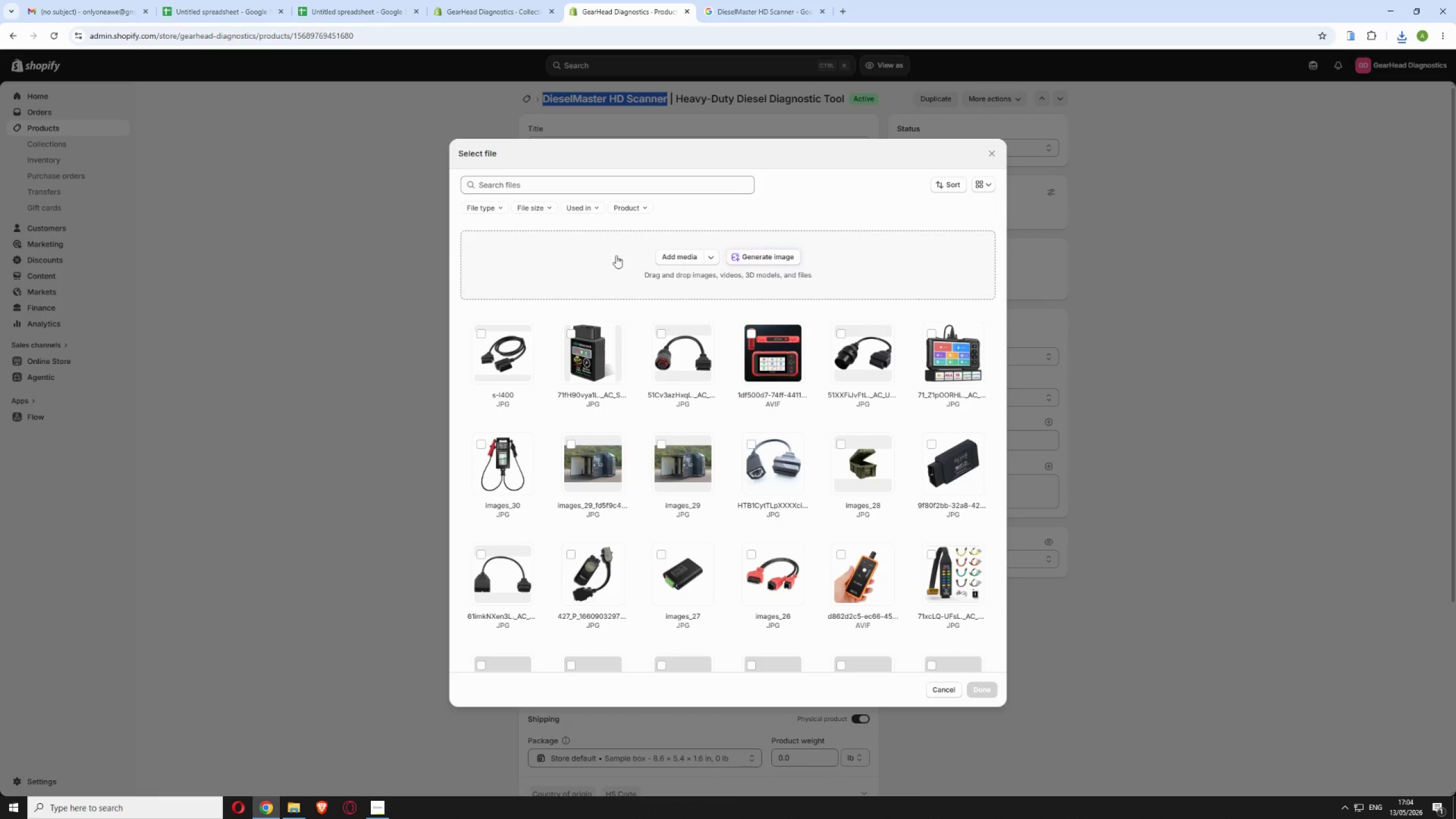 
left_click([669, 256])
 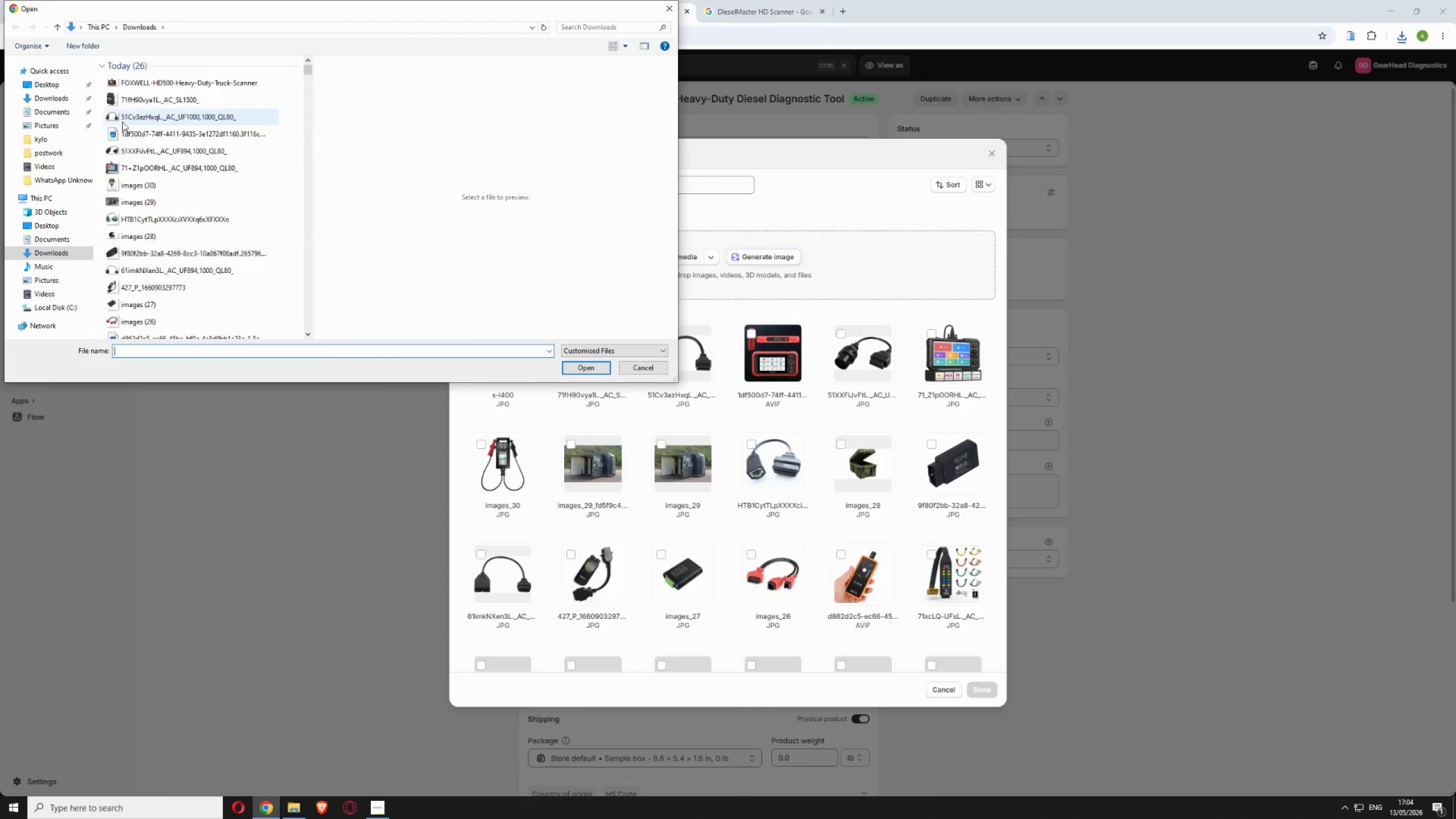 
left_click([148, 81])
 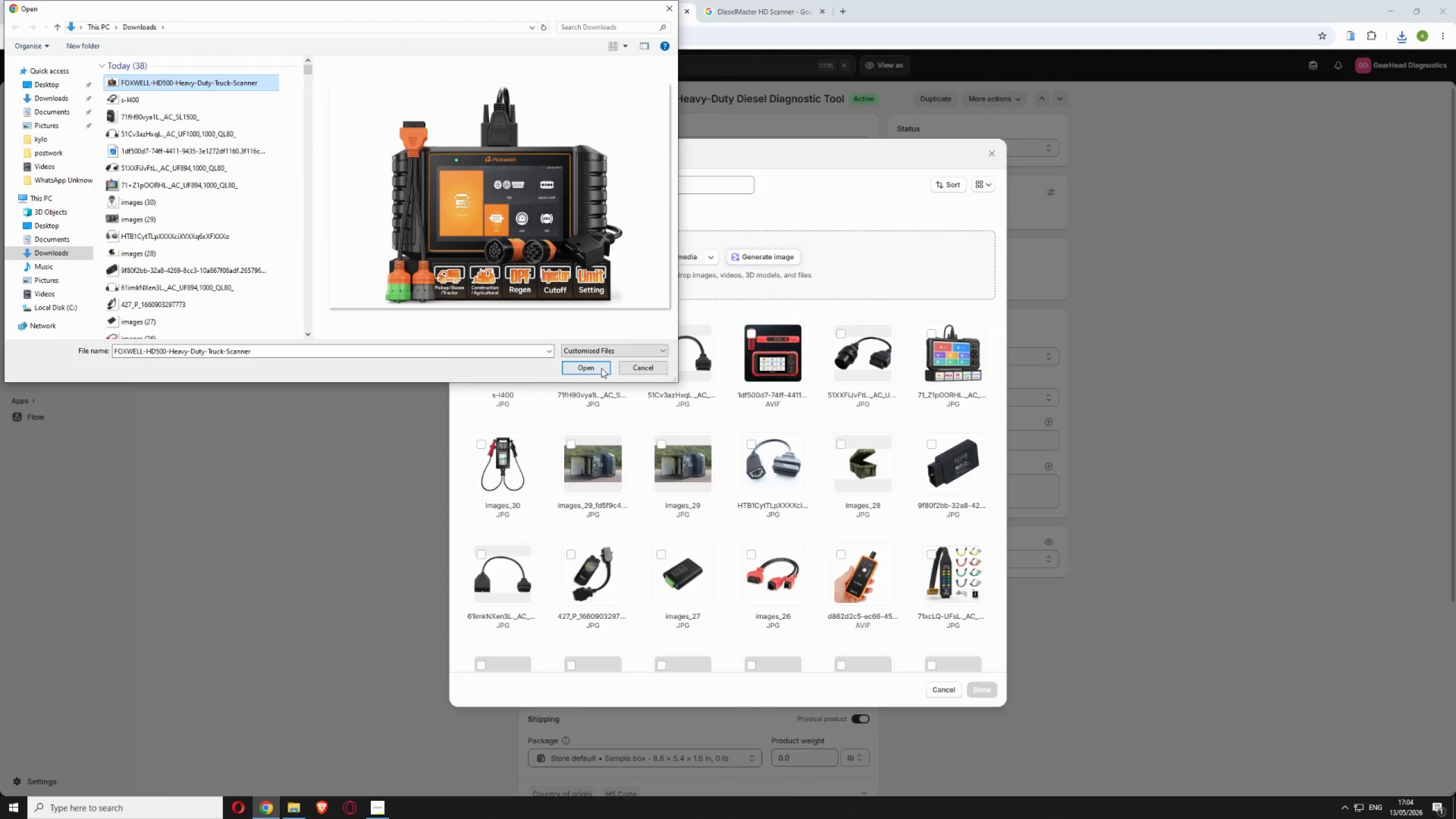 
scroll: coordinate [776, 523], scroll_direction: down, amount: 10.0
 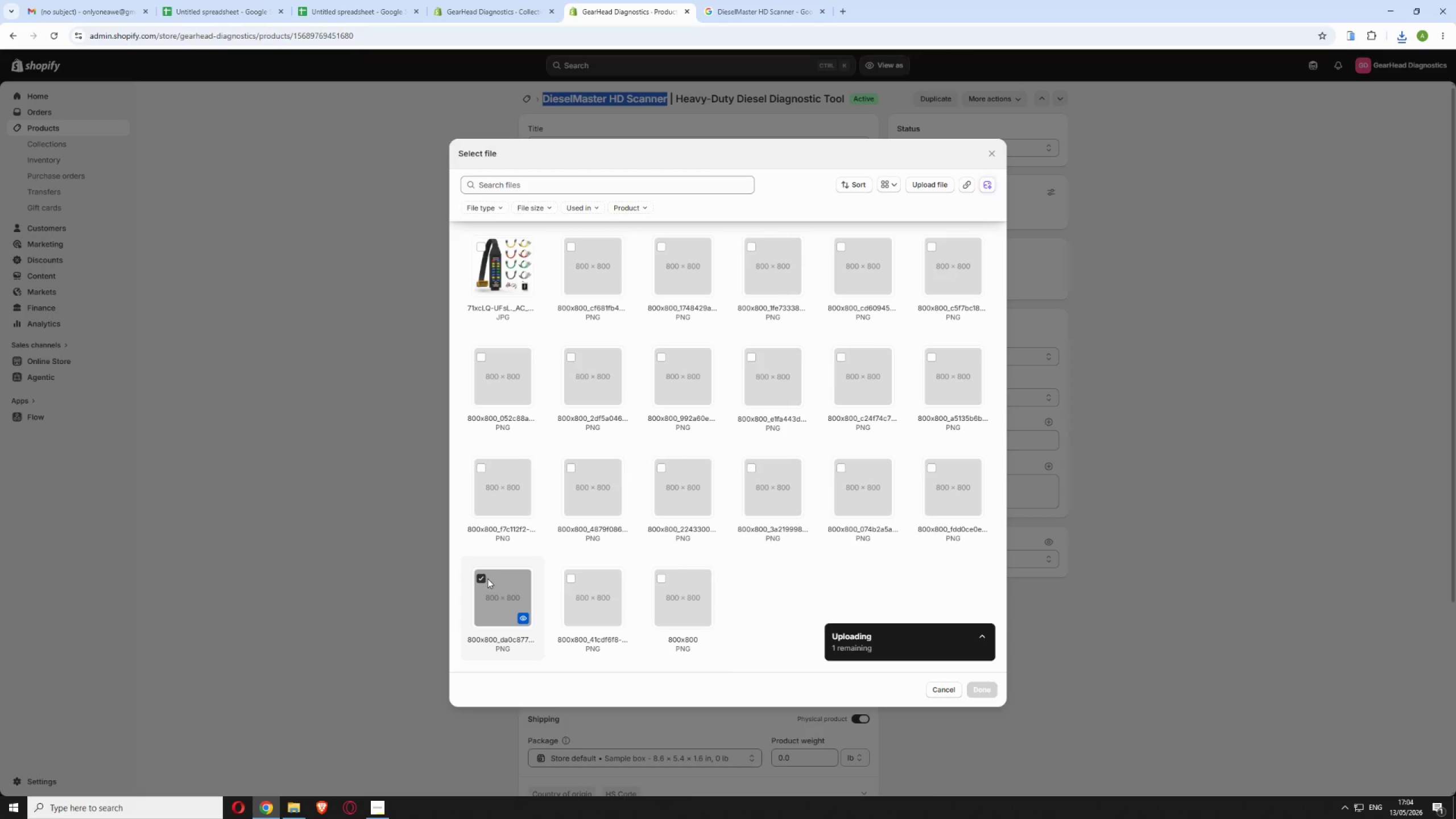 
left_click([478, 579])
 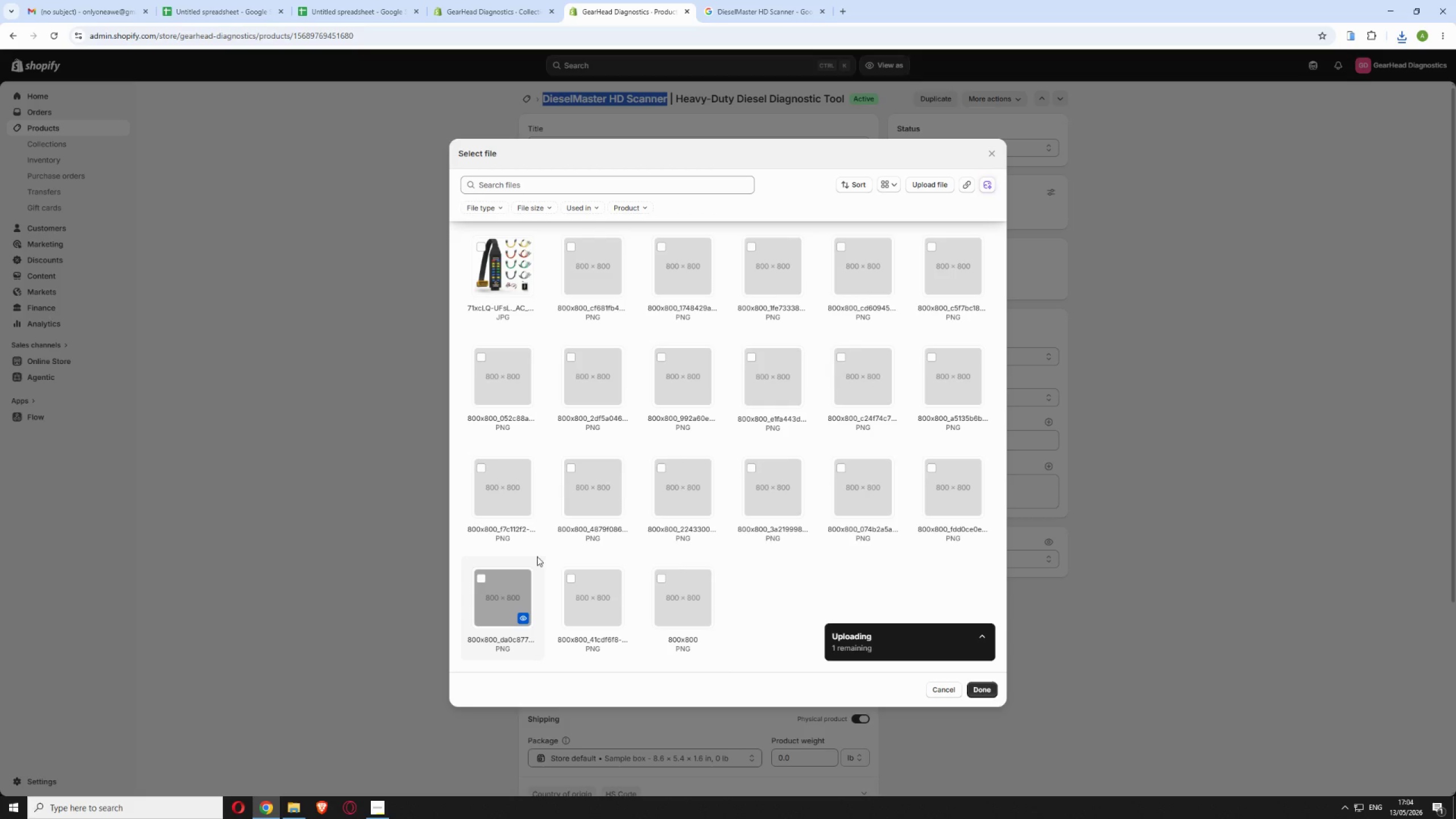 
scroll: coordinate [614, 535], scroll_direction: up, amount: 13.0
 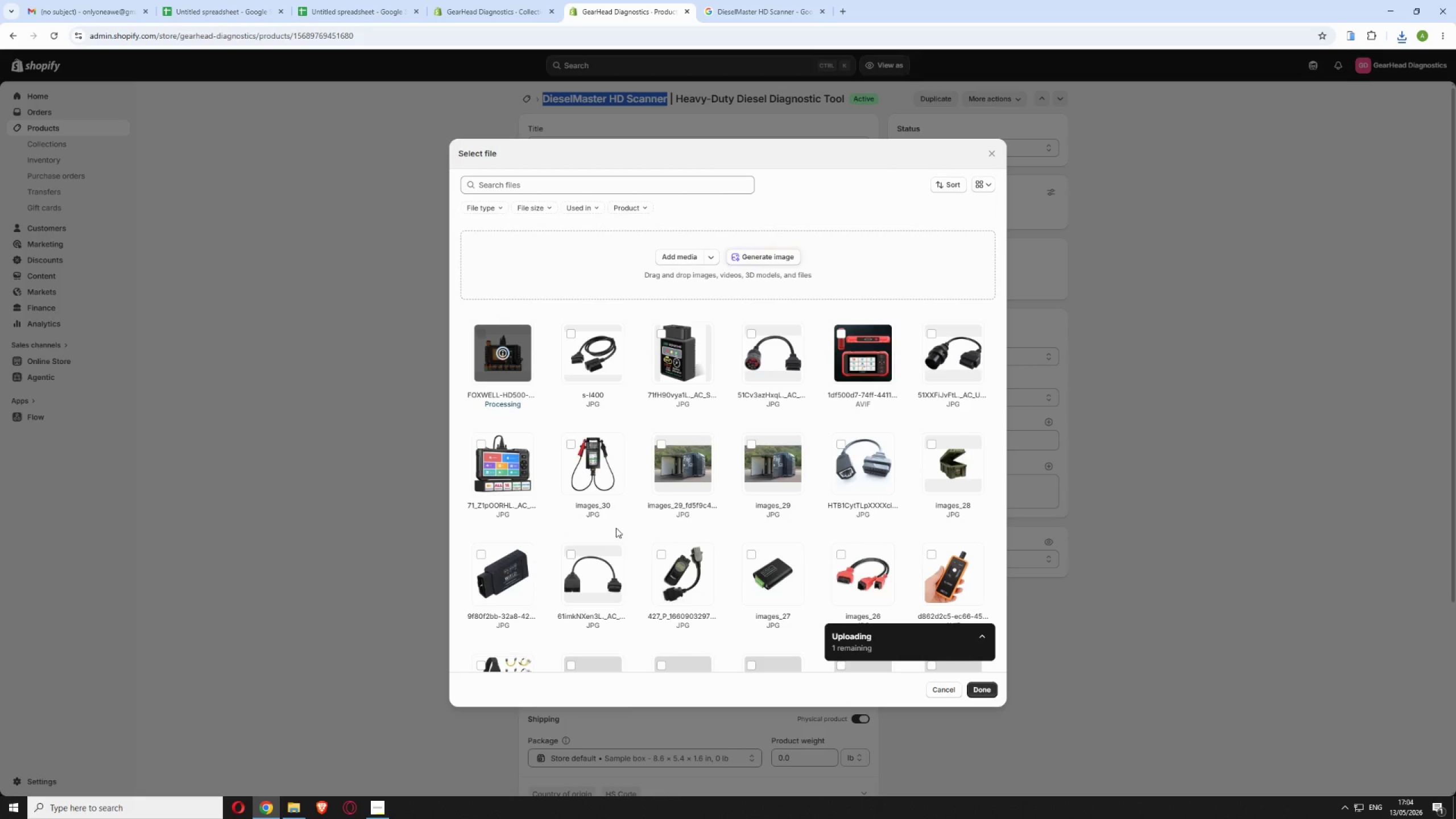 
mouse_move([868, 503])
 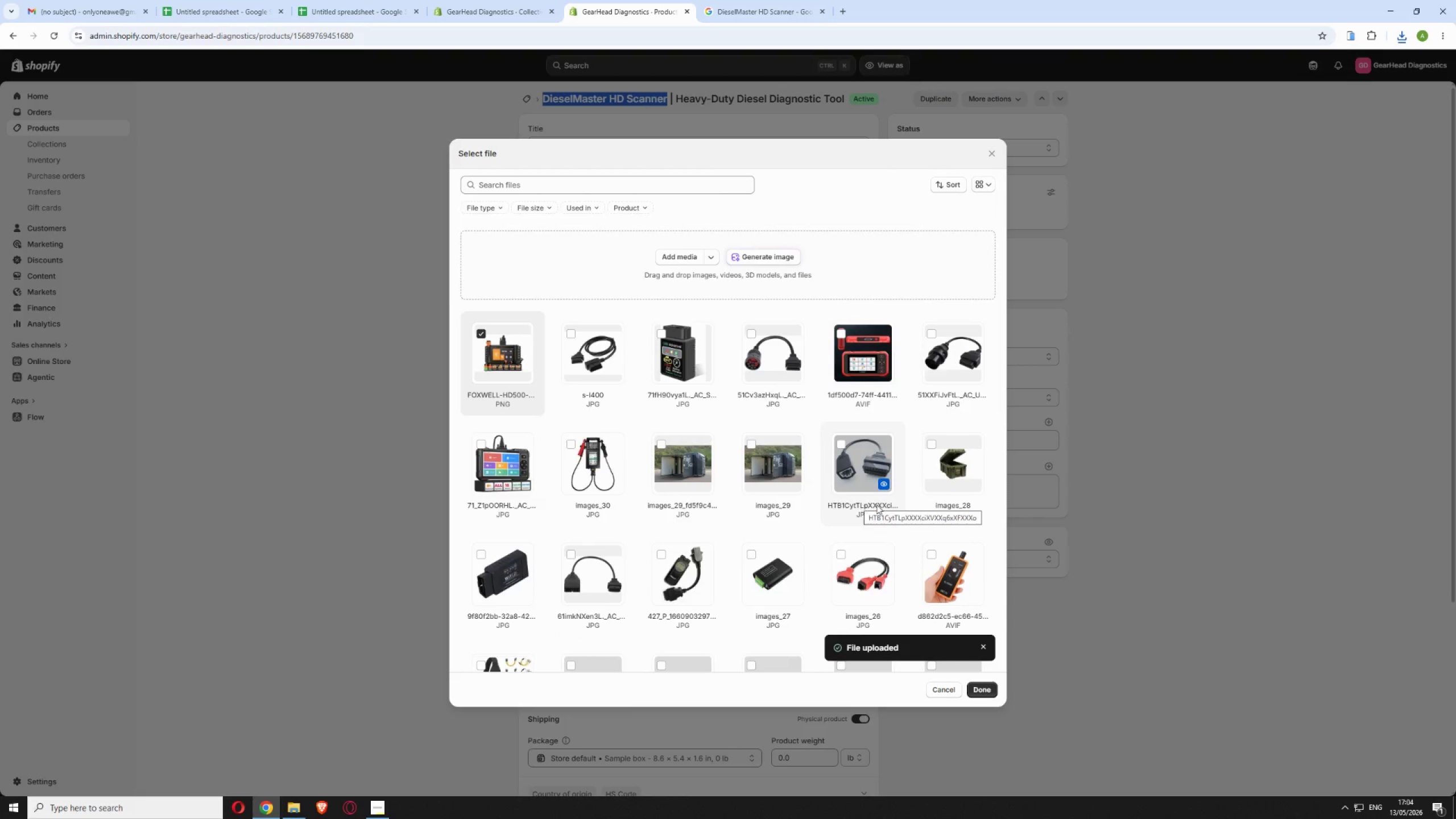 
scroll: coordinate [906, 624], scroll_direction: down, amount: 8.0
 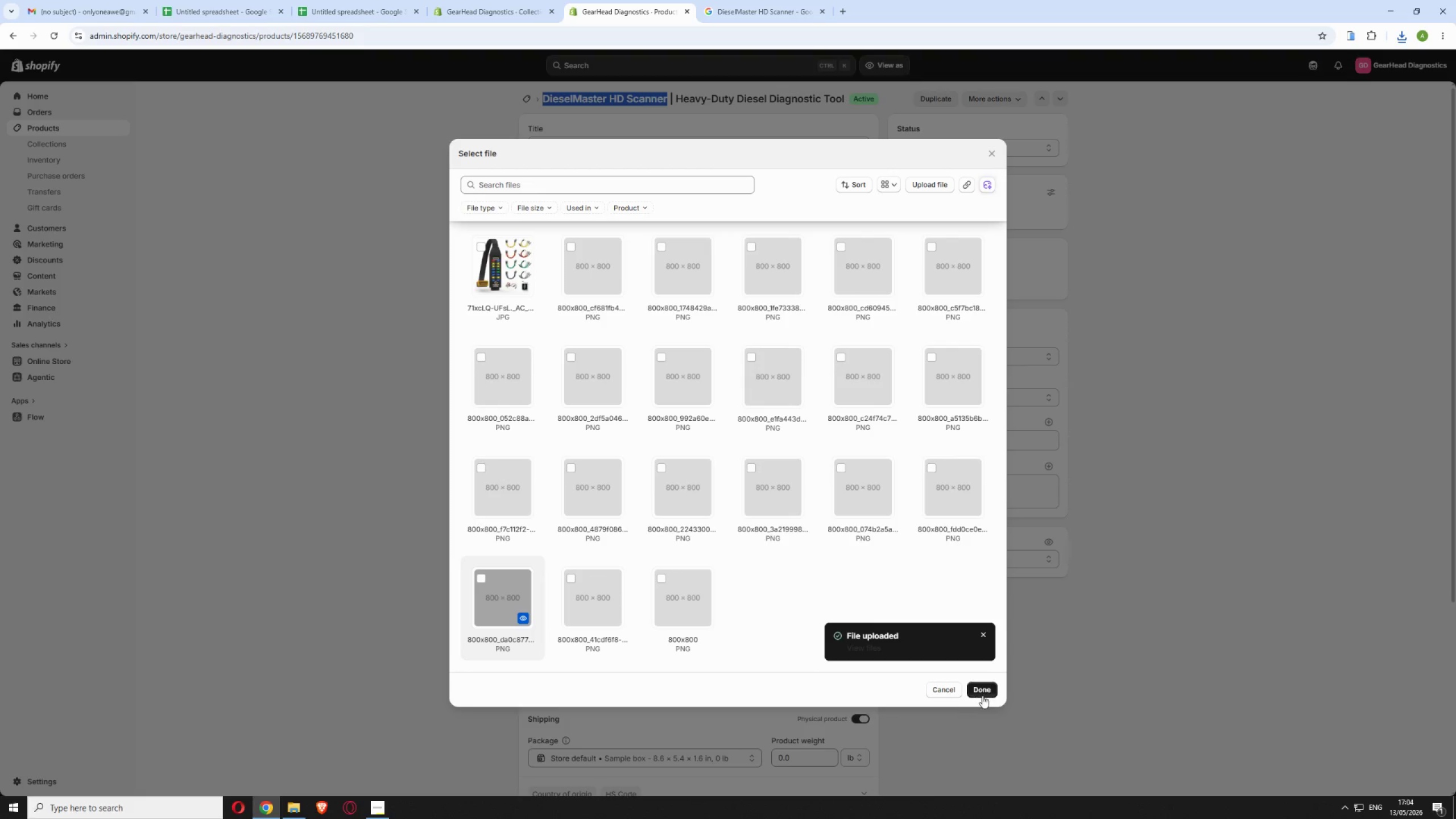 
left_click([982, 691])
 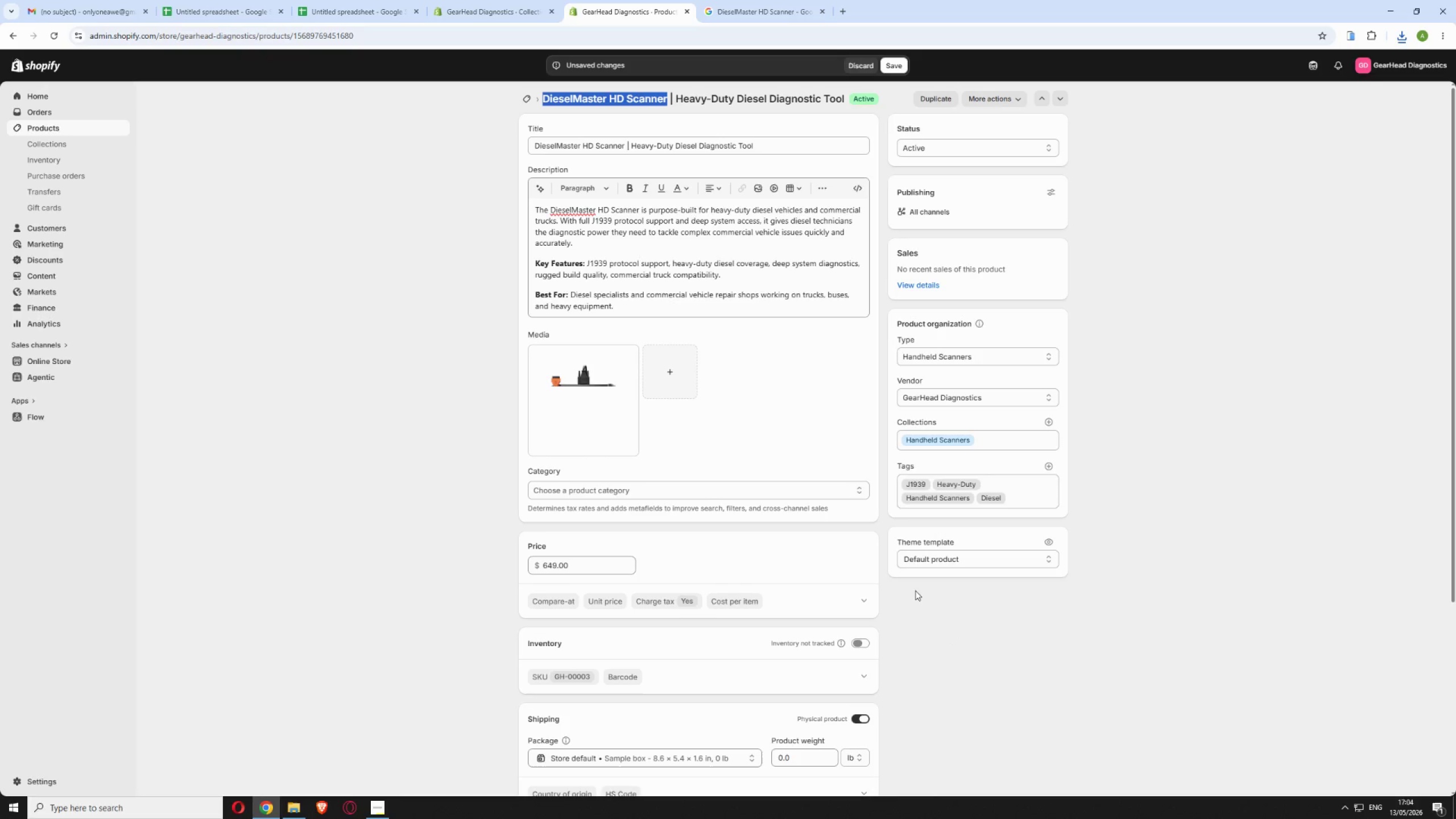 
scroll: coordinate [862, 526], scroll_direction: up, amount: 3.0
 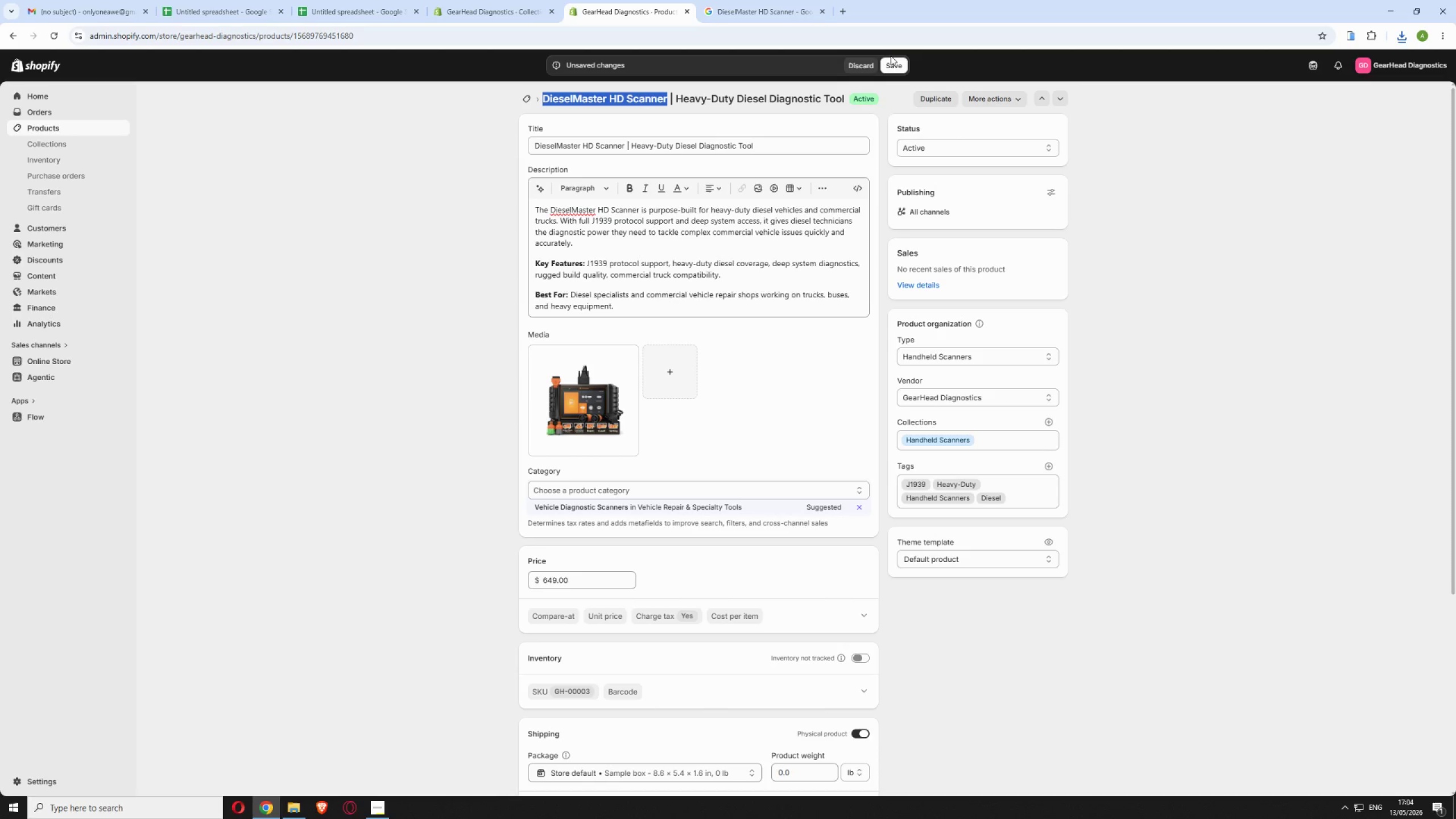 
left_click([892, 63])
 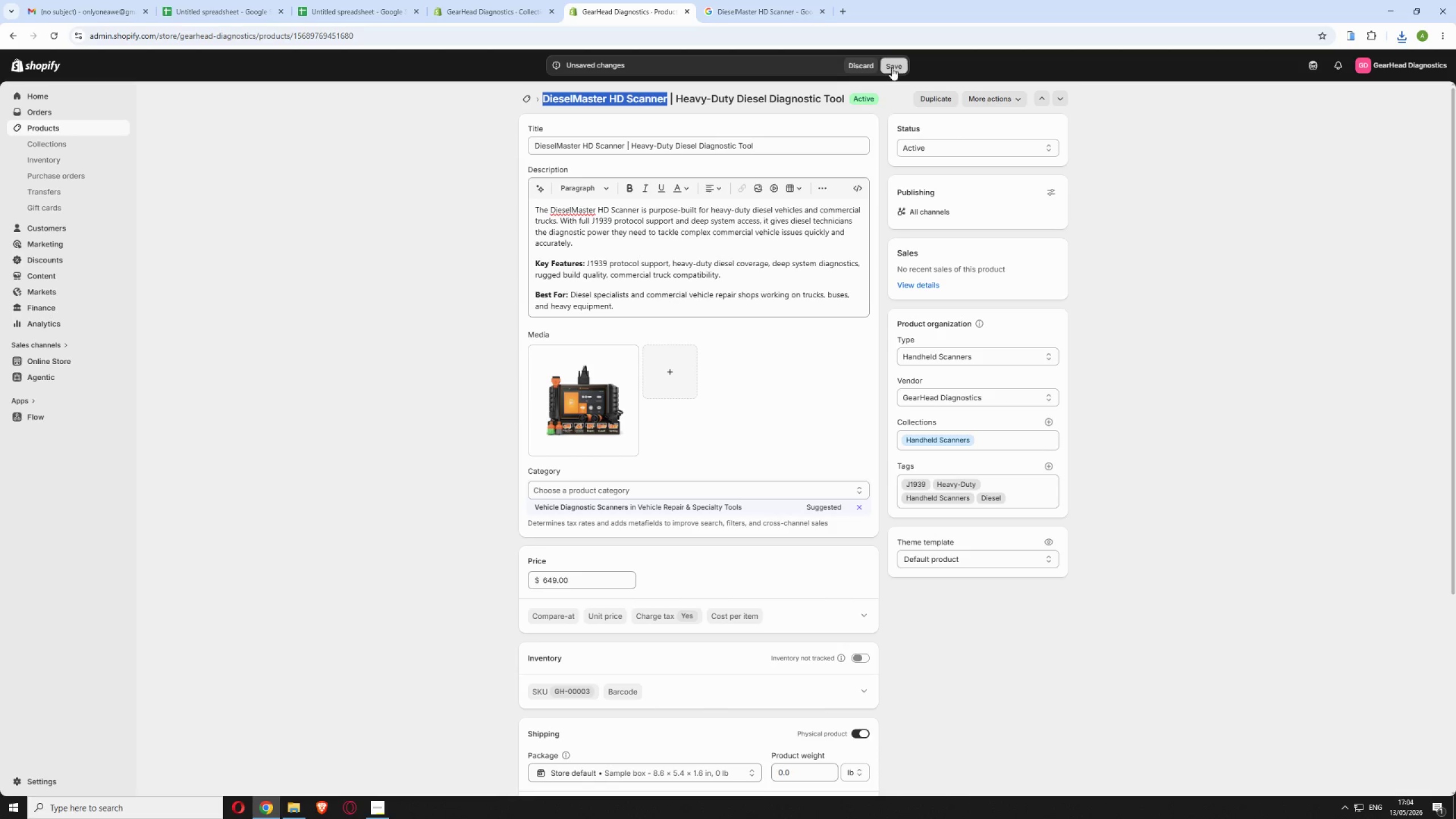 
mouse_move([879, 78])
 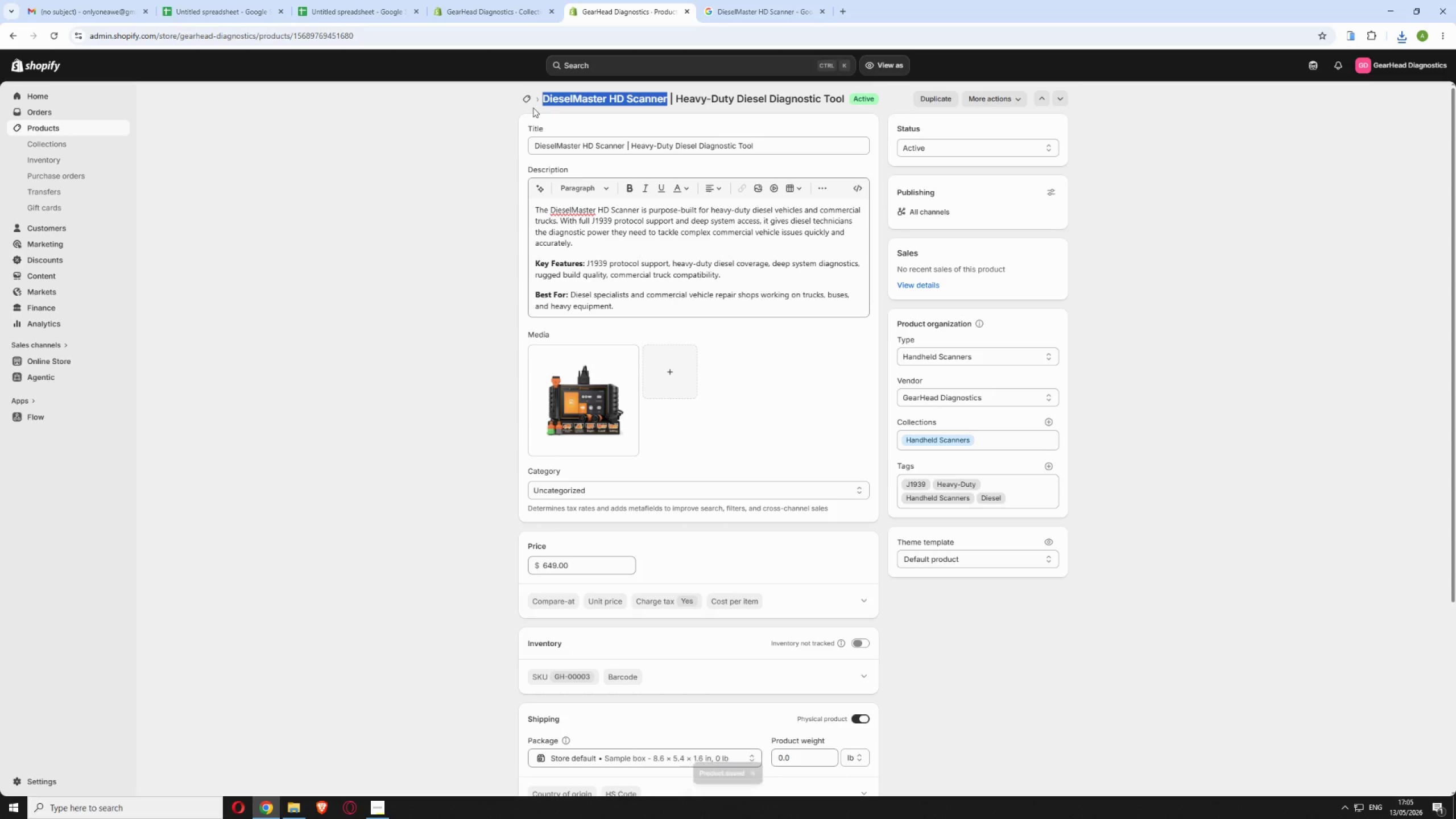 
left_click([528, 99])
 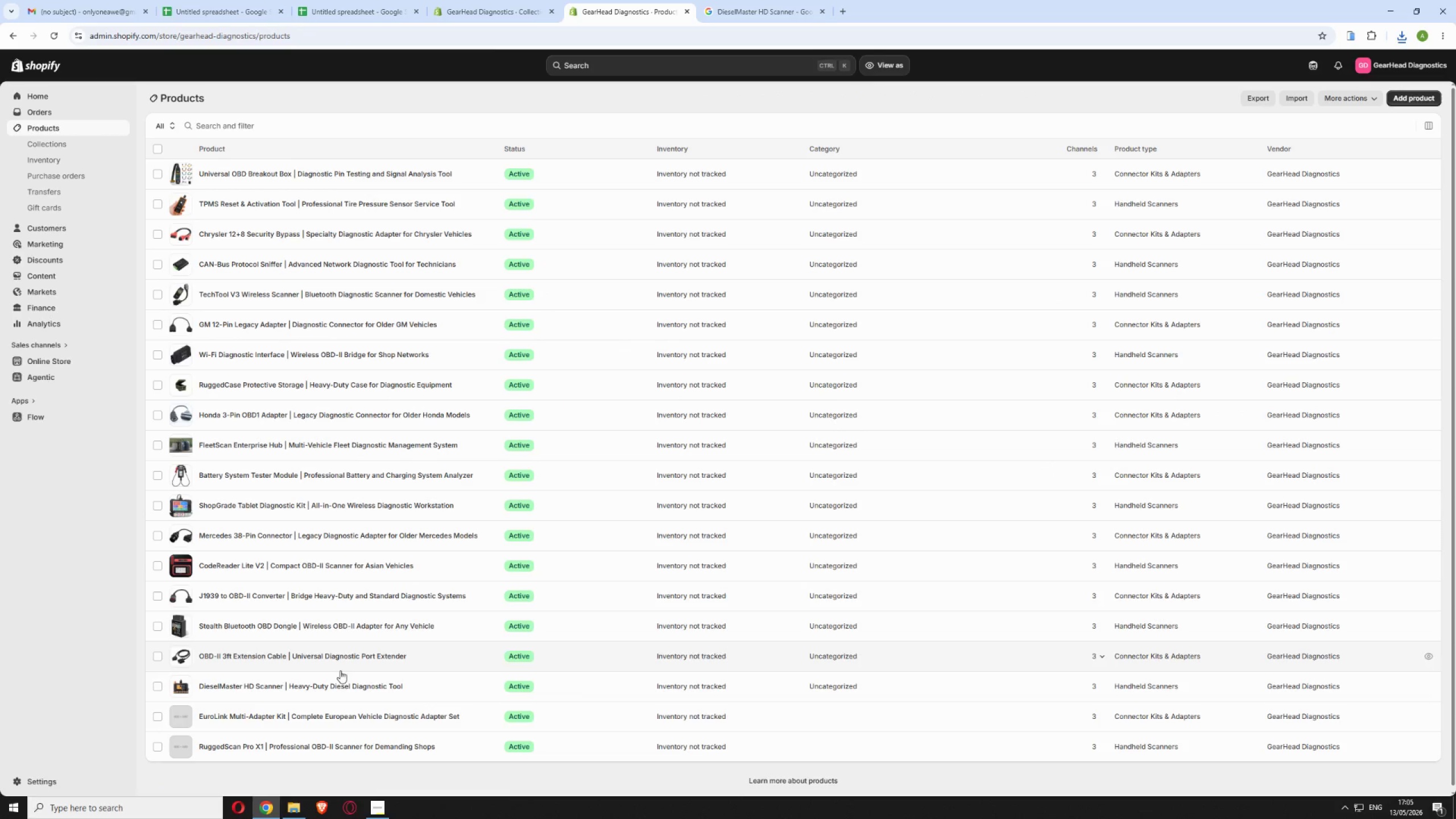 
left_click([474, 714])
 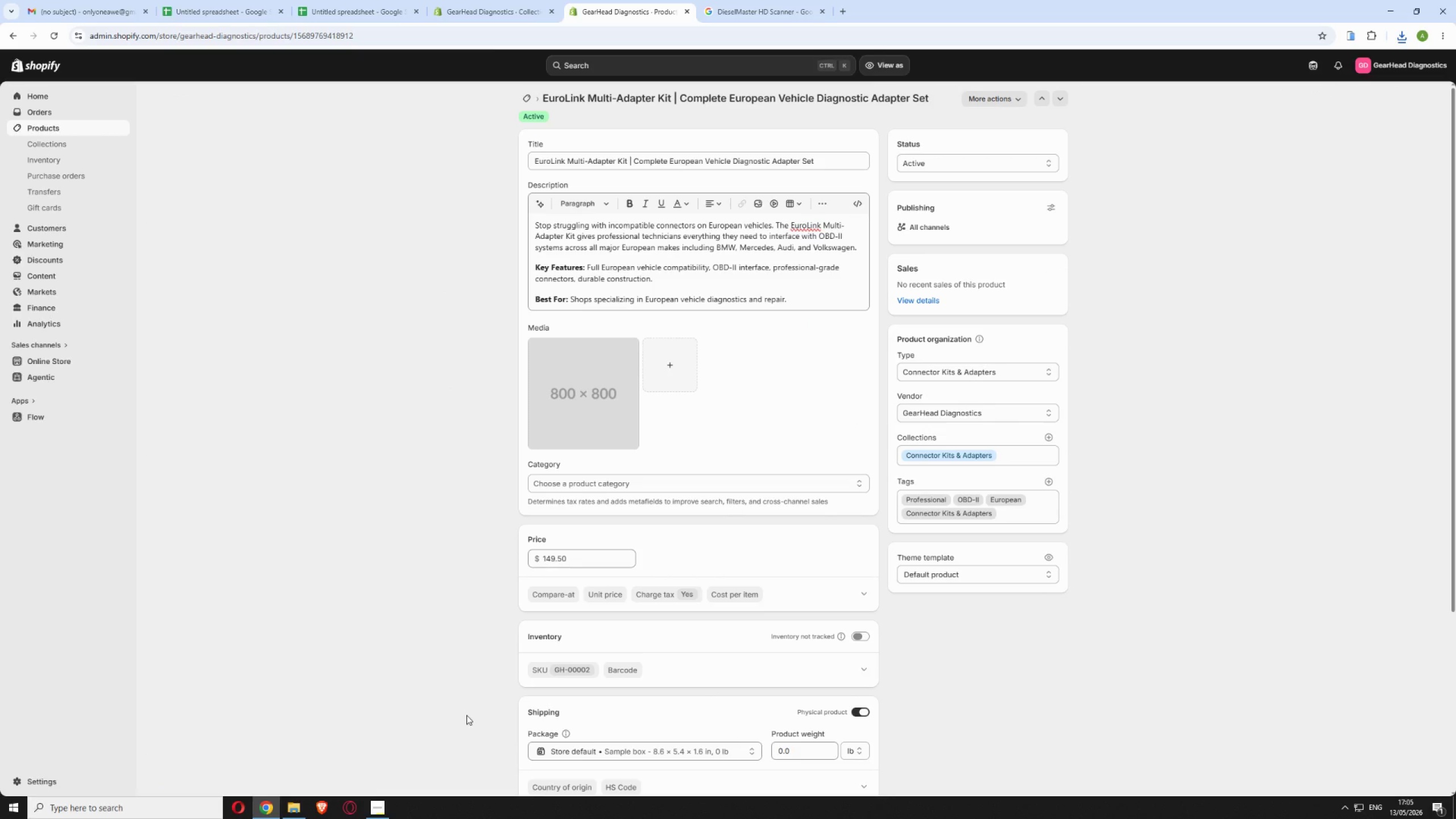 
wait(8.66)
 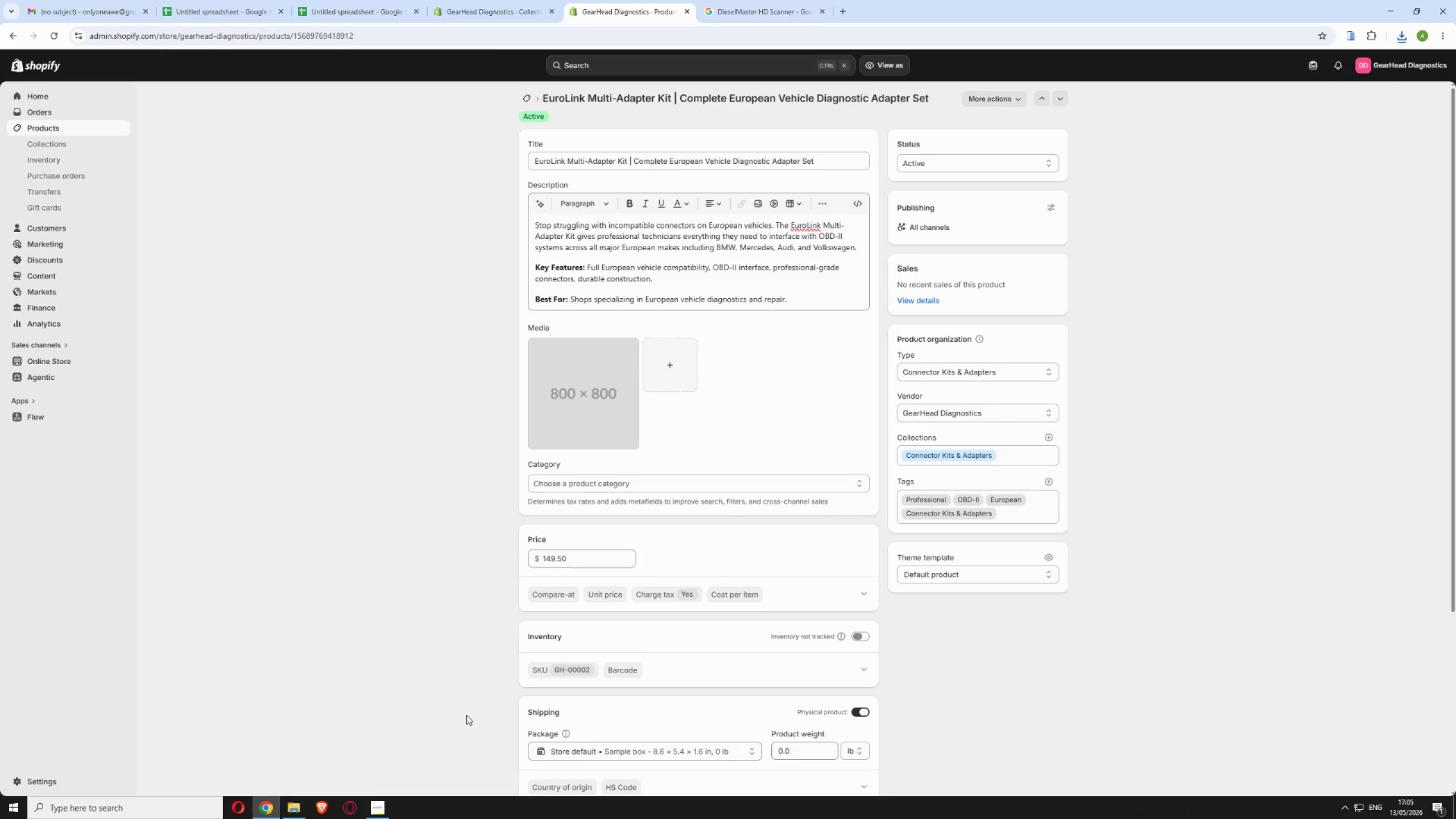 
left_click_drag(start_coordinate=[671, 92], to_coordinate=[542, 101])
 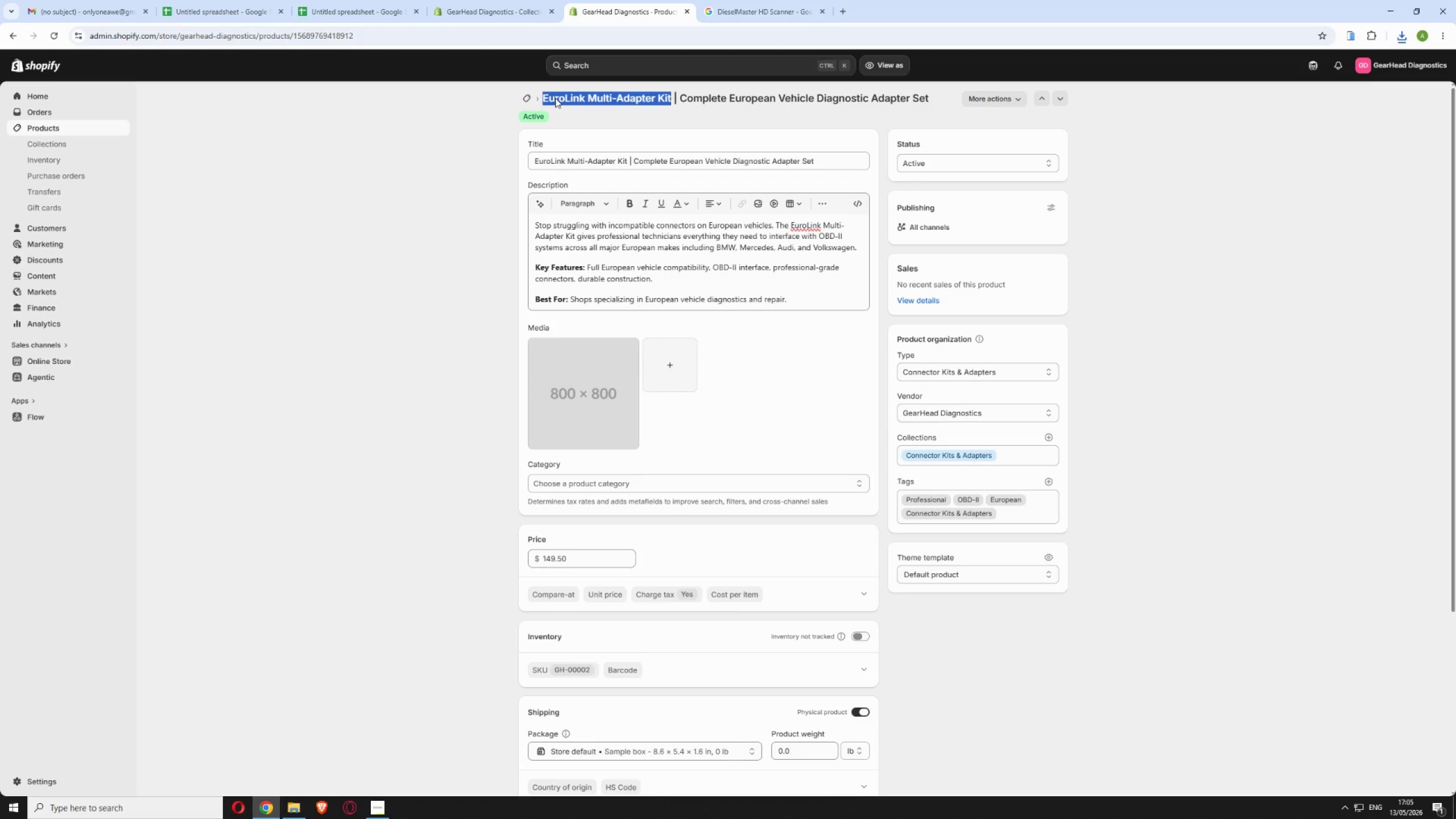 
right_click([555, 98])
 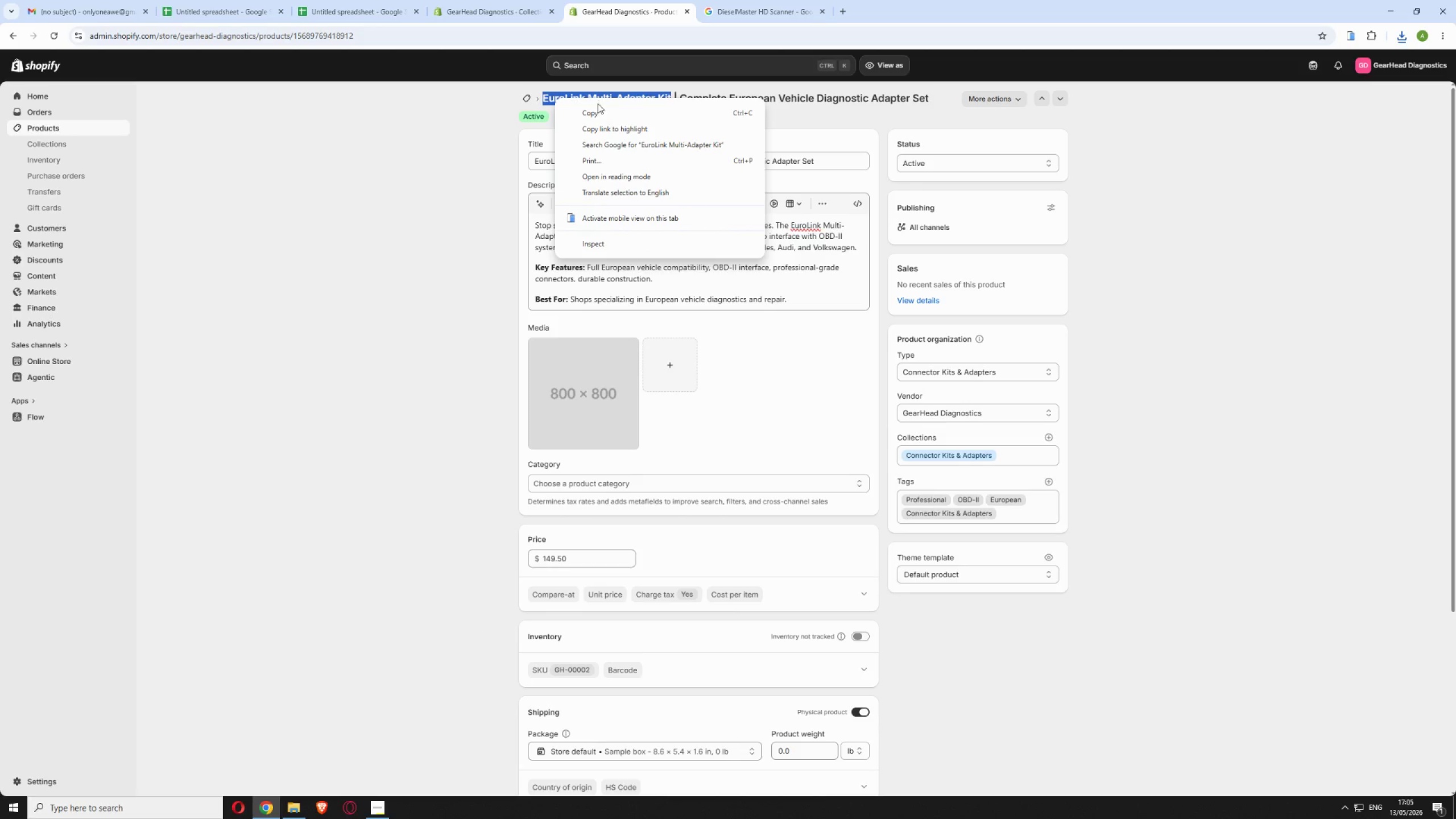 
left_click([597, 109])
 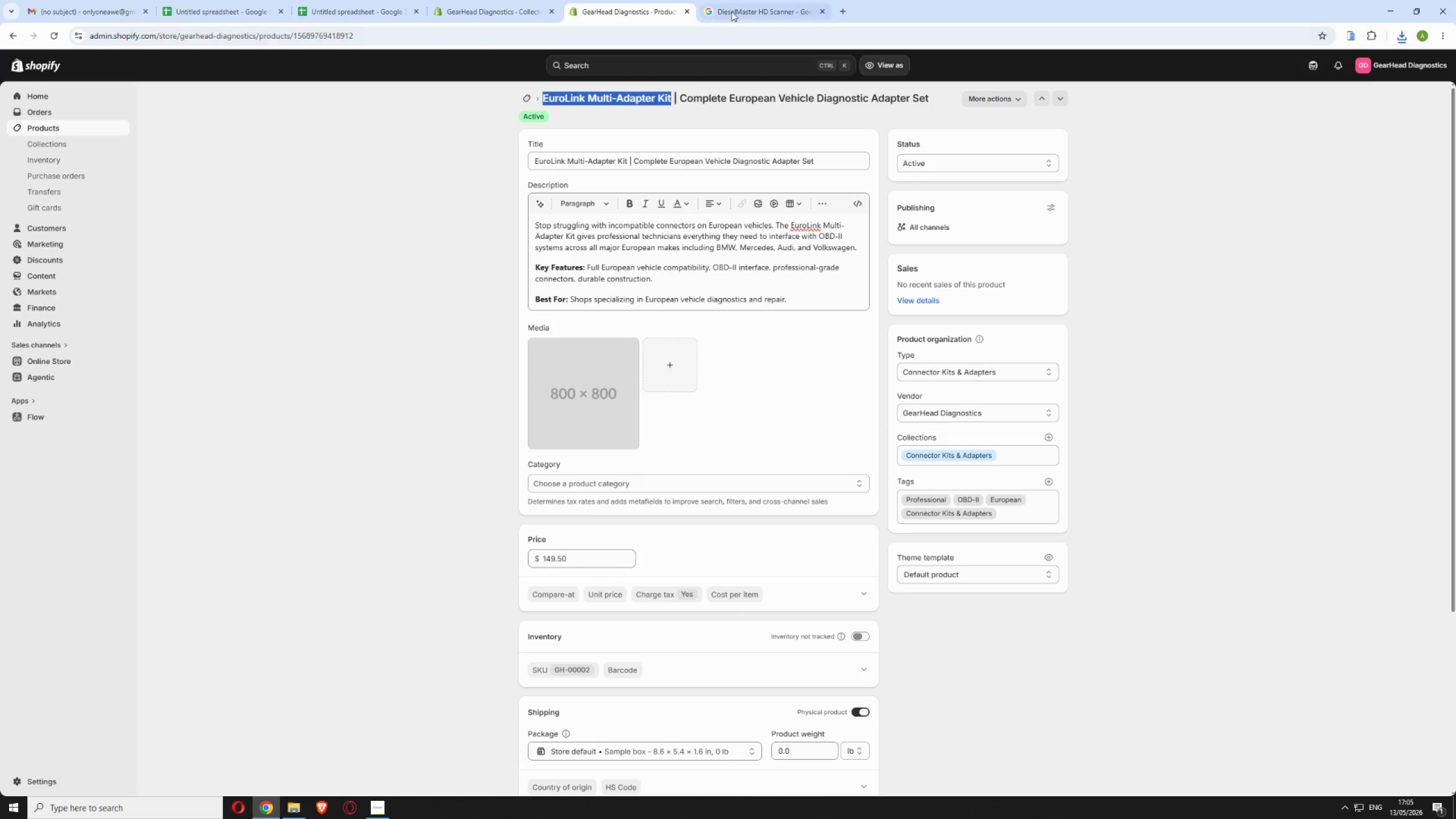 
left_click([733, 10])
 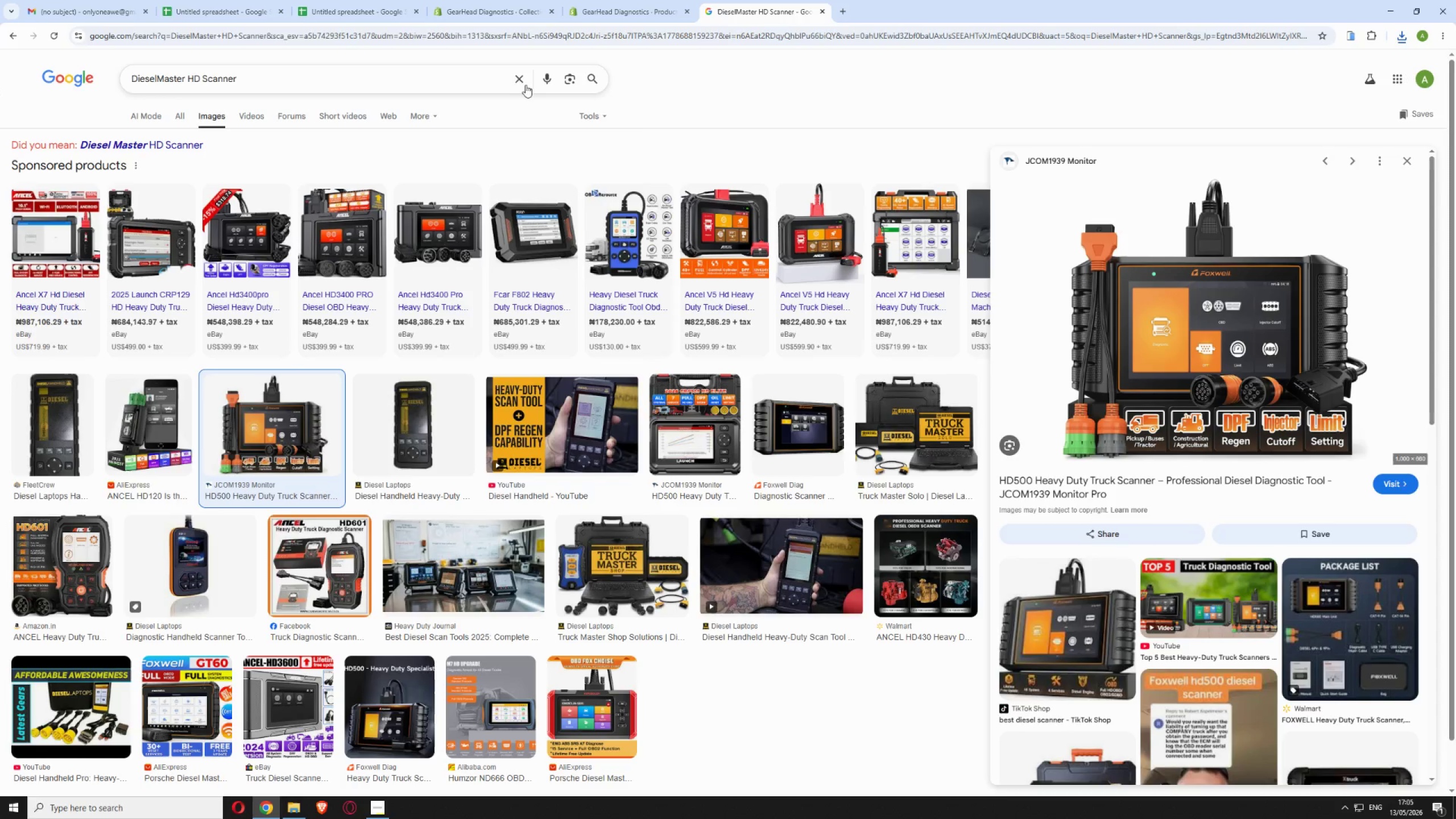 
left_click([521, 83])
 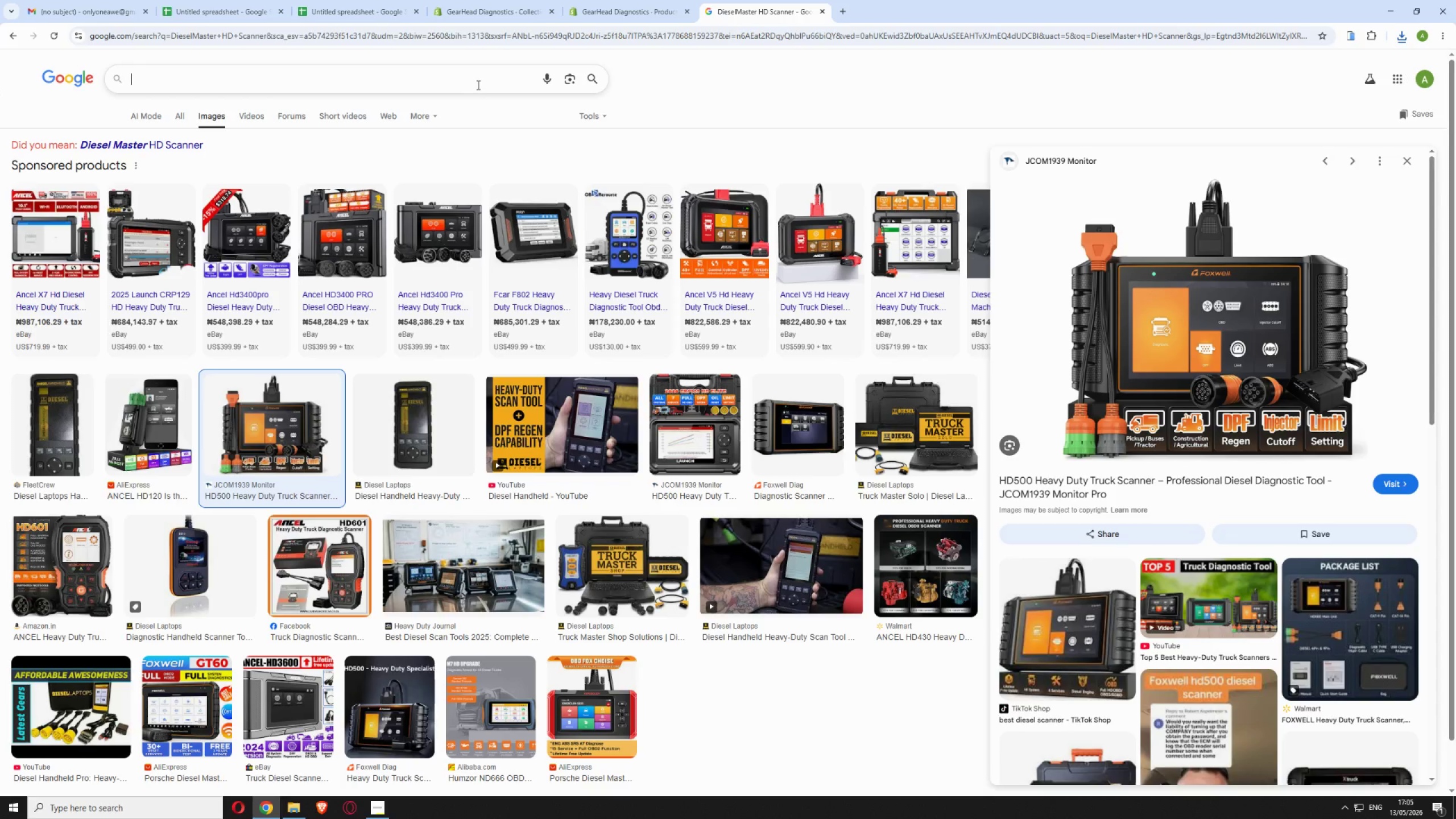 
right_click([473, 84])
 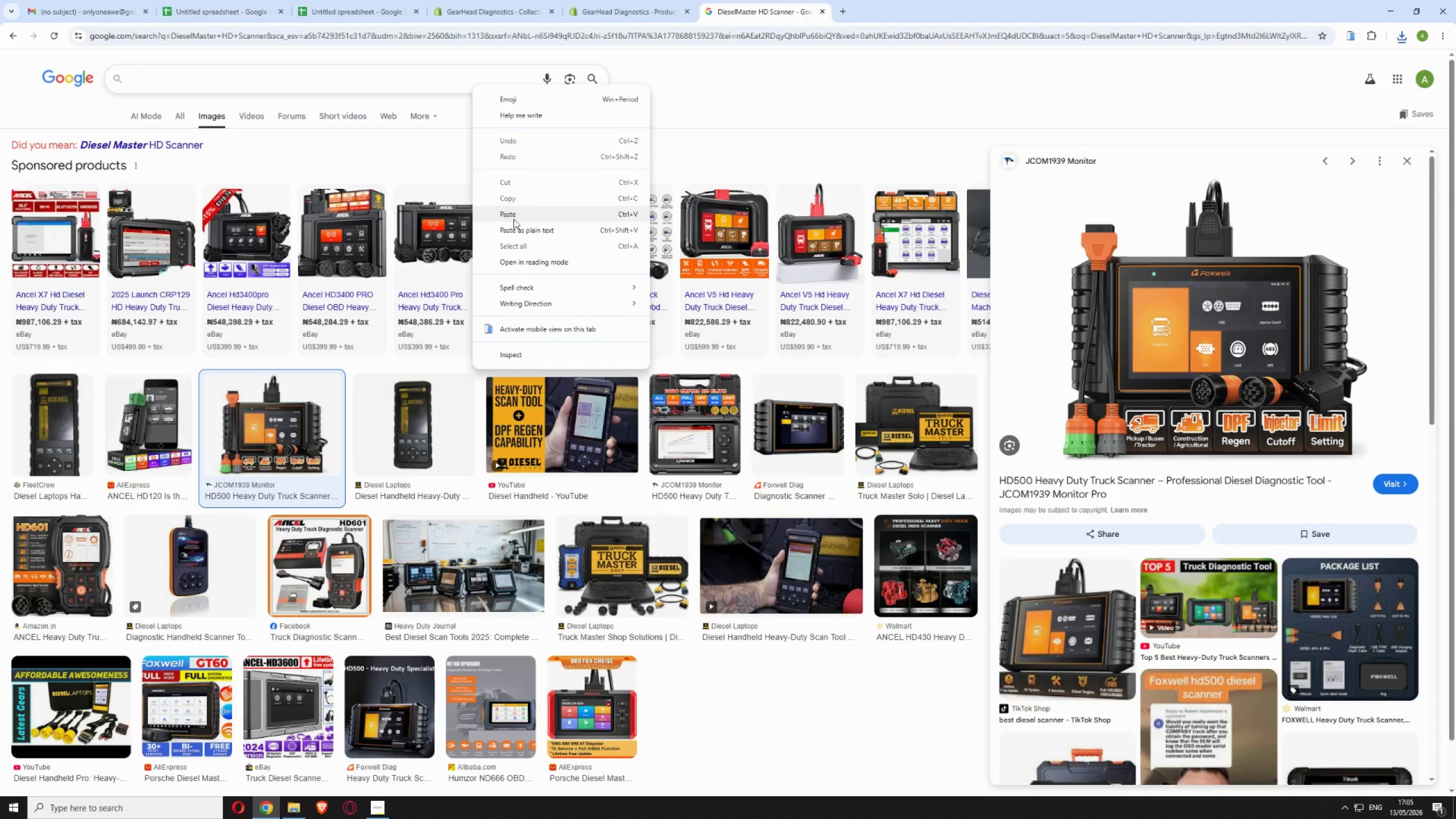 
left_click([516, 213])
 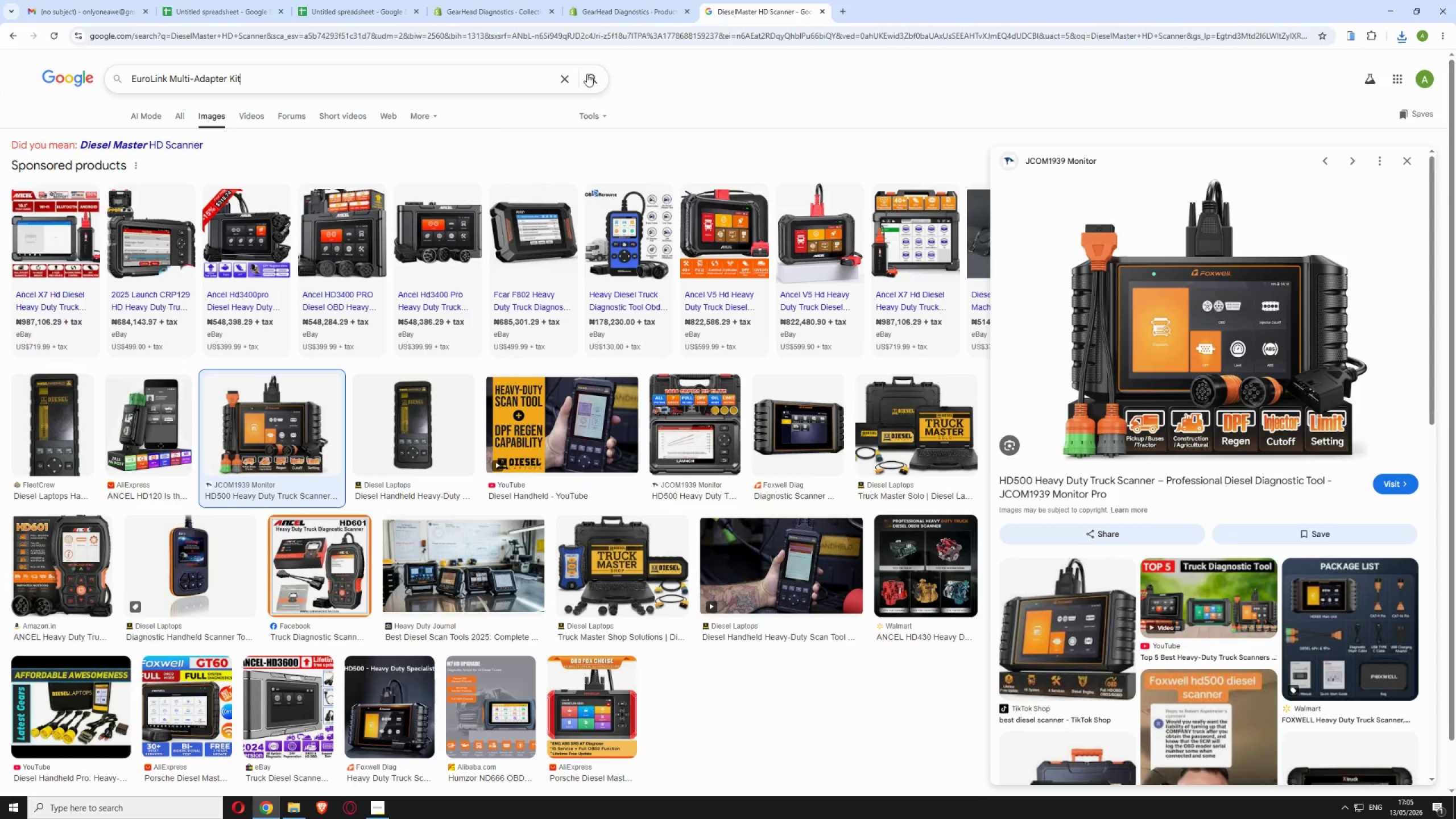 
left_click([587, 74])
 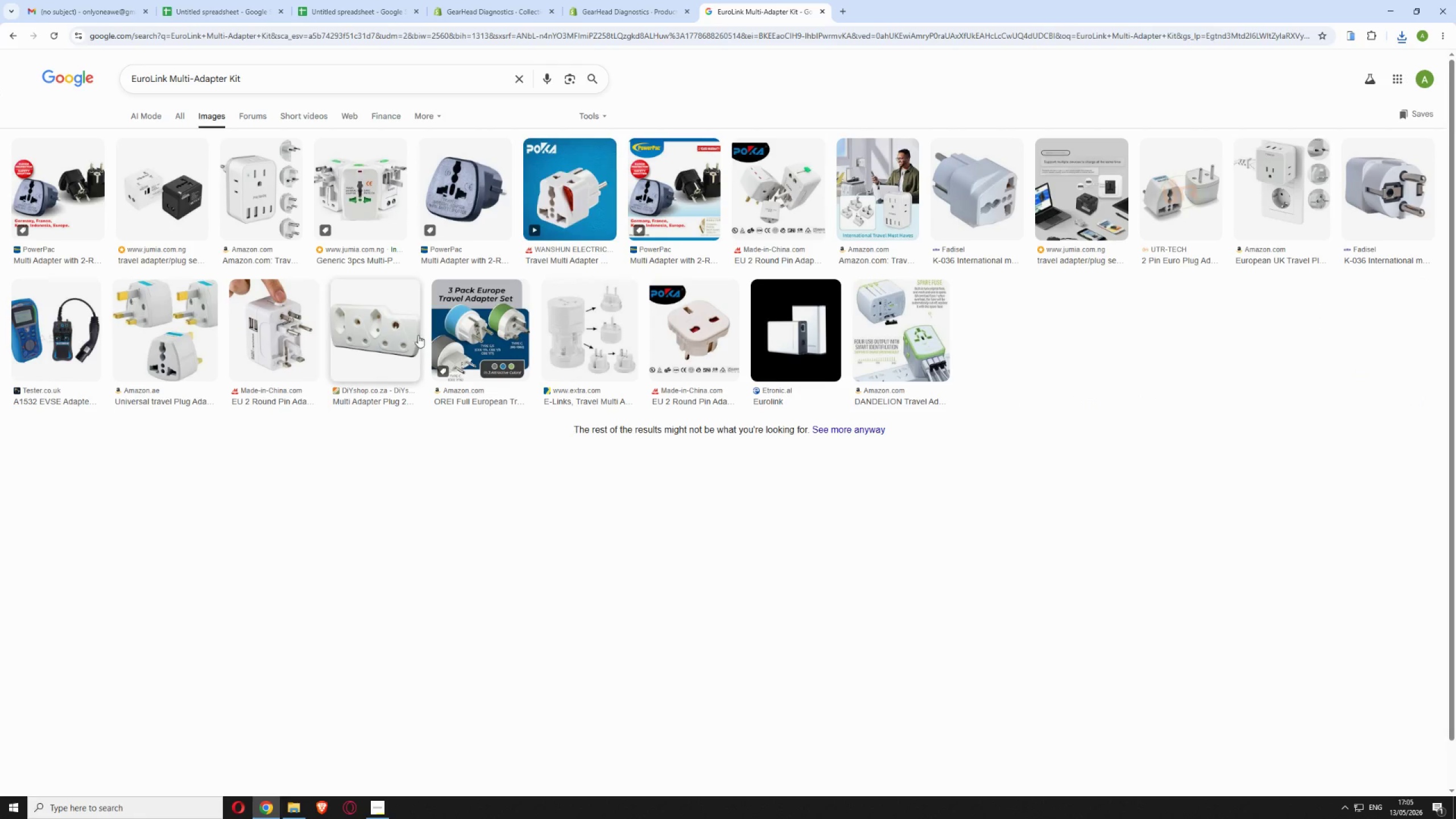 
left_click([386, 334])
 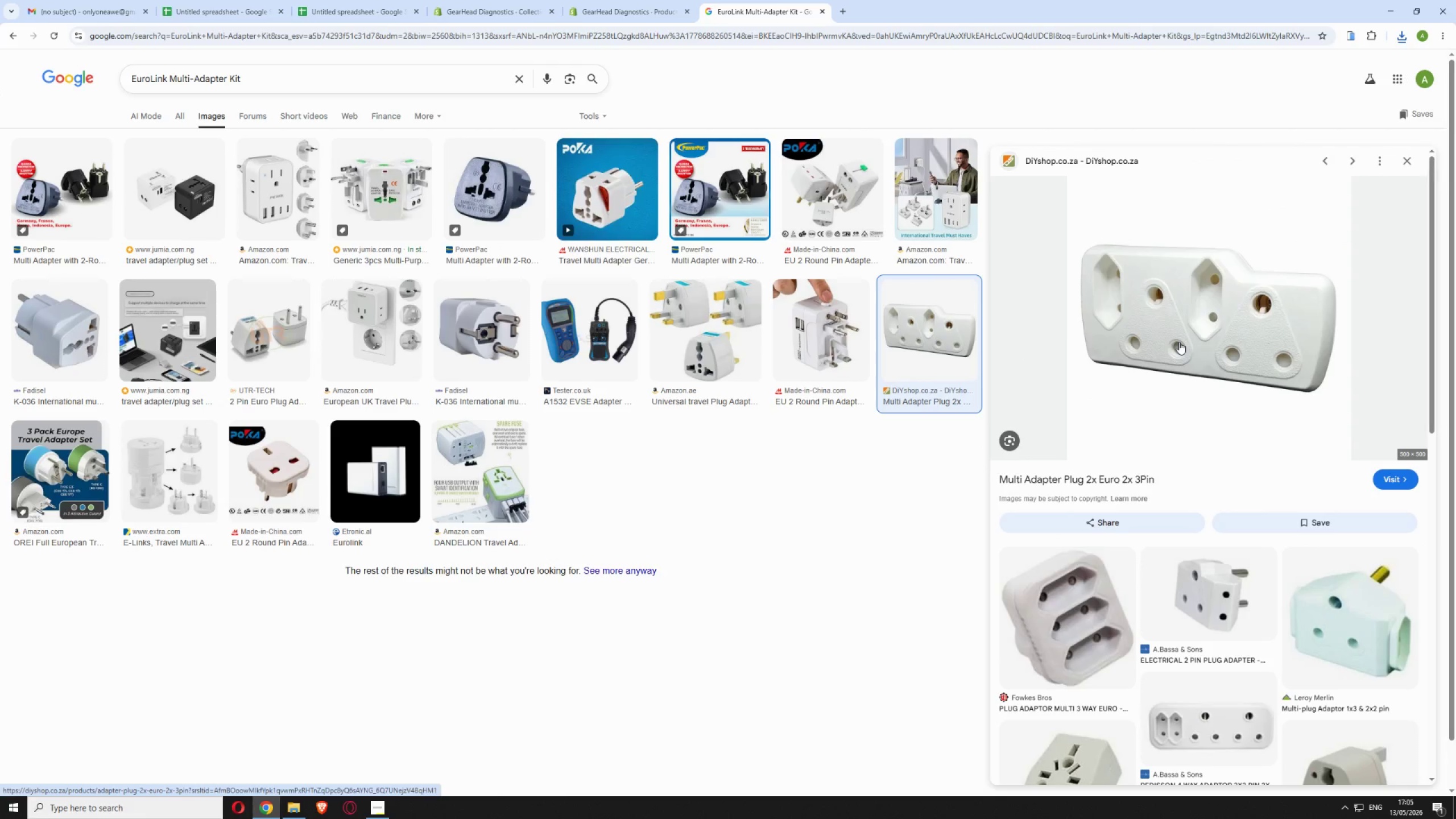 
right_click([1179, 342])
 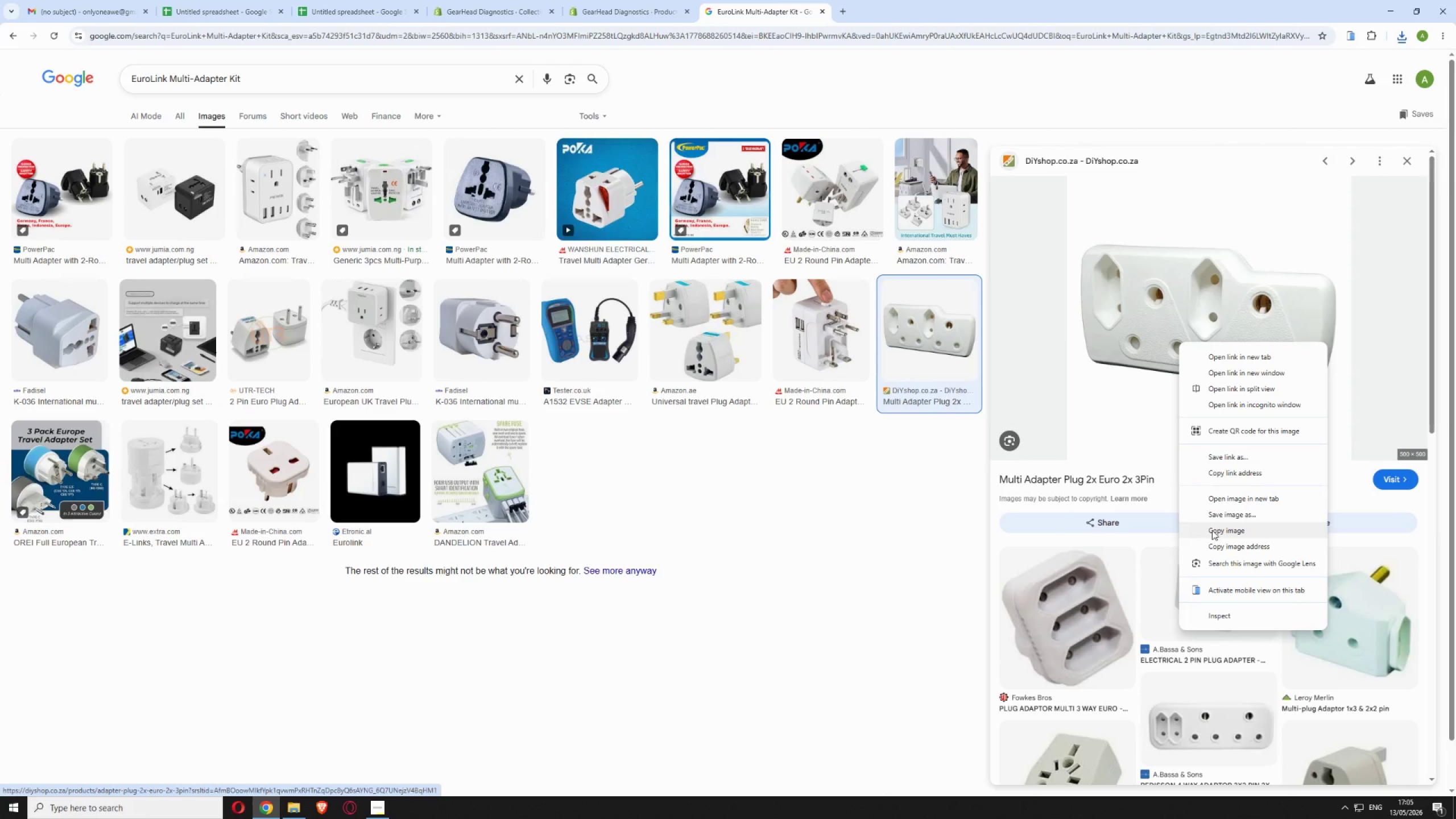 
left_click([1212, 513])
 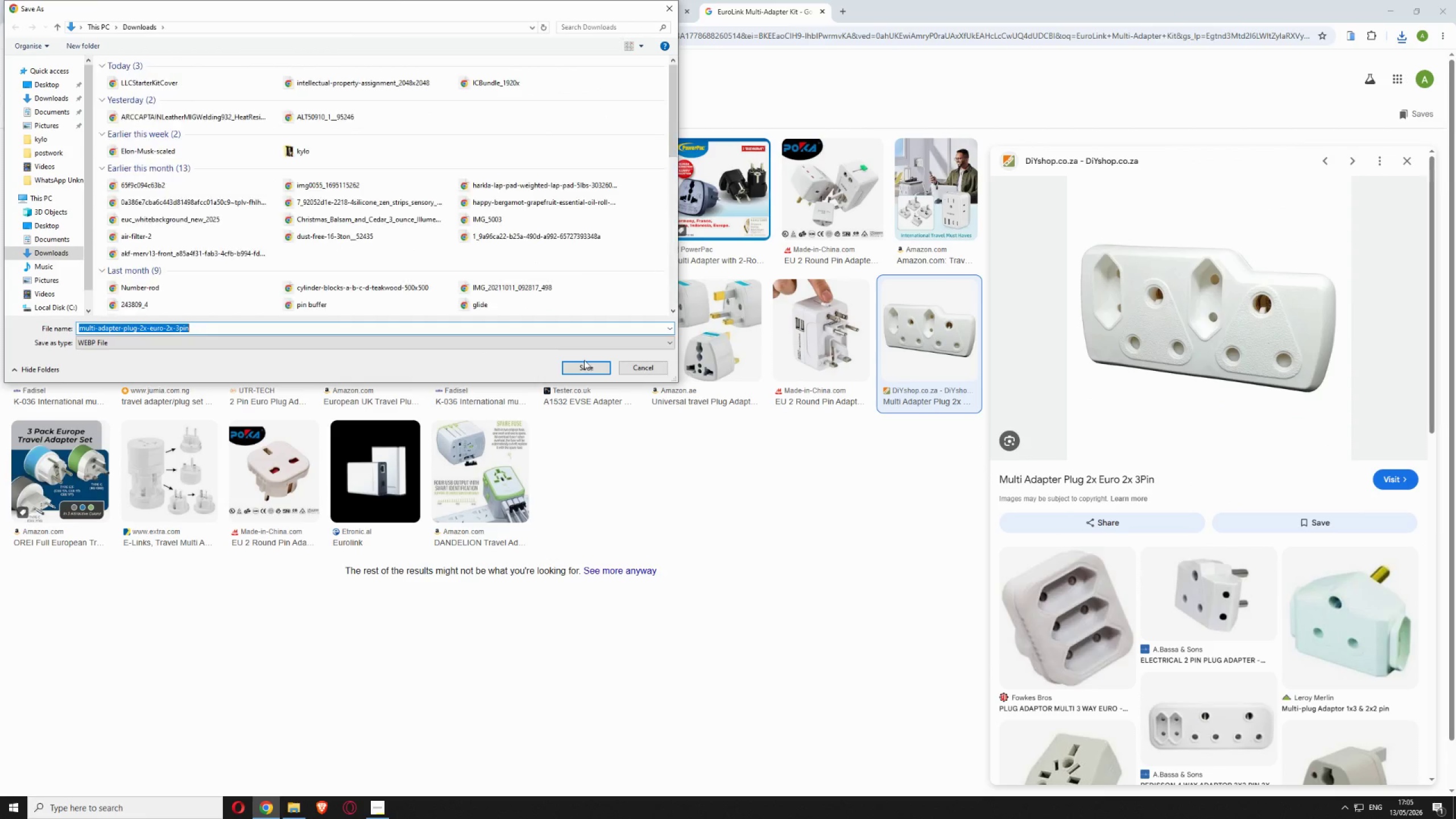 
left_click([572, 370])
 